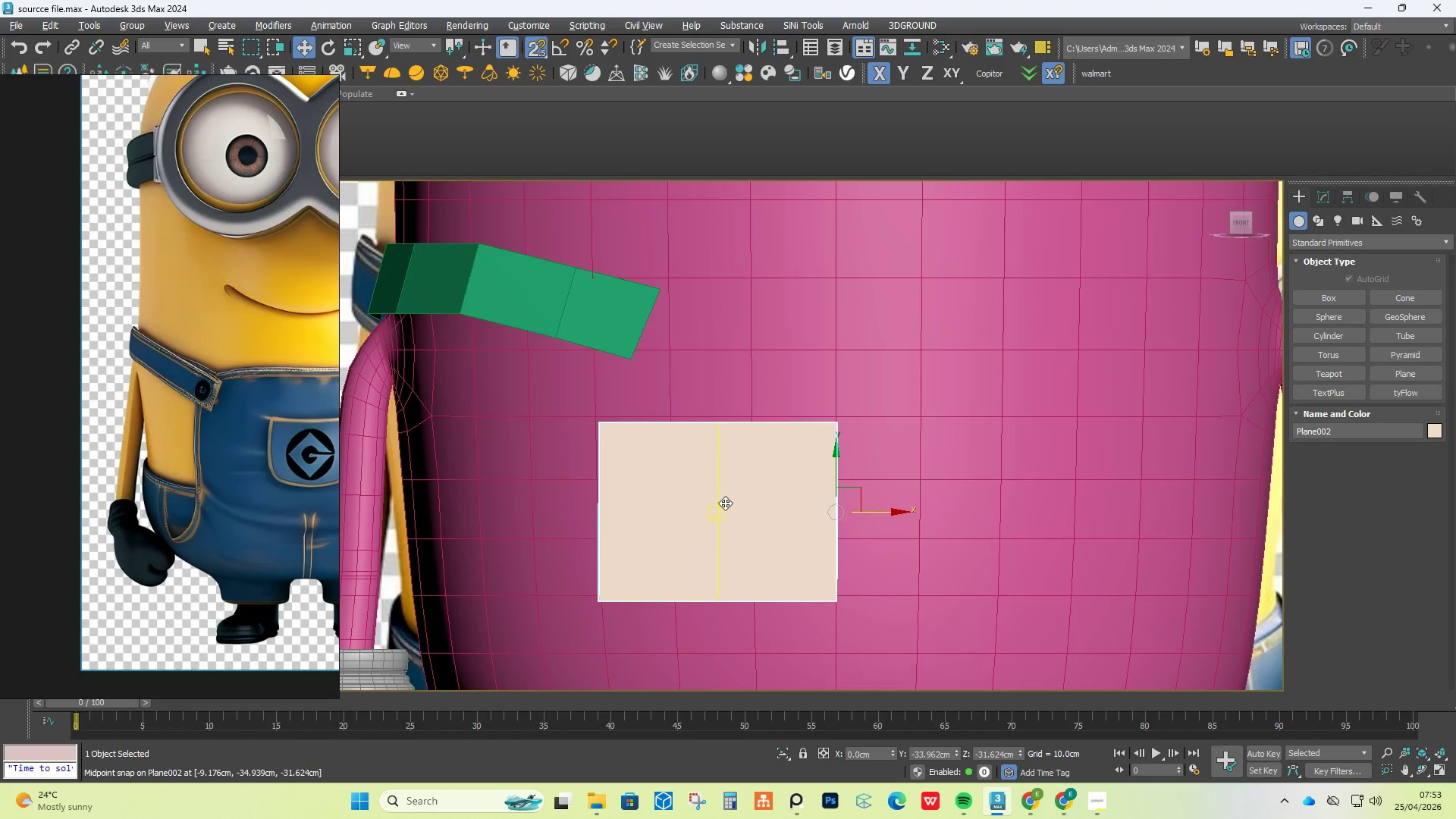 
left_click_drag(start_coordinate=[722, 502], to_coordinate=[836, 404])
 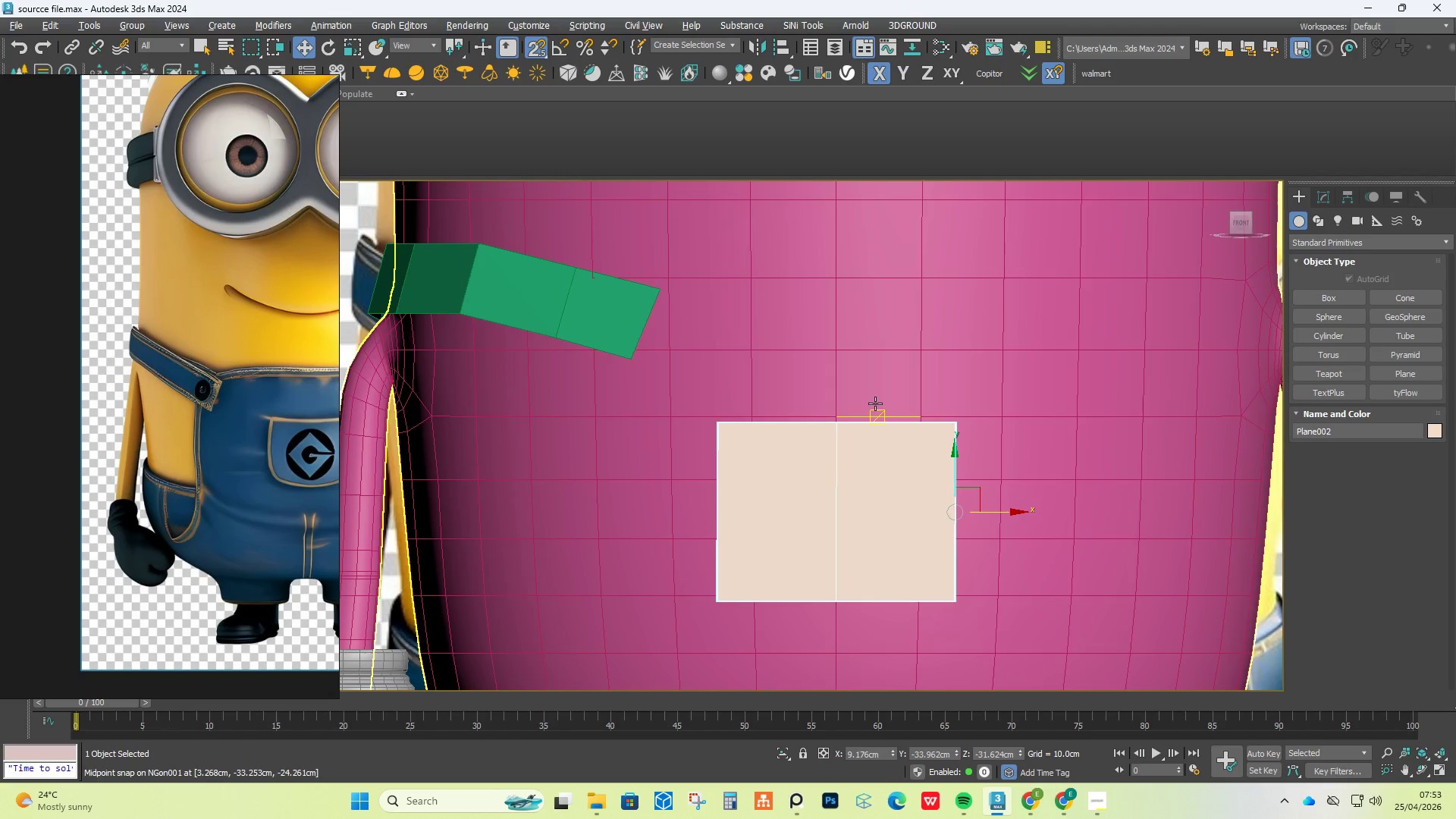 
key(1)
 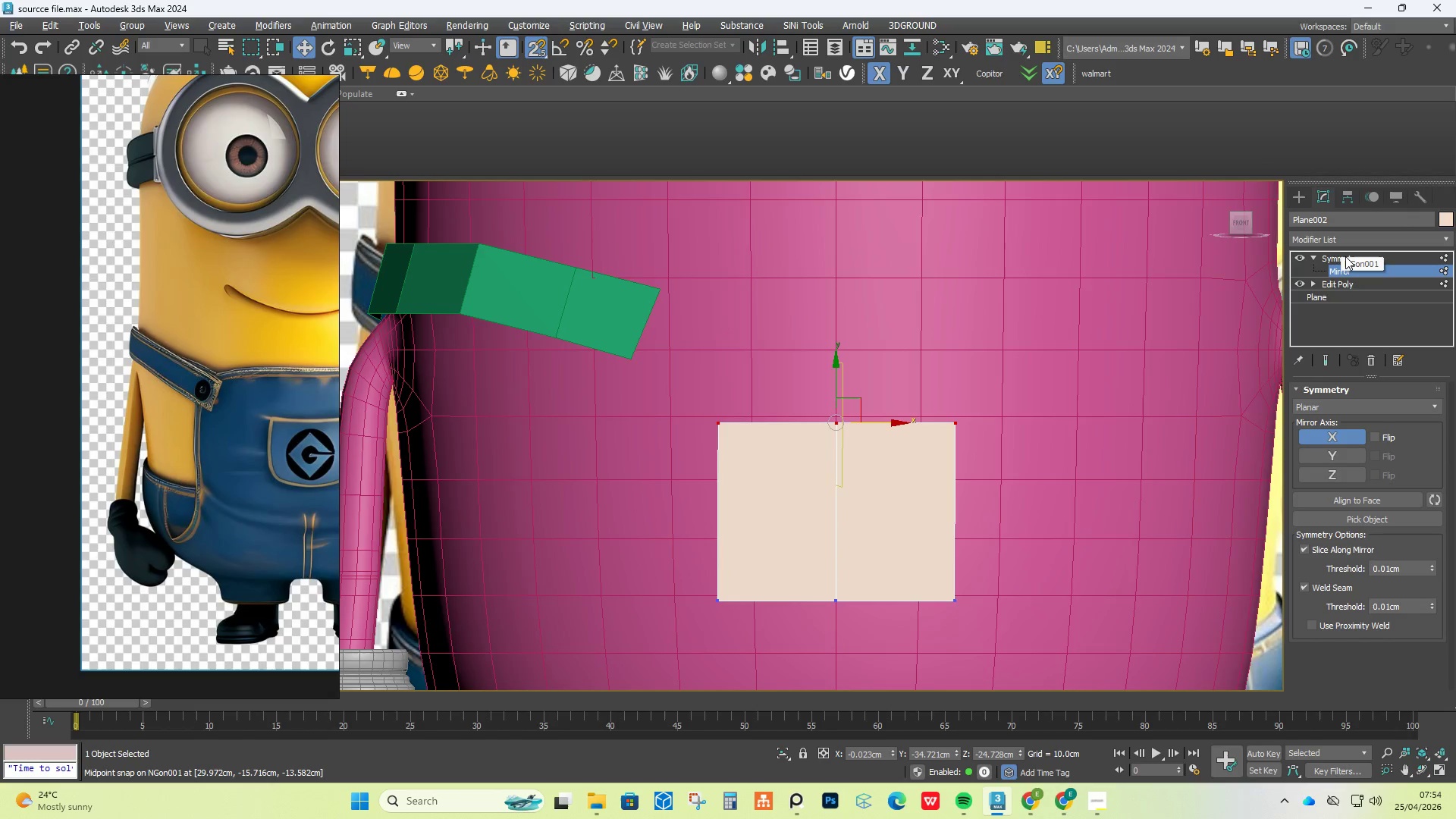 
left_click([1349, 287])
 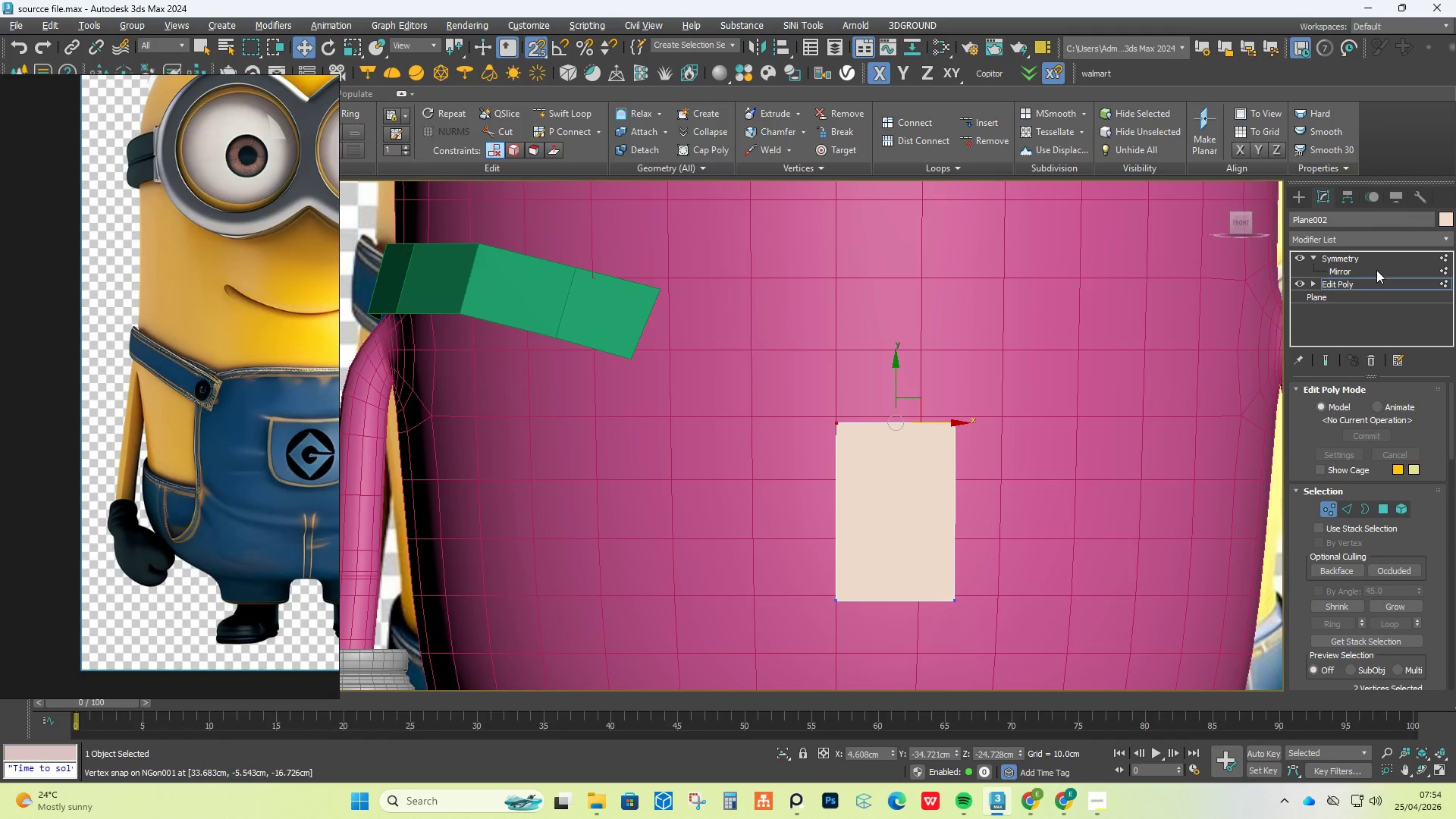 
left_click([1325, 357])
 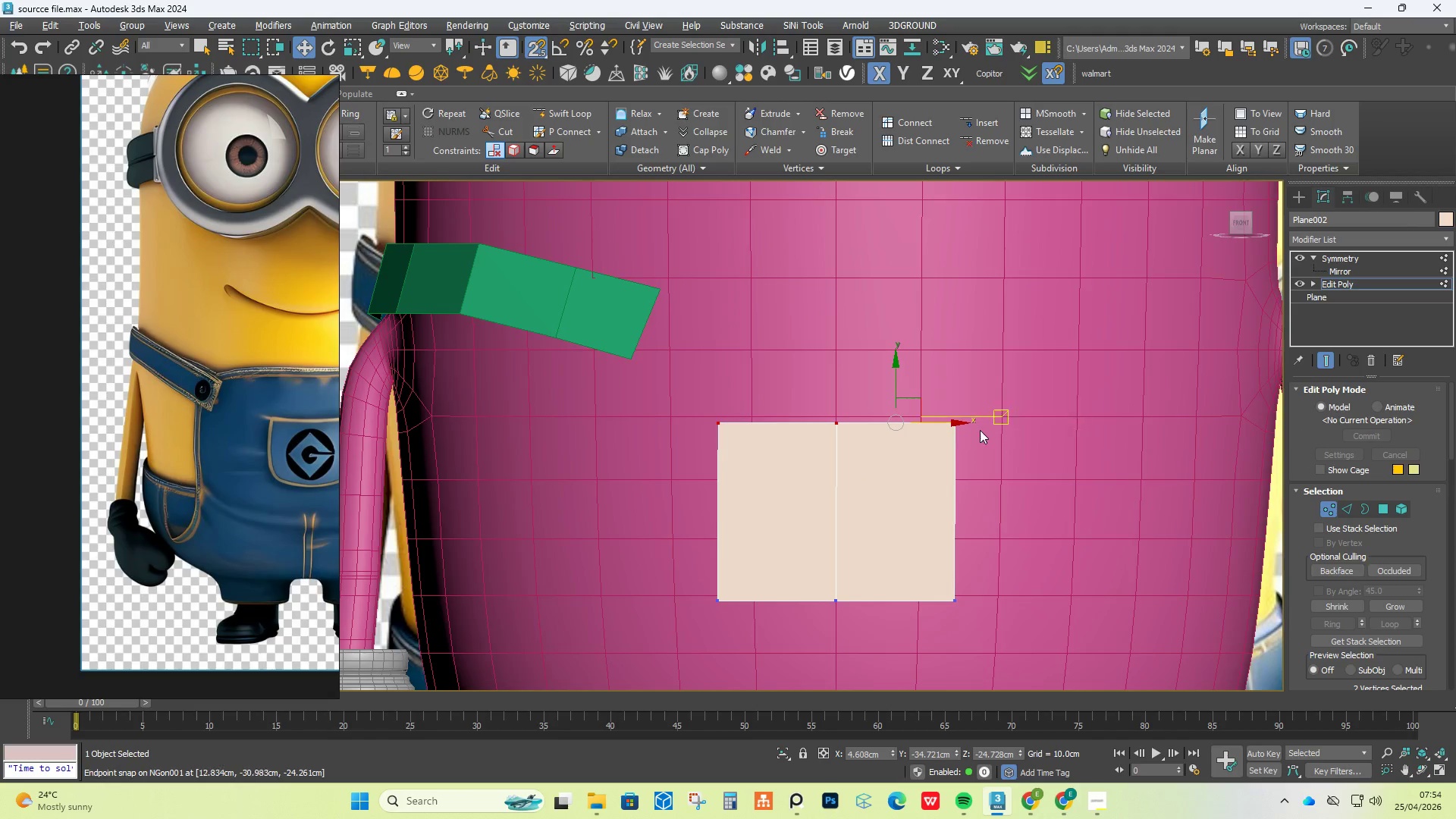 
key(1)
 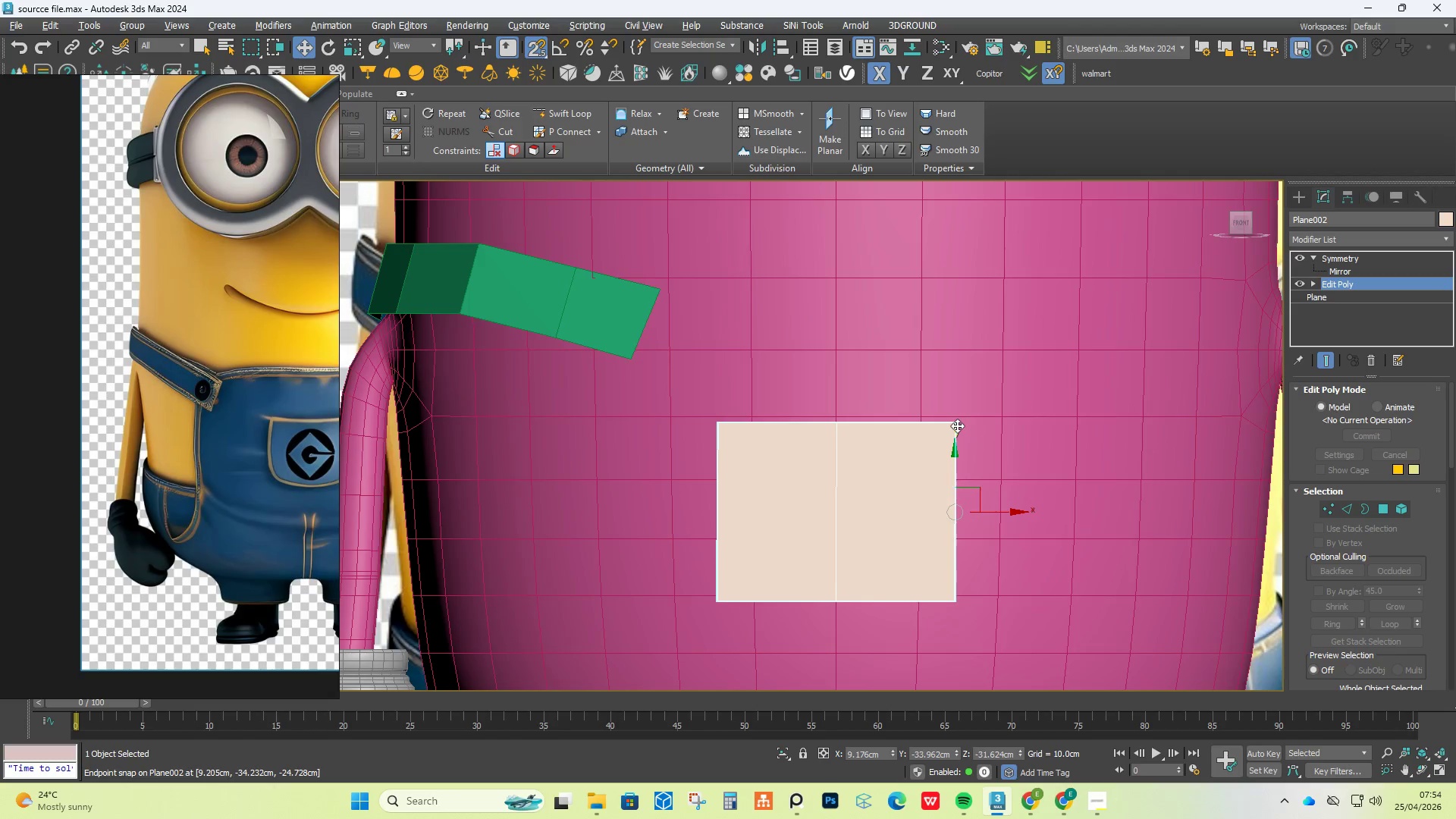 
left_click([957, 425])
 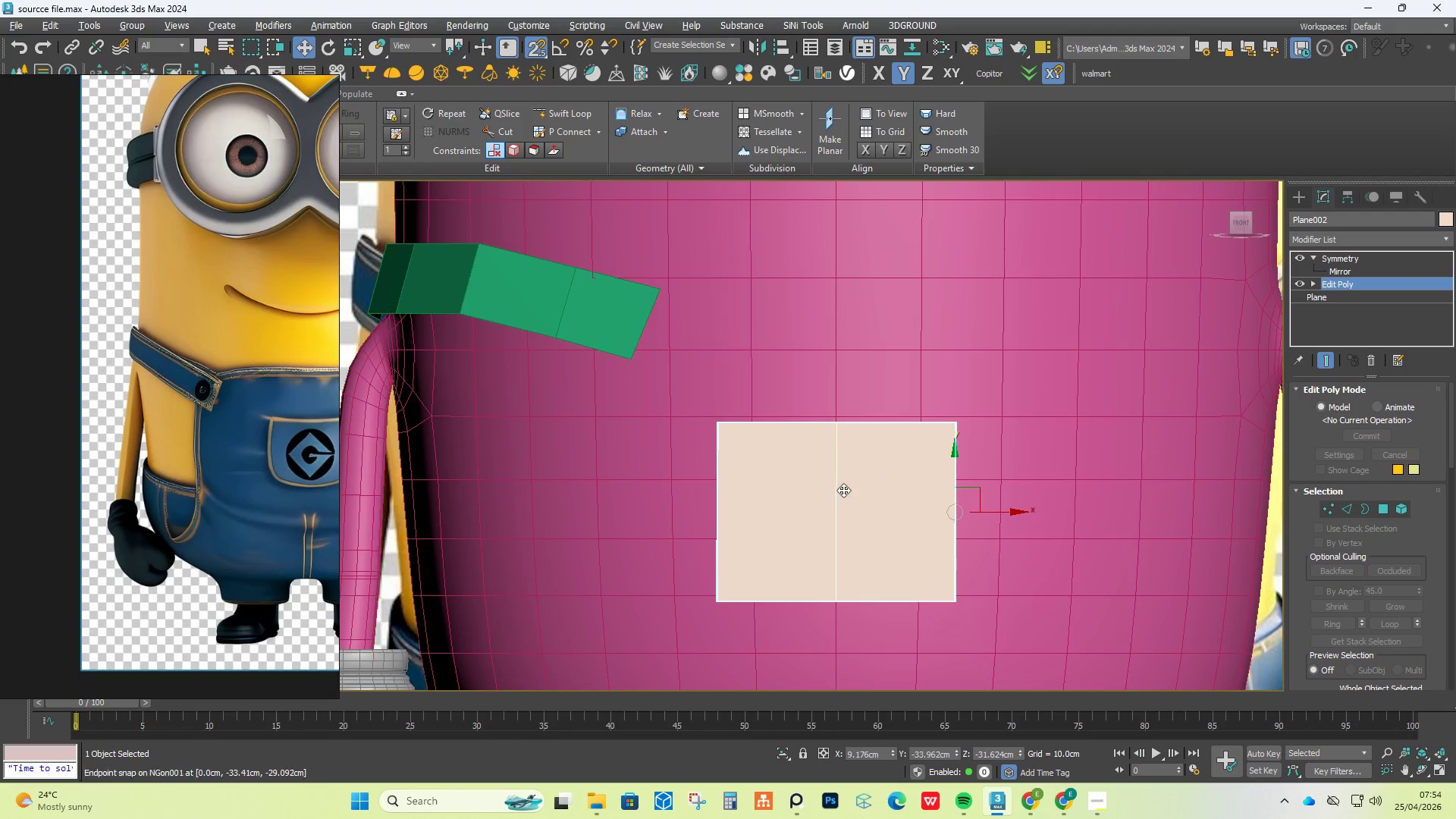 
right_click([843, 490])
 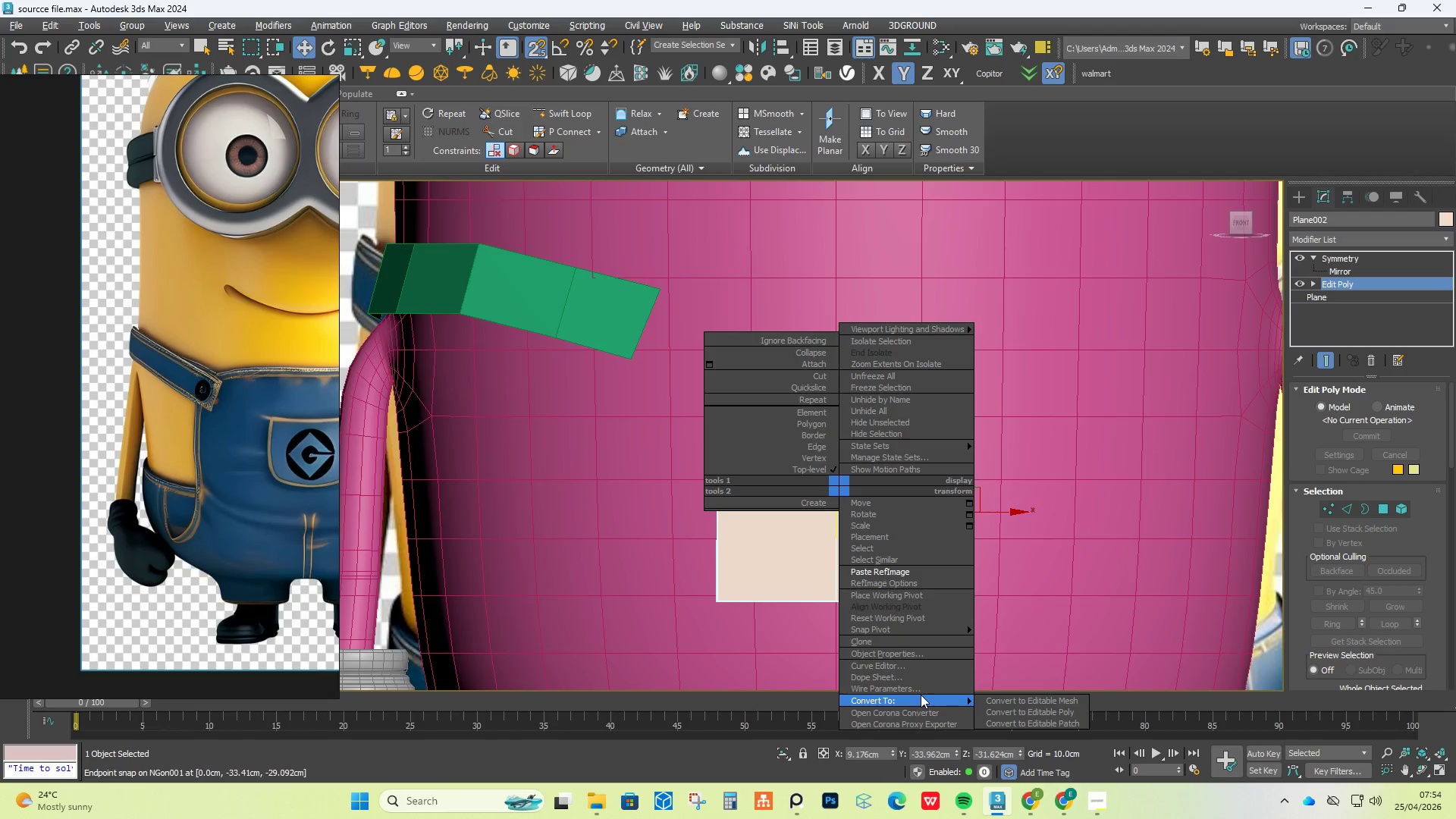 
left_click([993, 711])
 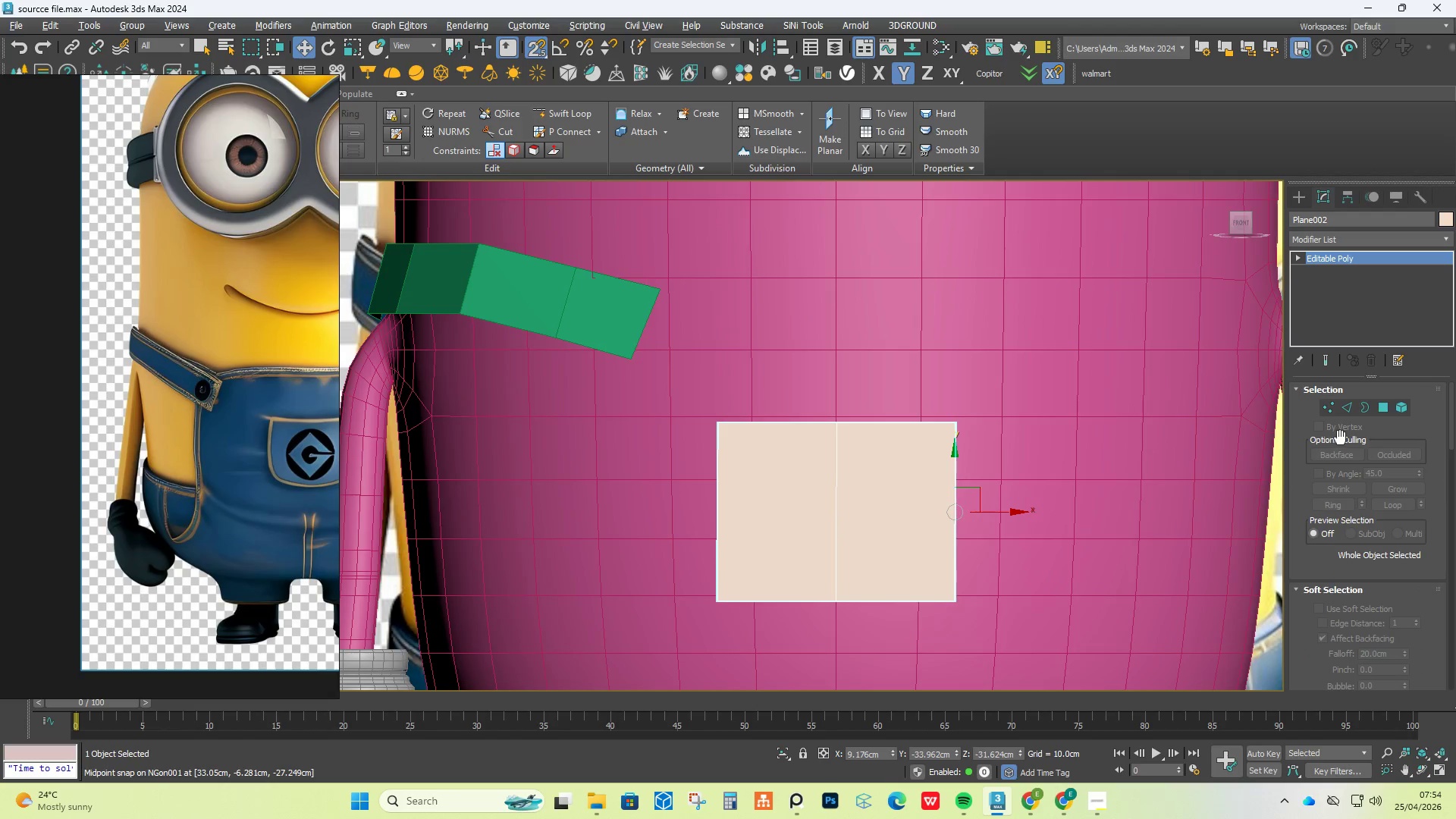 
left_click([1389, 404])
 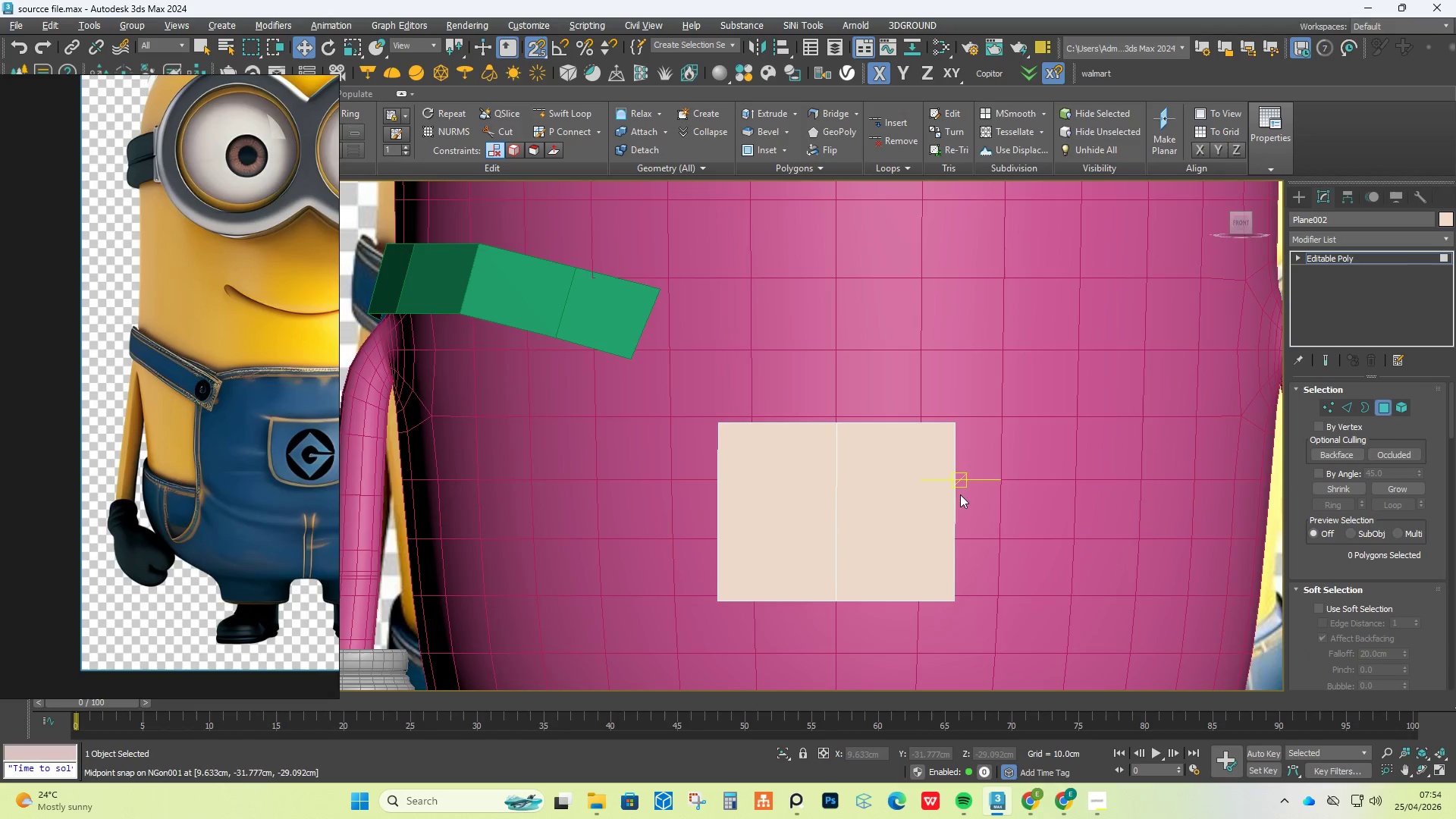 
left_click([927, 496])
 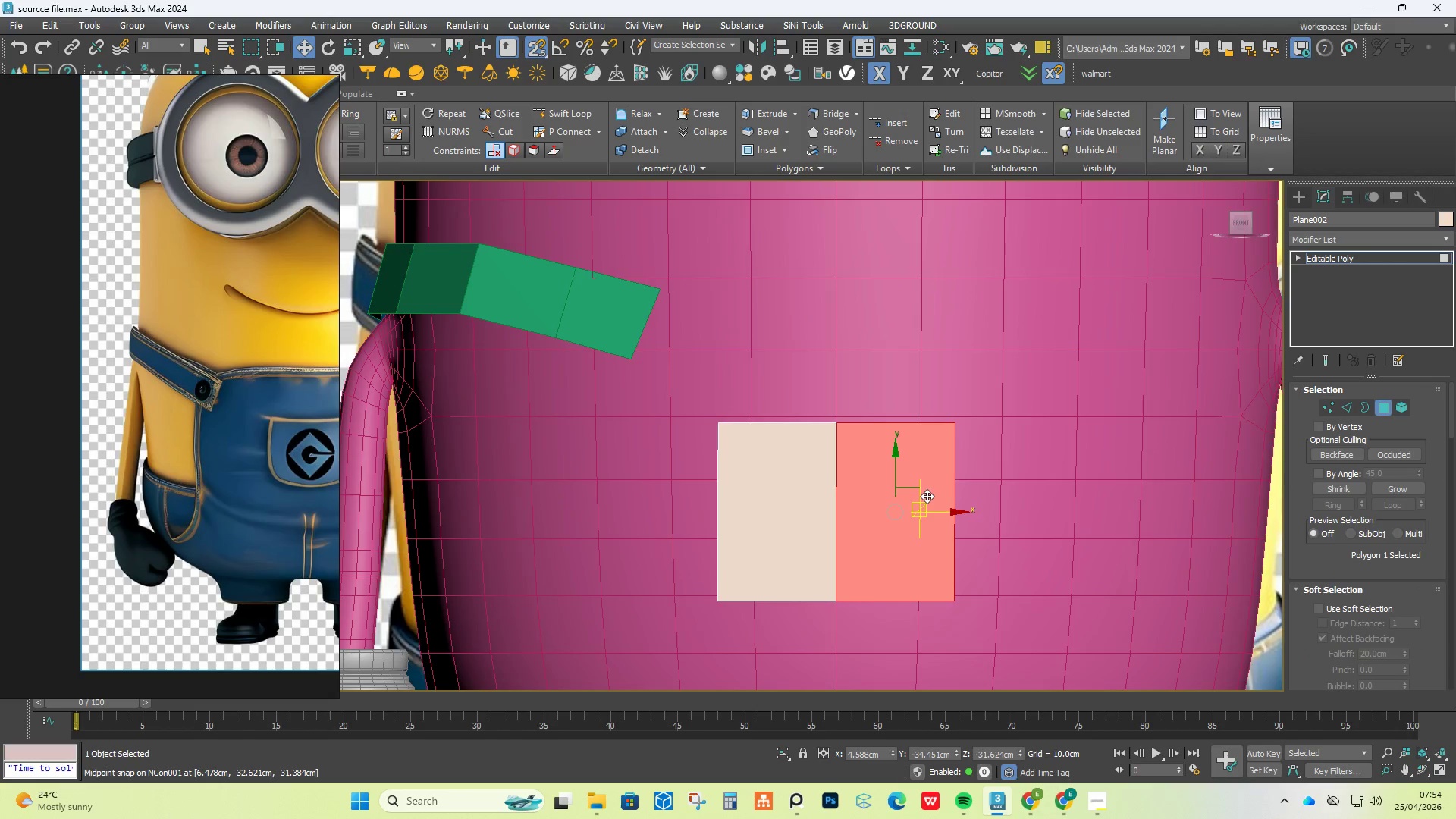 
key(Delete)
 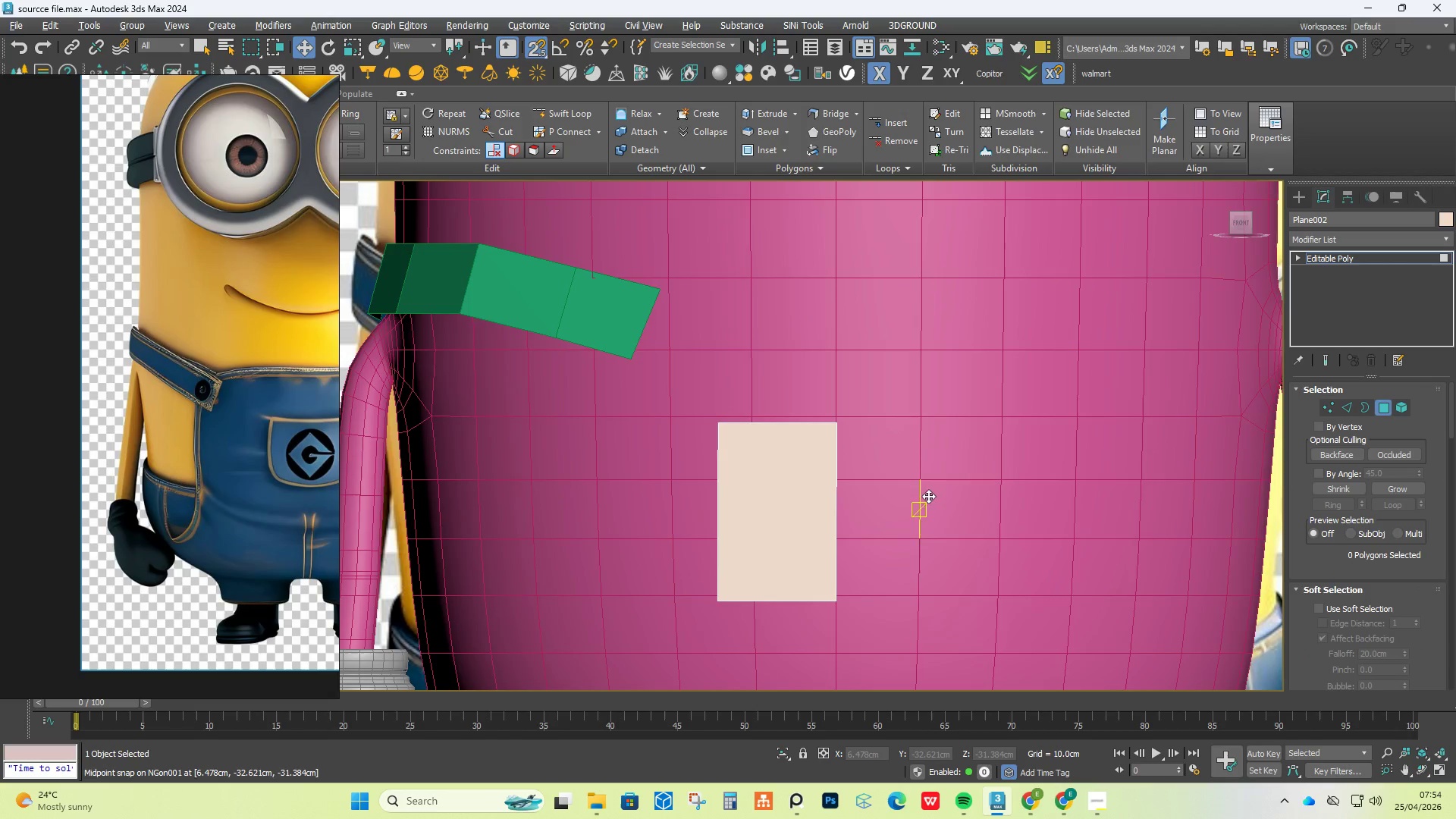 
key(S)
 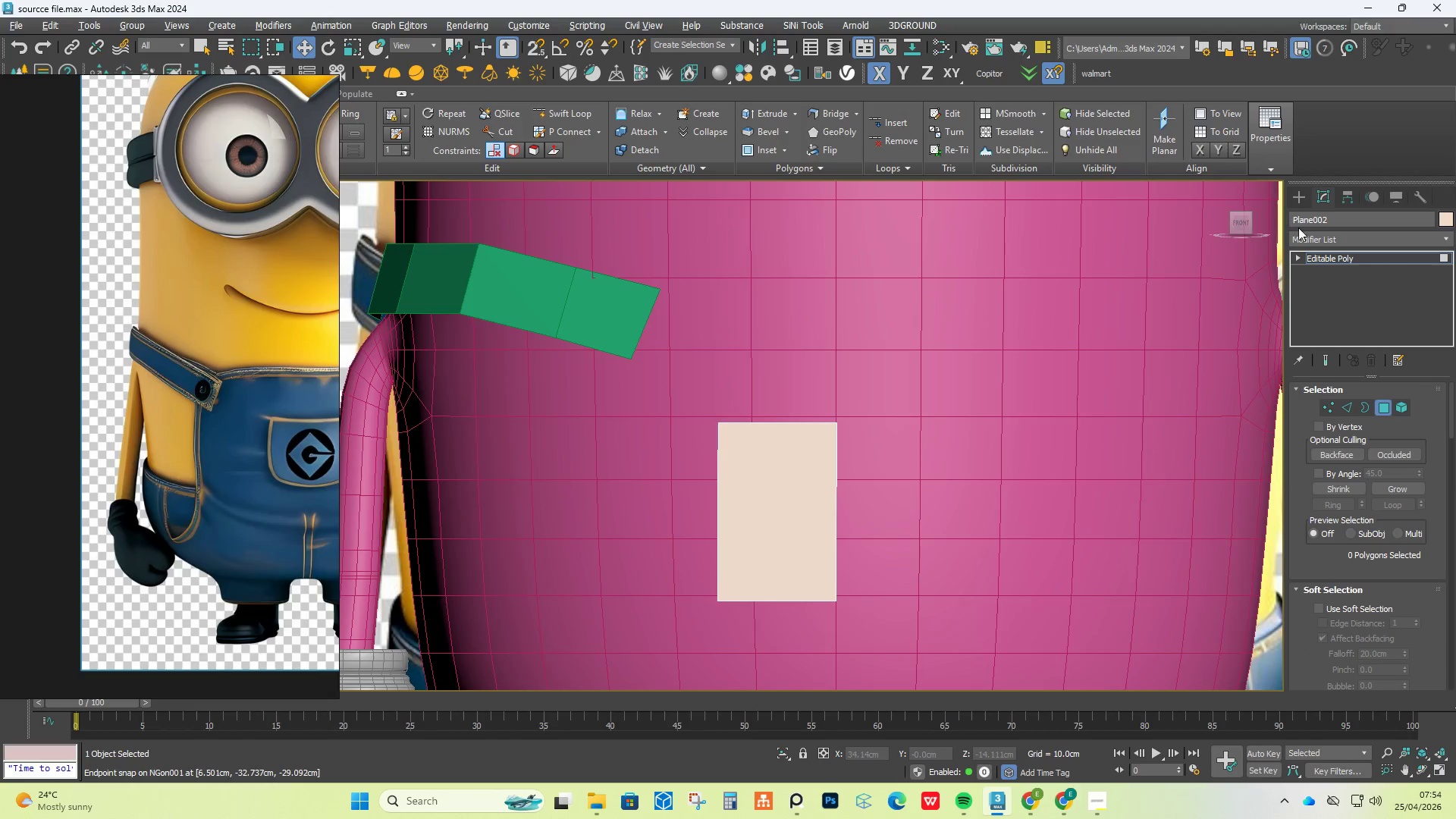 
left_click([1315, 240])
 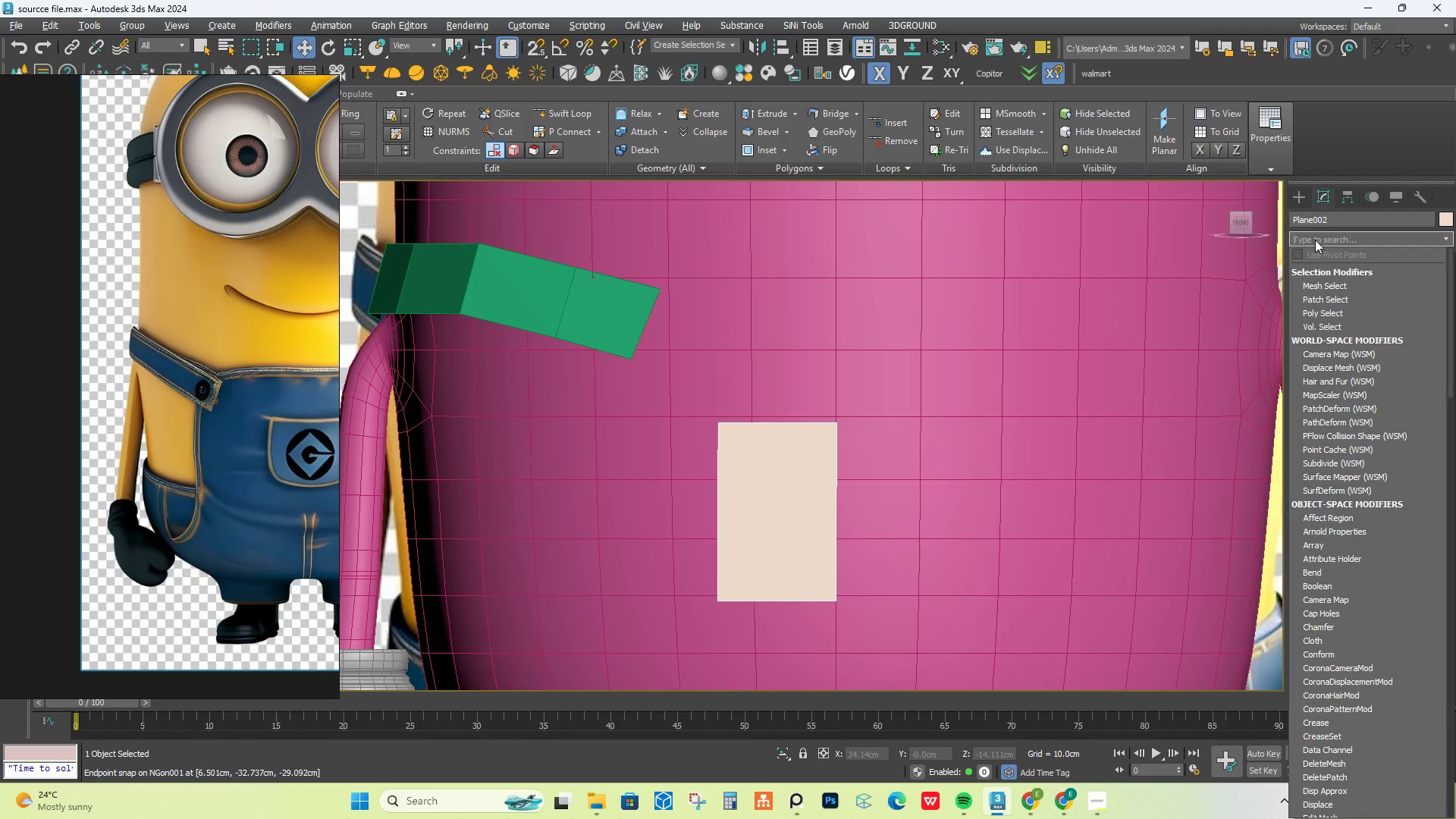 
type(sy)
 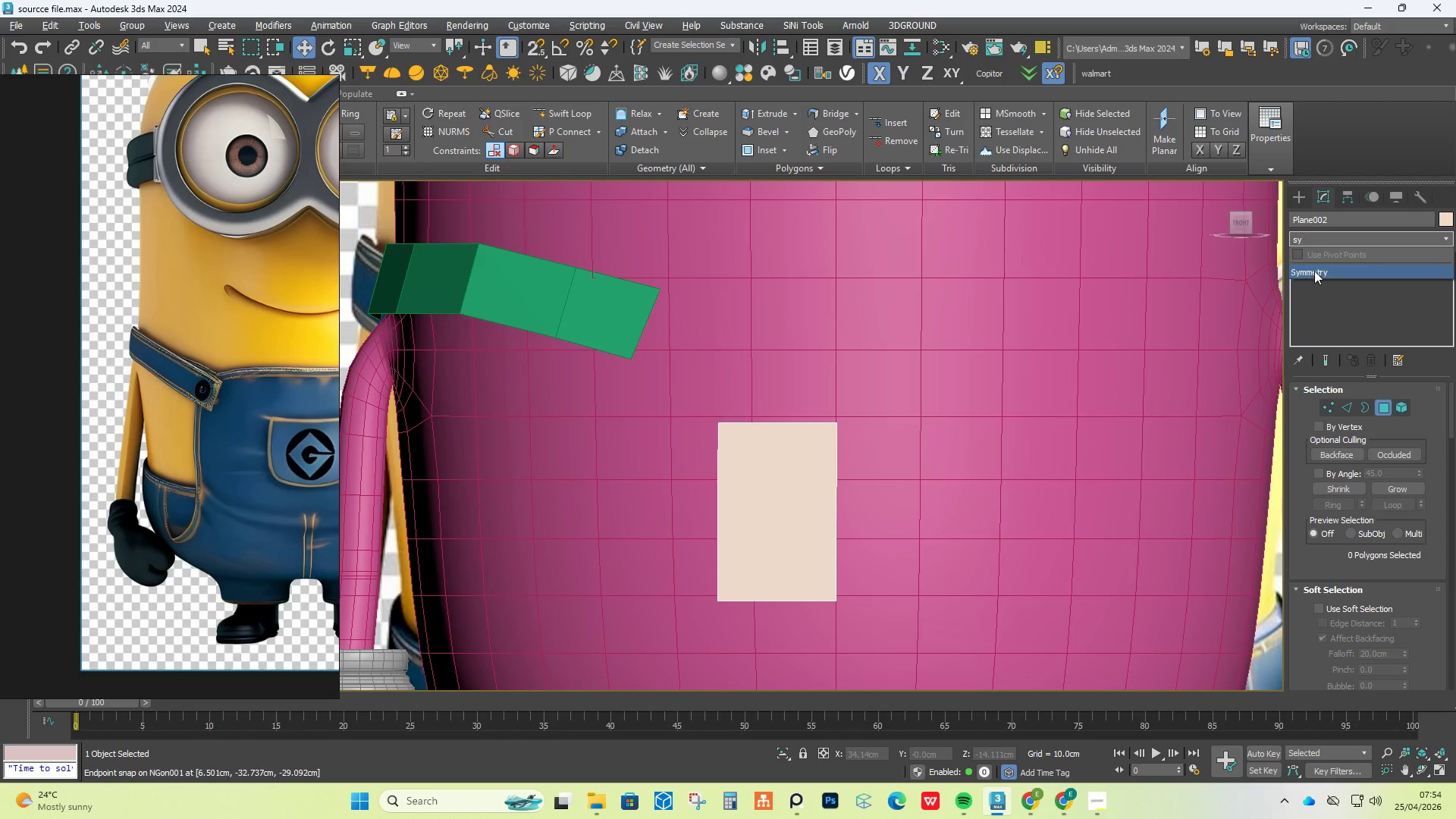 
left_click([1314, 271])
 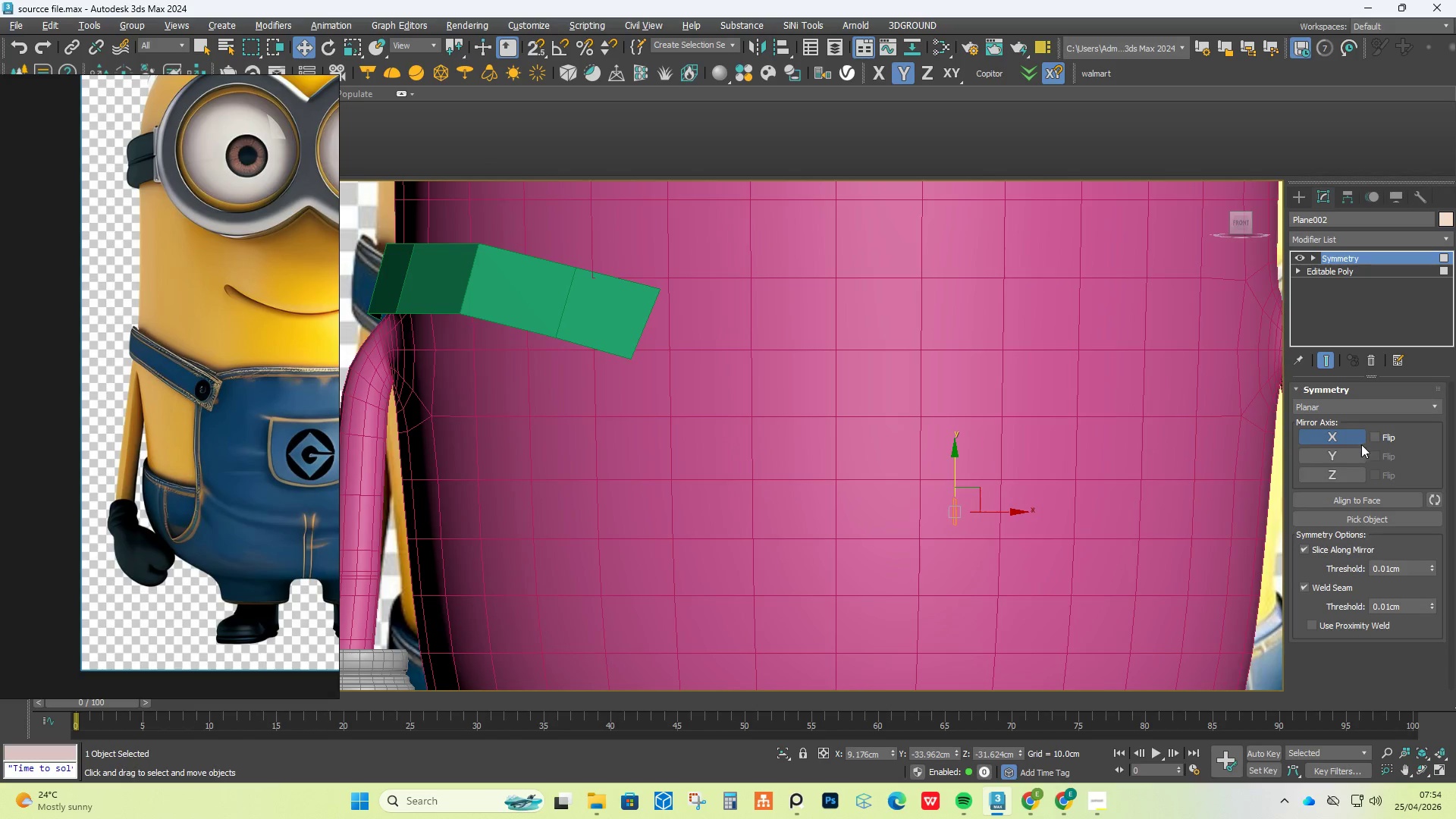 
left_click([1374, 435])
 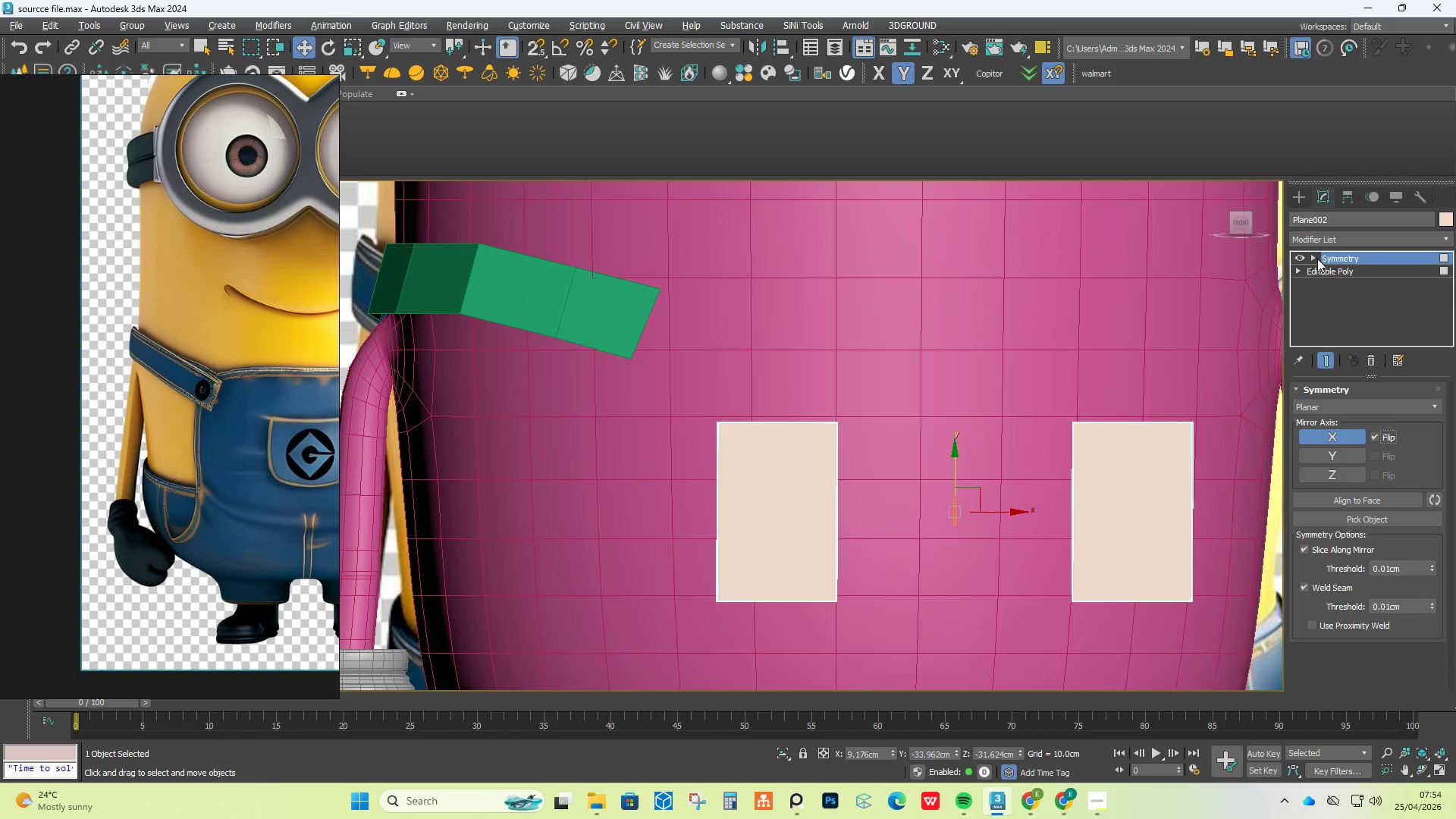 
double_click([1330, 271])
 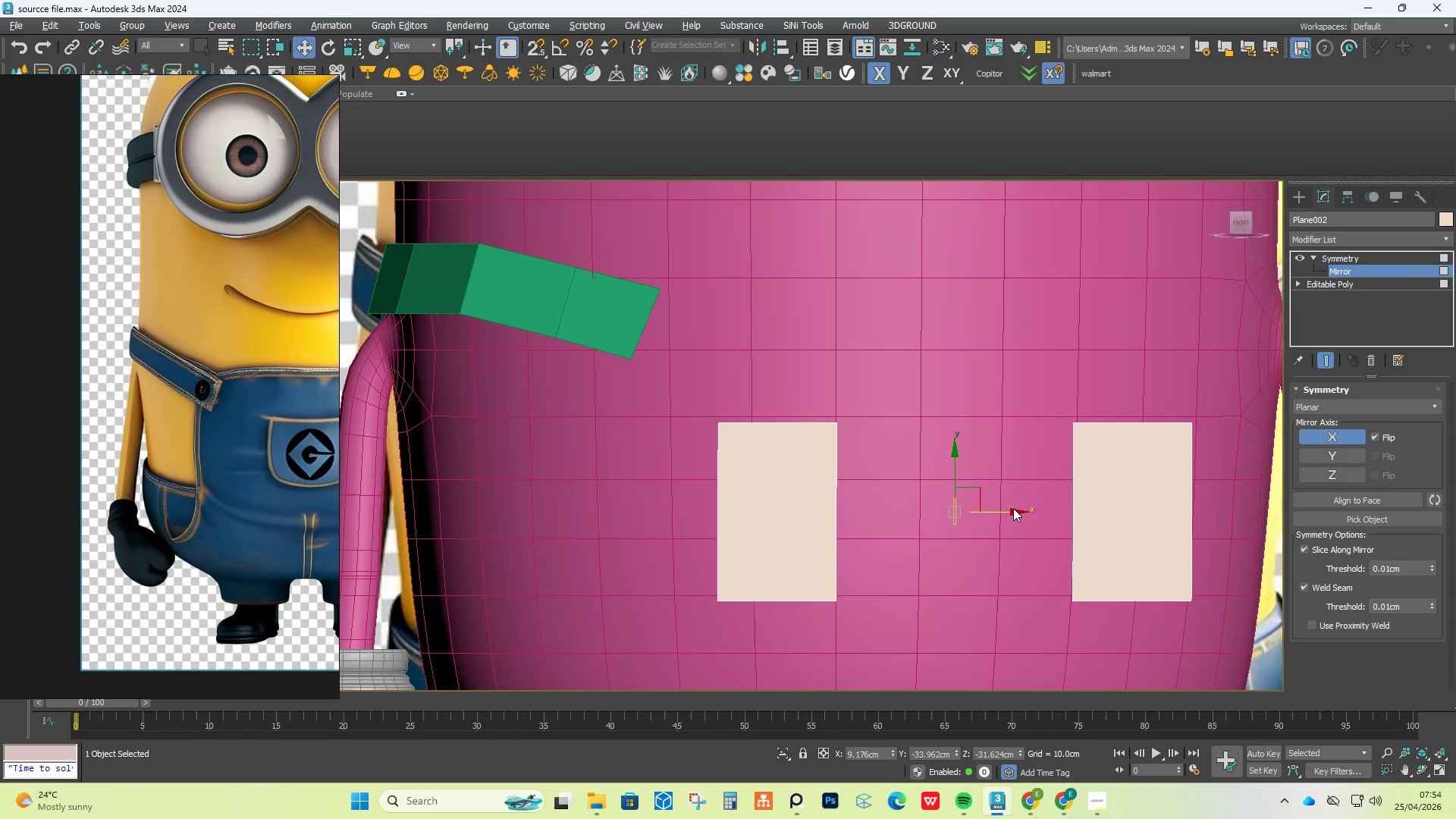 
left_click_drag(start_coordinate=[1006, 512], to_coordinate=[852, 496])
 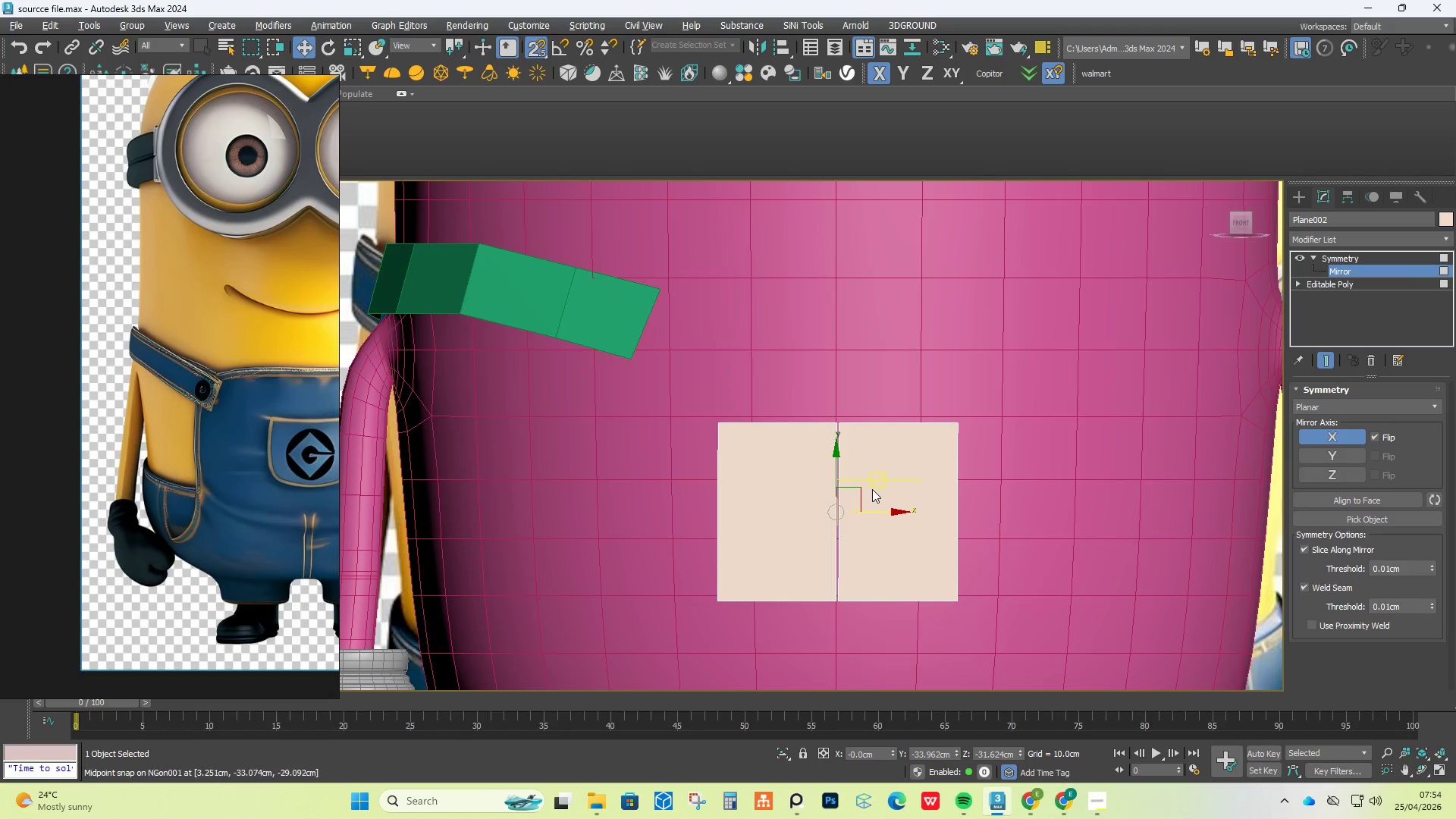 
key(S)
 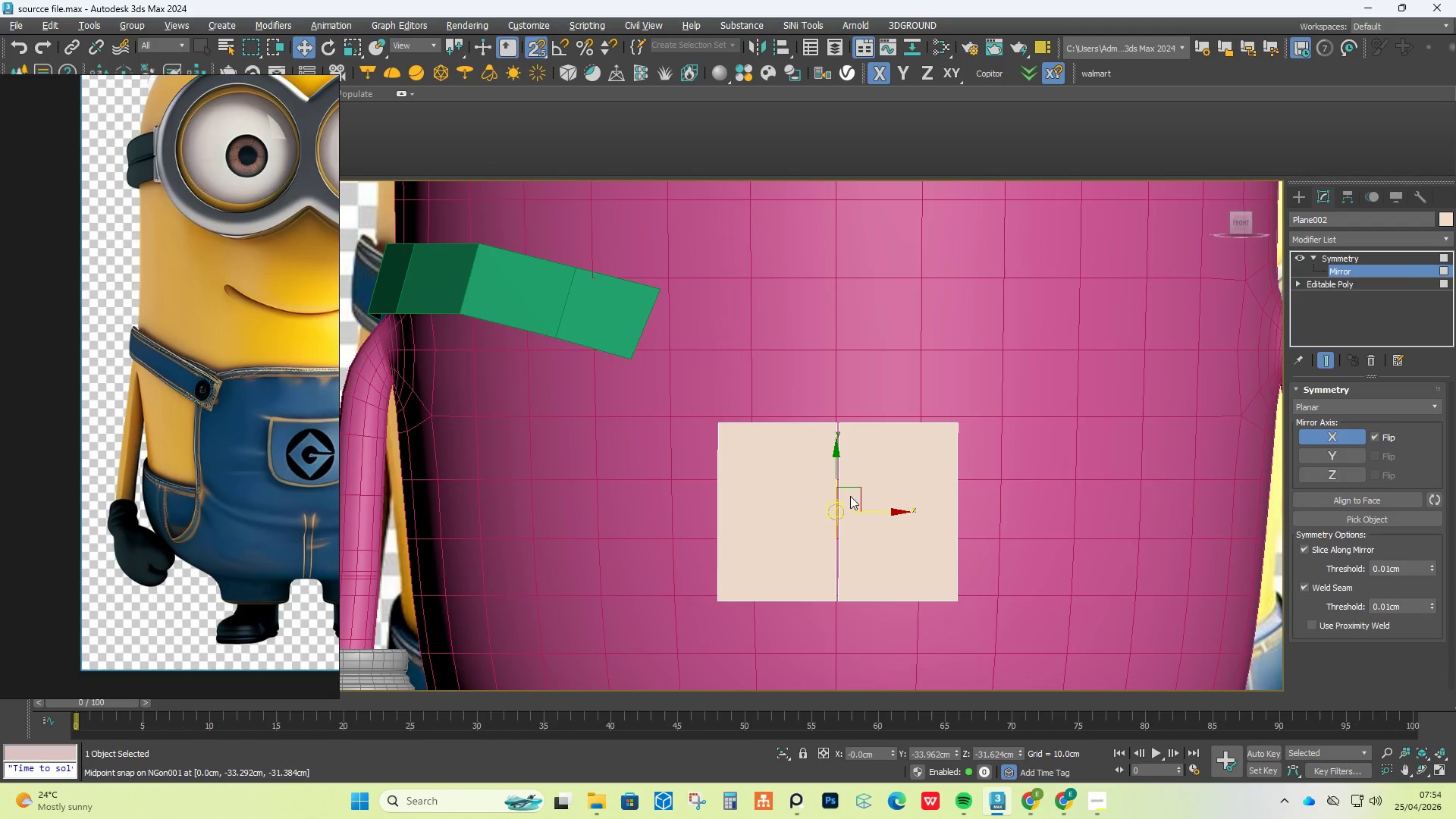 
scroll: coordinate [853, 521], scroll_direction: up, amount: 5.0
 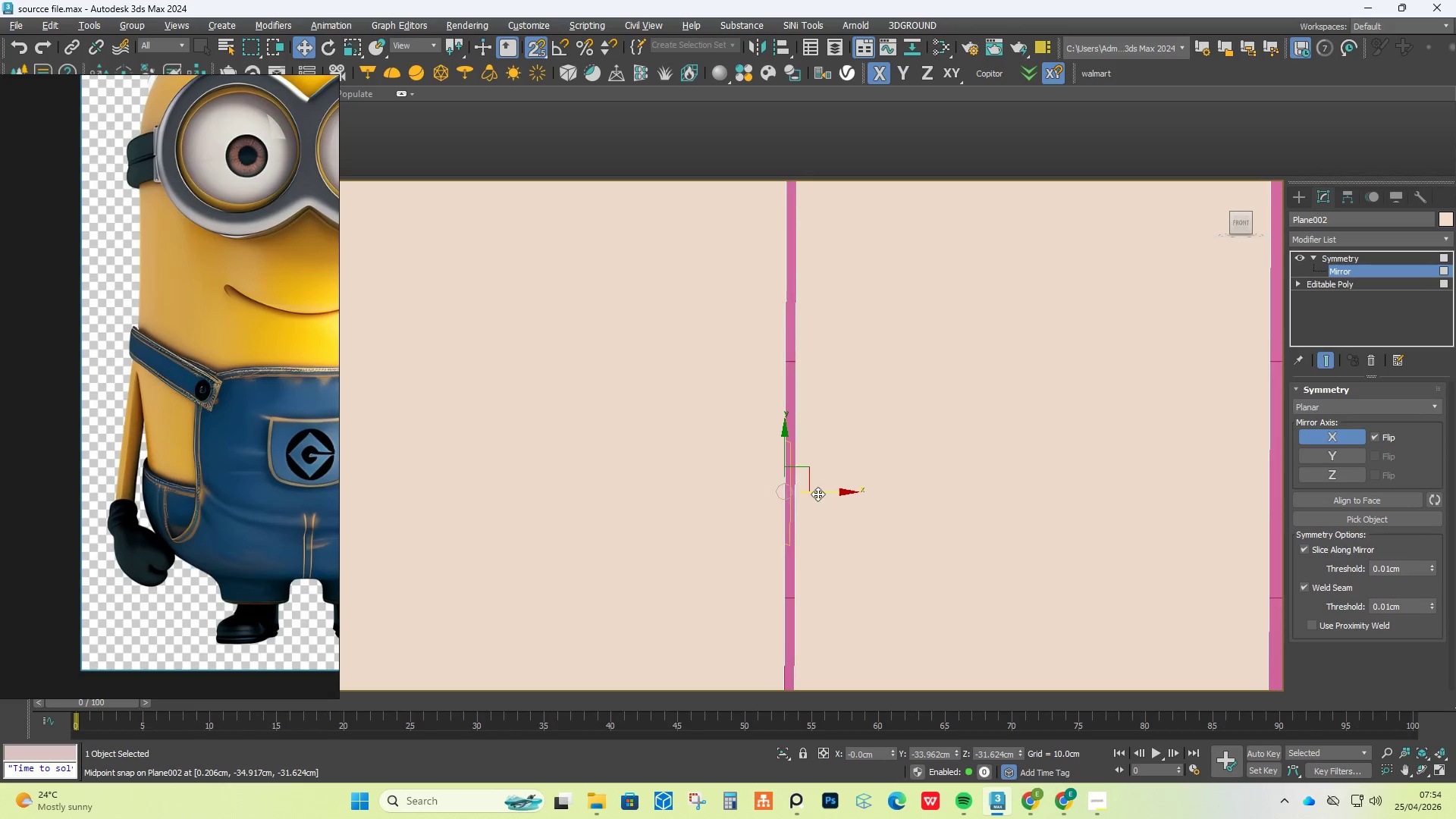 
left_click_drag(start_coordinate=[821, 492], to_coordinate=[852, 550])
 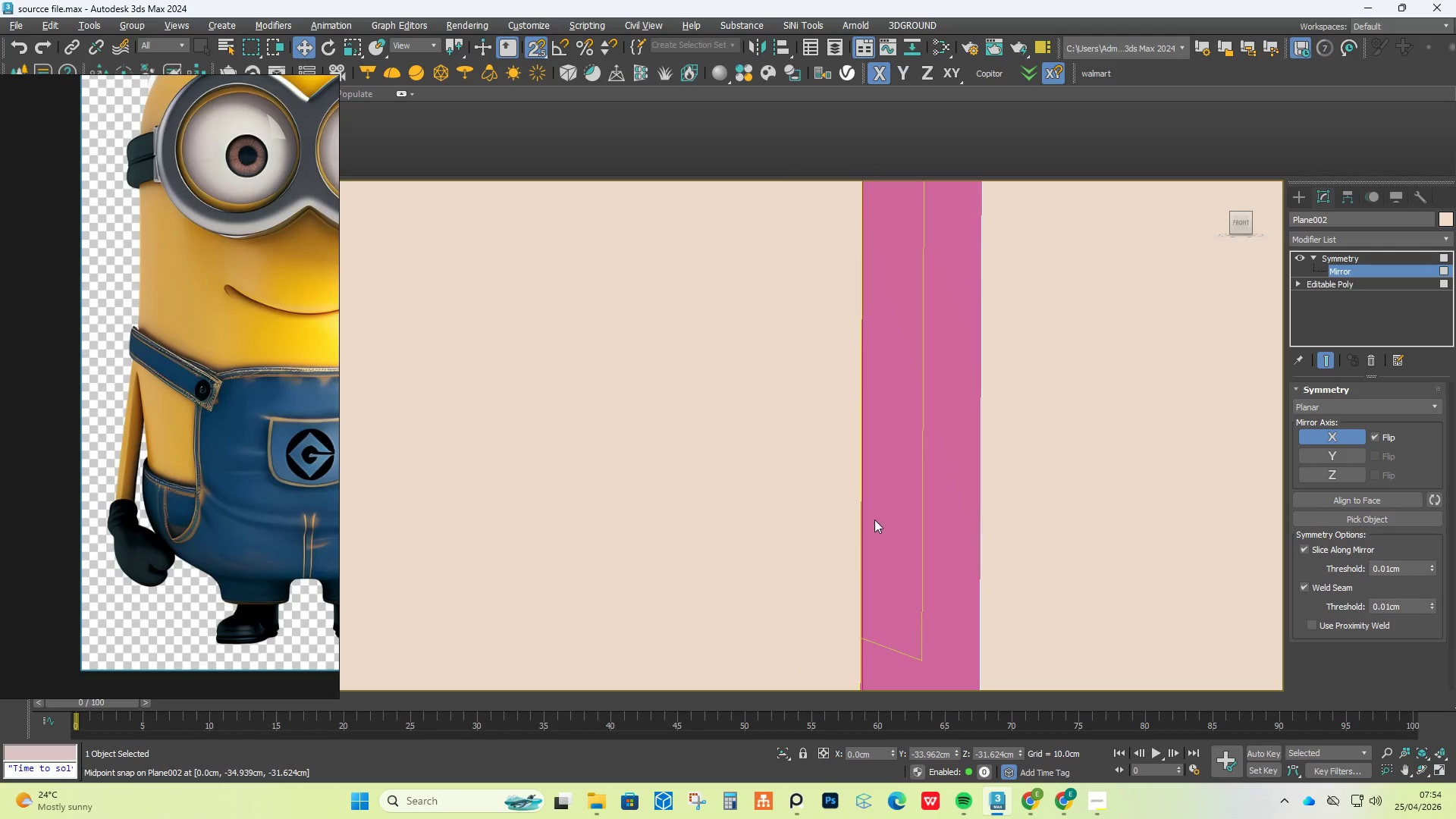 
scroll: coordinate [777, 556], scroll_direction: up, amount: 7.0
 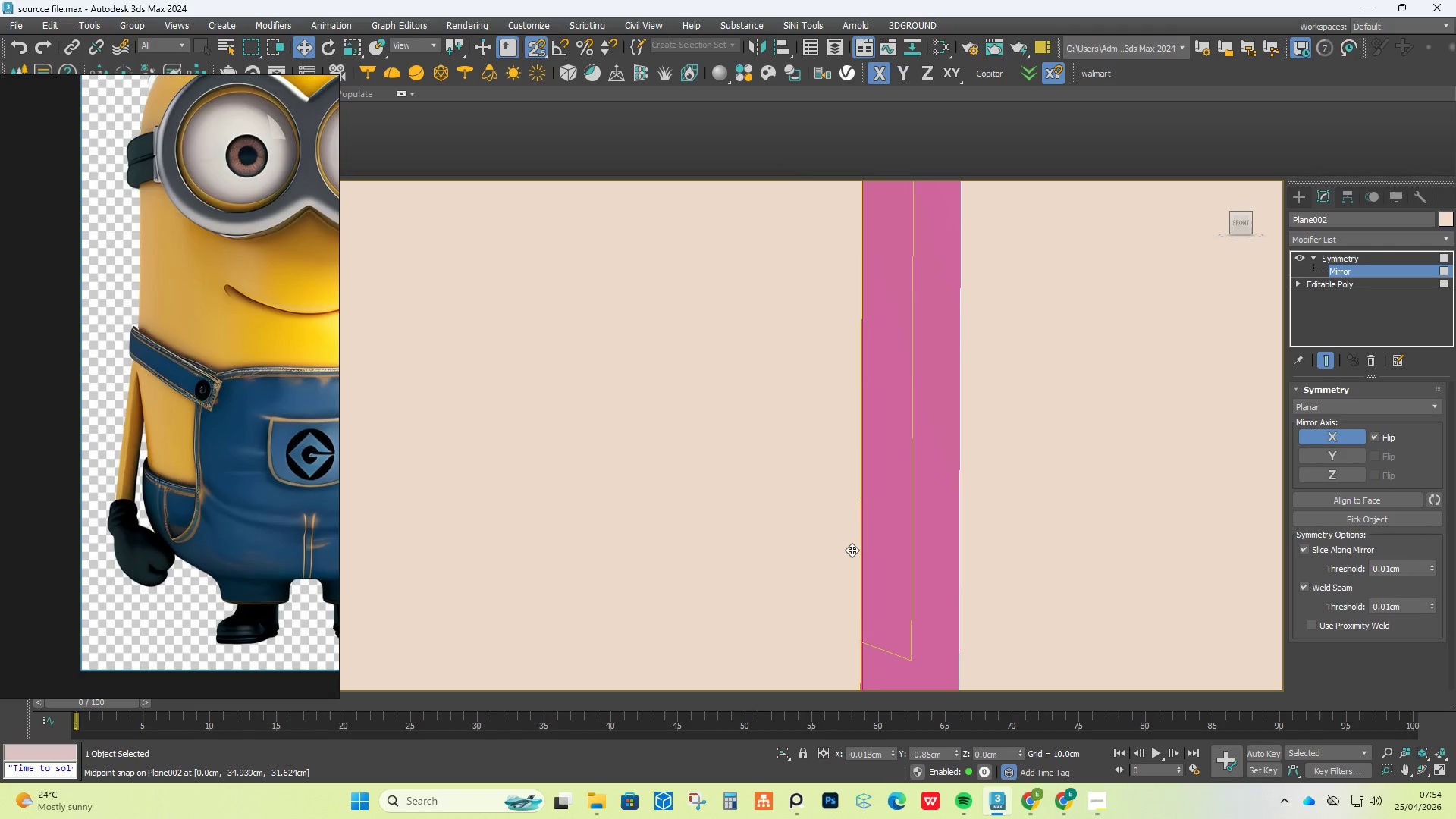 
scroll: coordinate [874, 519], scroll_direction: down, amount: 6.0
 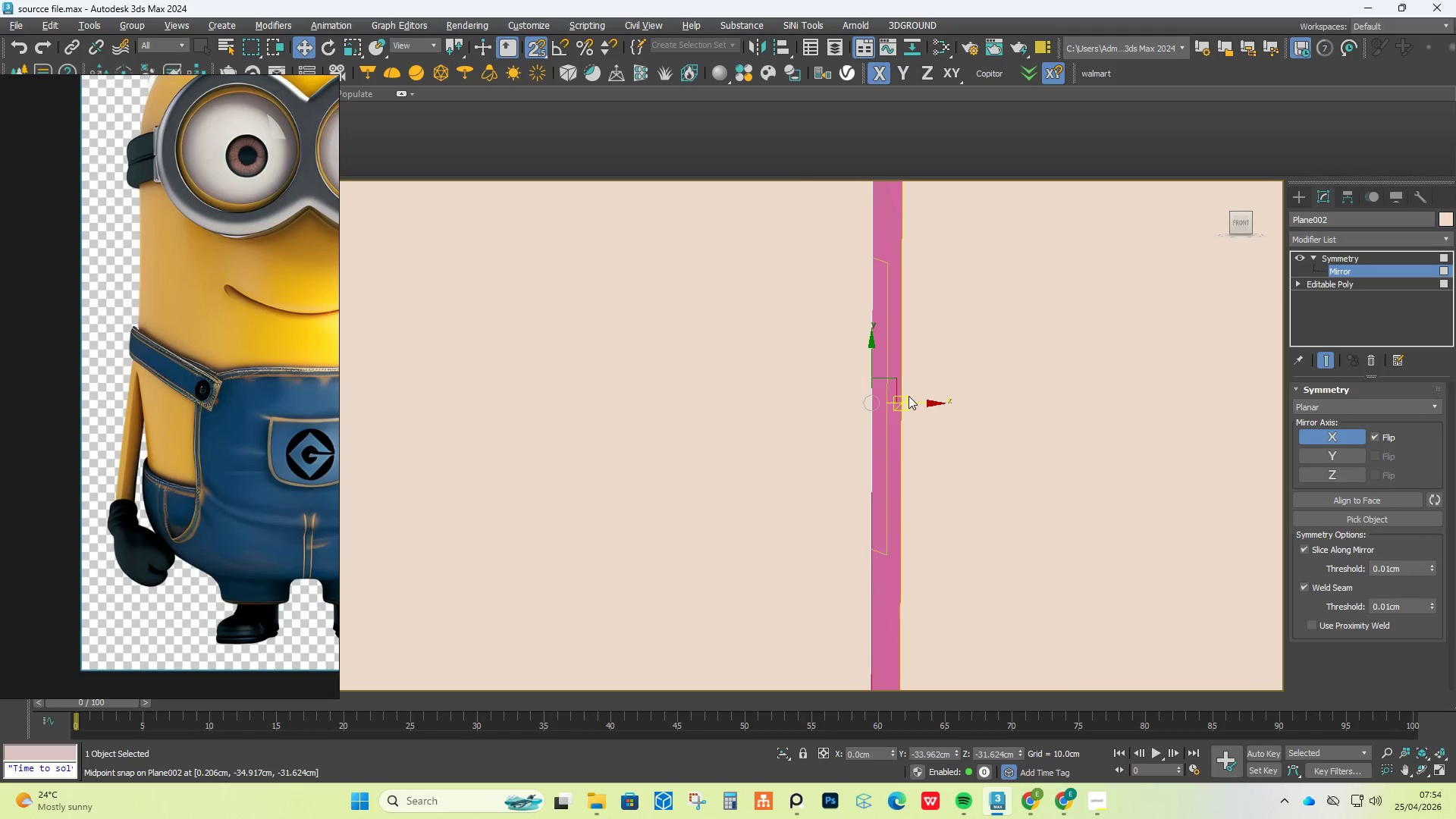 
left_click_drag(start_coordinate=[918, 401], to_coordinate=[680, 455])
 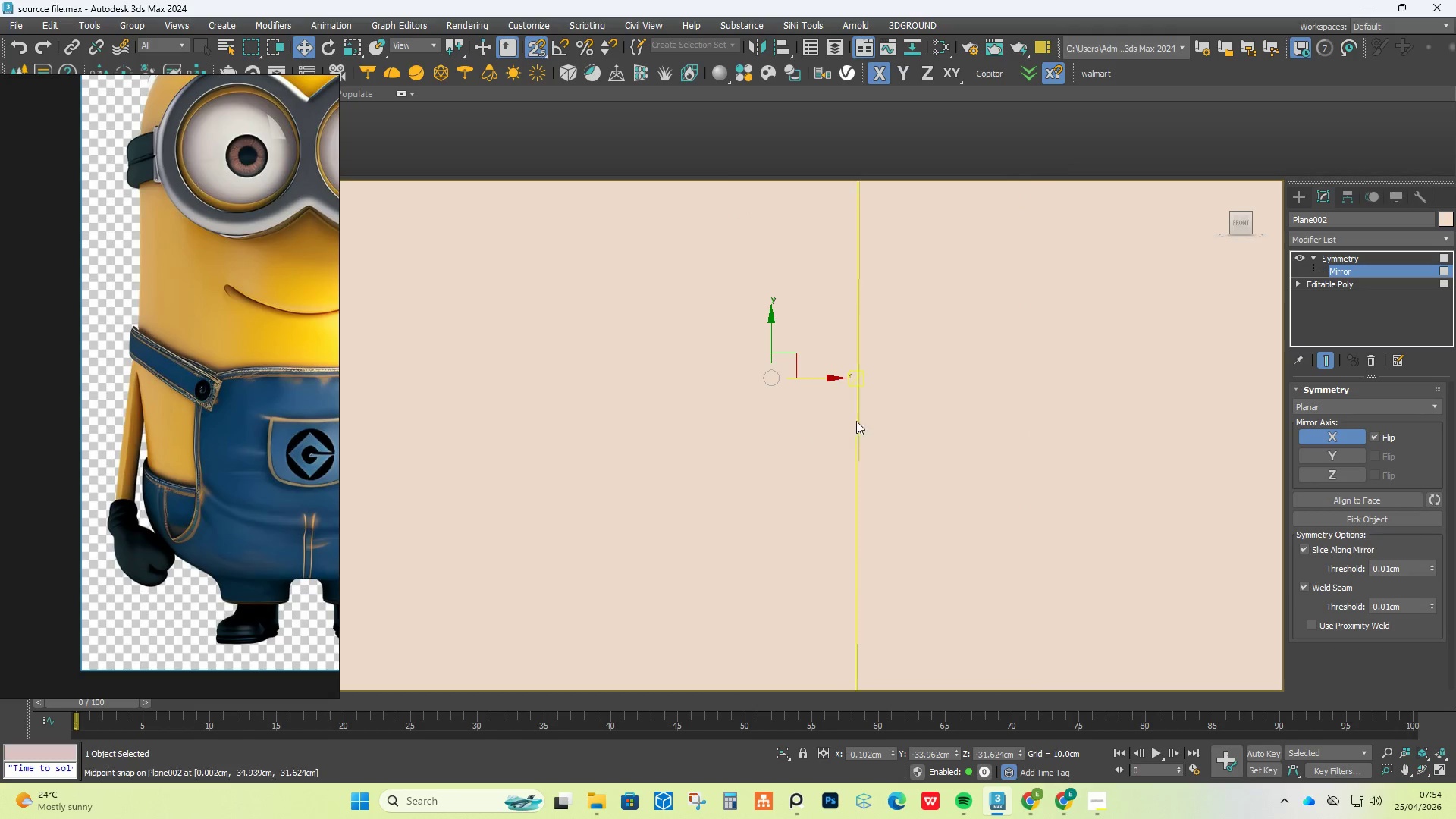 
scroll: coordinate [865, 427], scroll_direction: up, amount: 9.0
 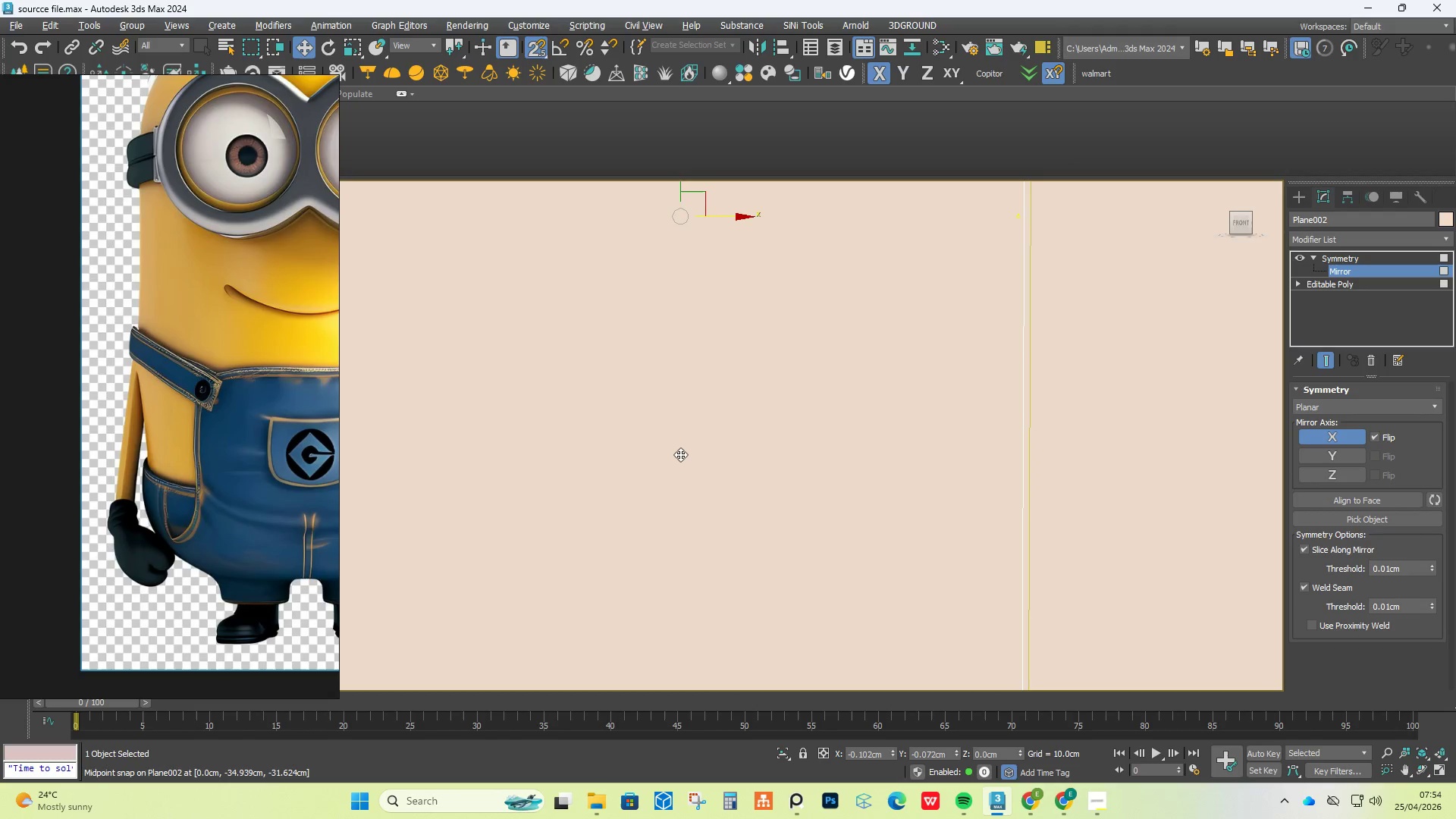 
scroll: coordinate [801, 431], scroll_direction: down, amount: 8.0
 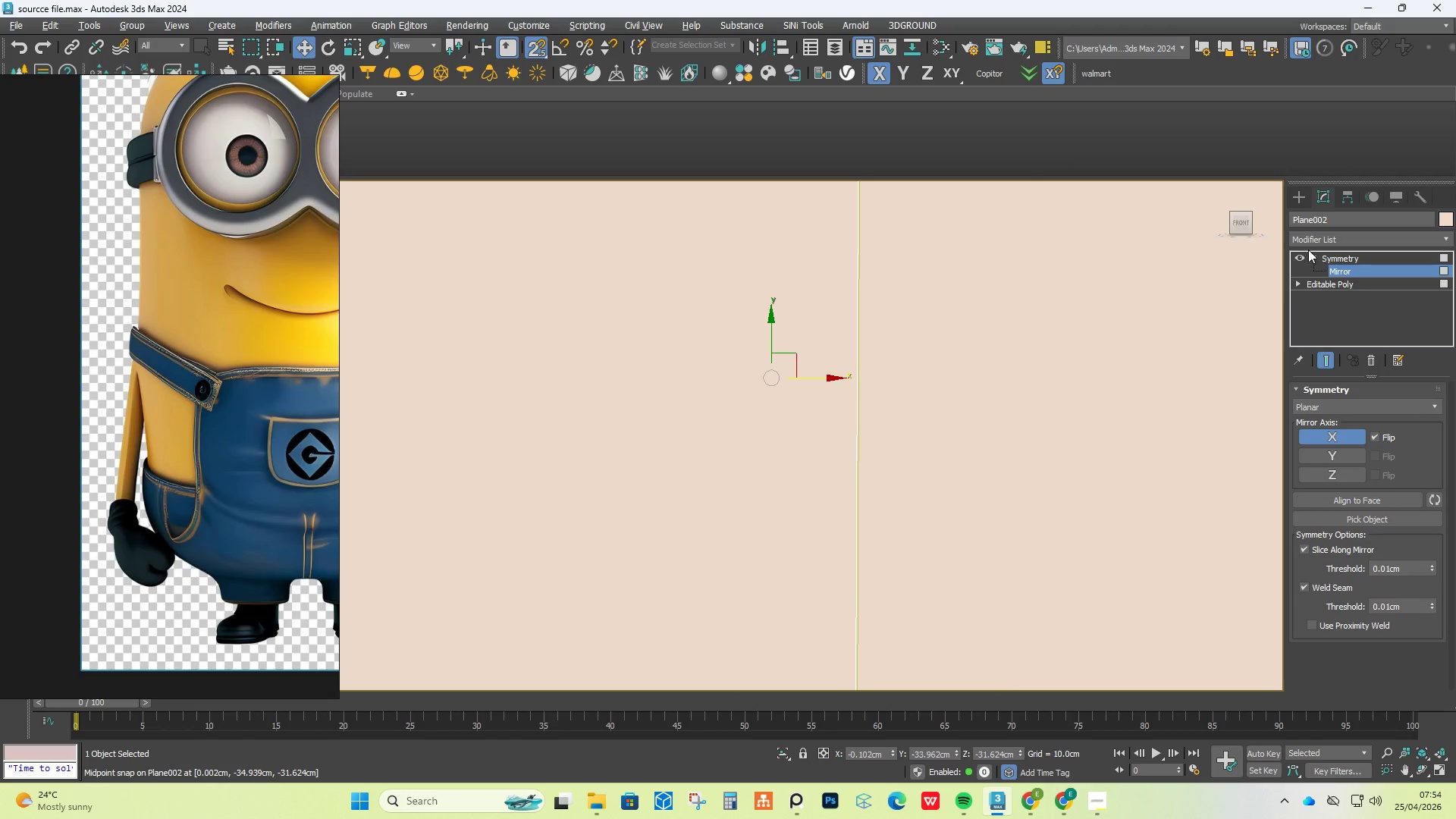 
key(S)
 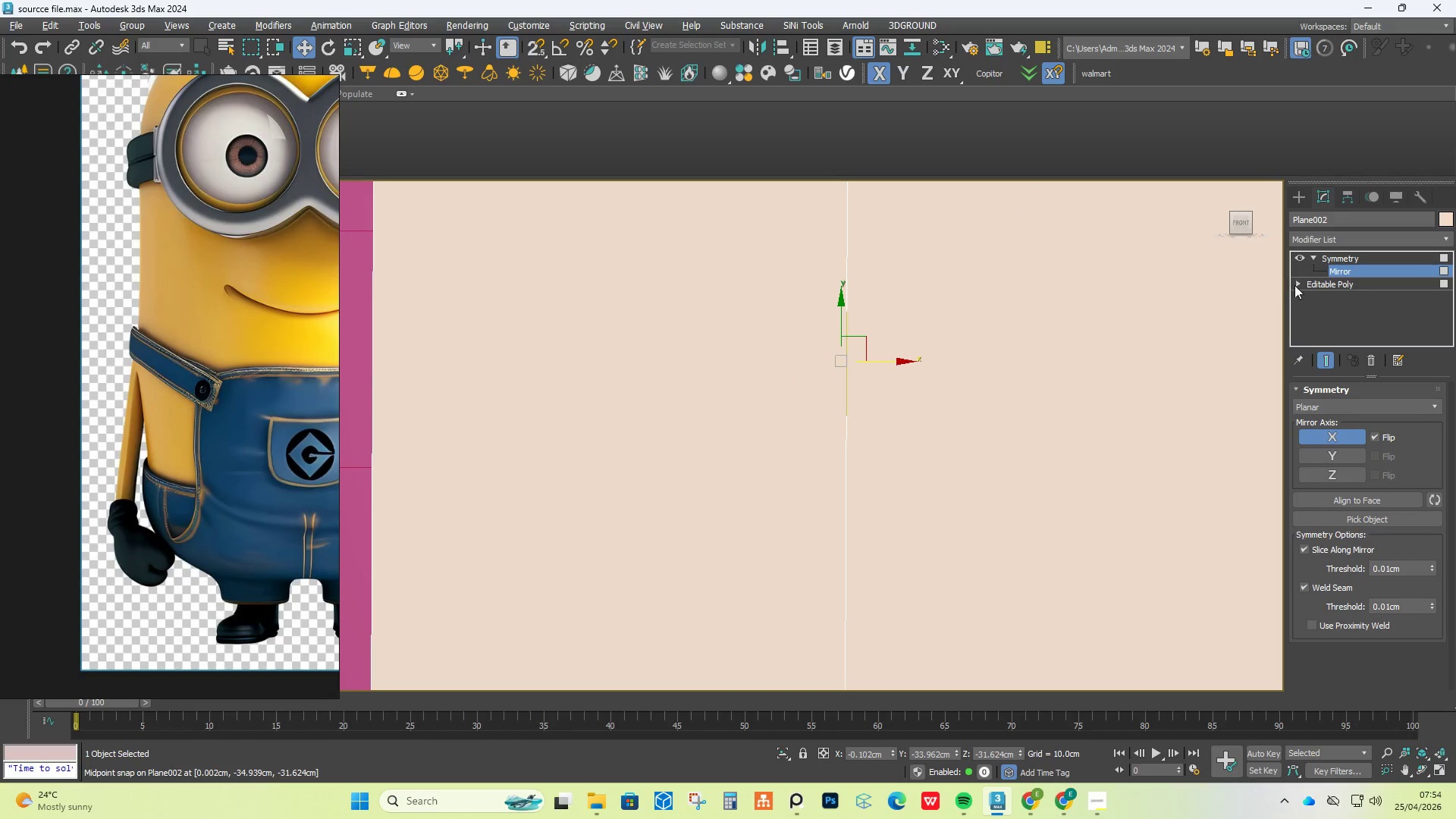 
scroll: coordinate [846, 360], scroll_direction: down, amount: 9.0
 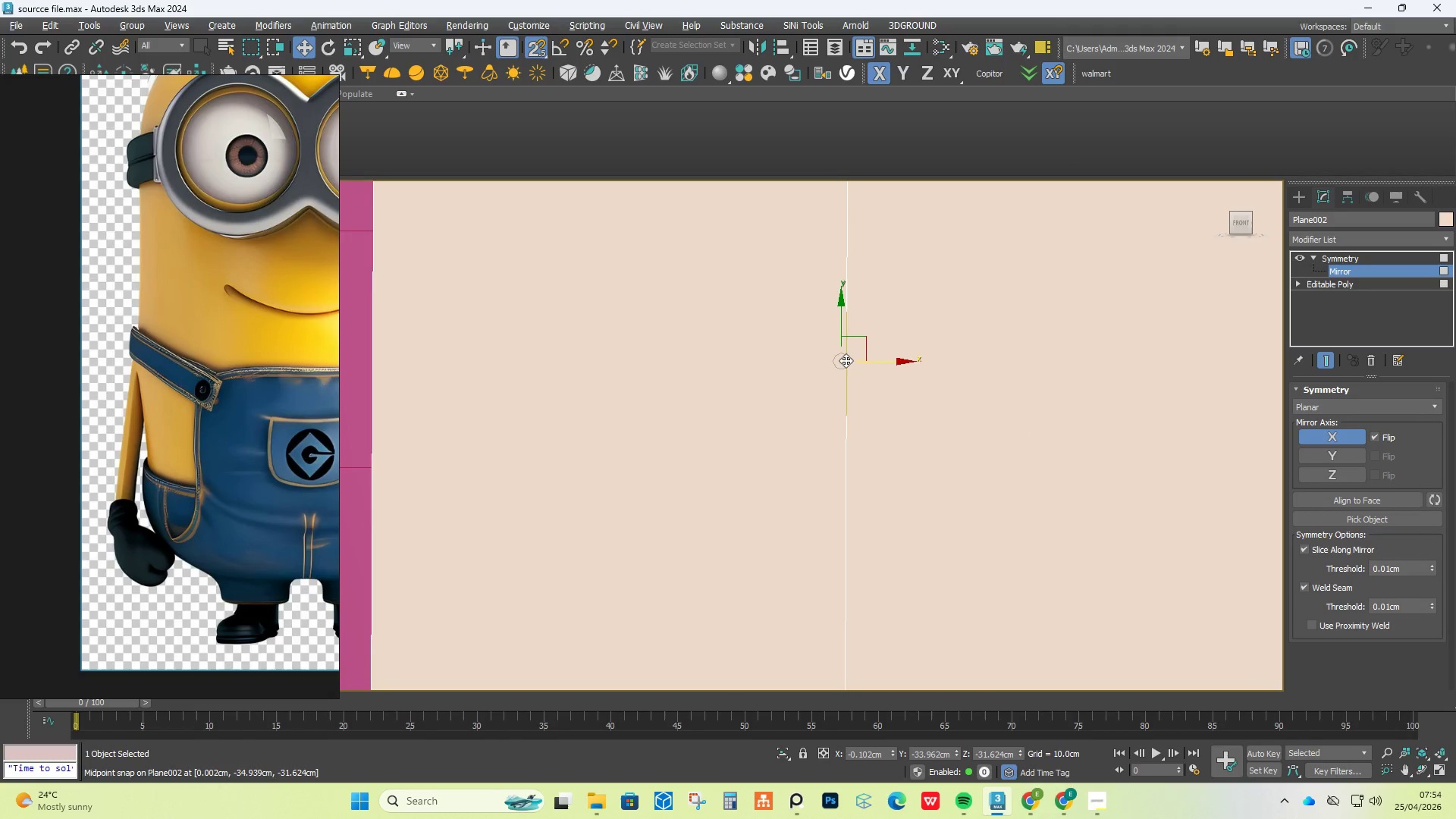 
left_click([1320, 284])
 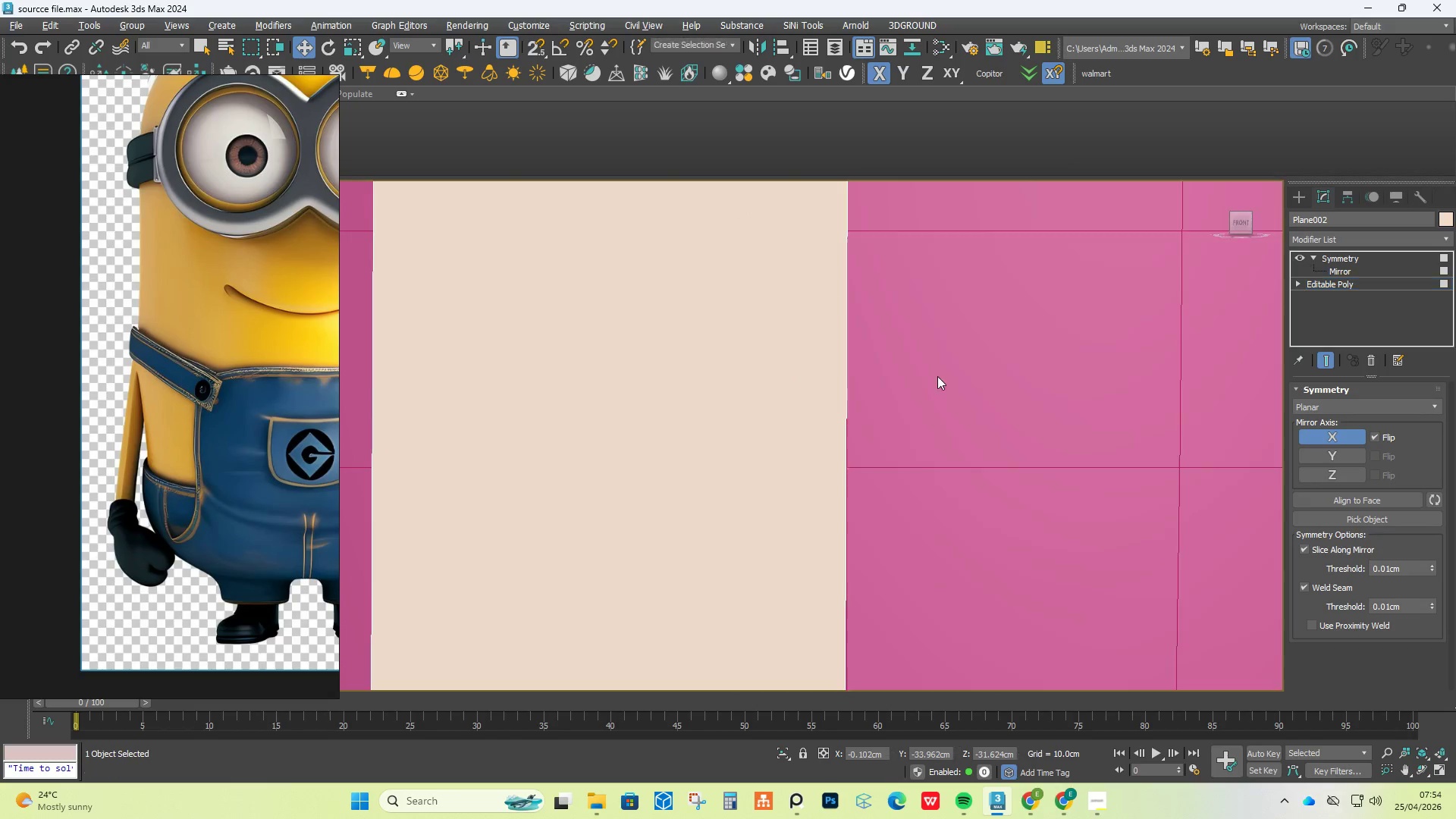 
scroll: coordinate [918, 390], scroll_direction: down, amount: 6.0
 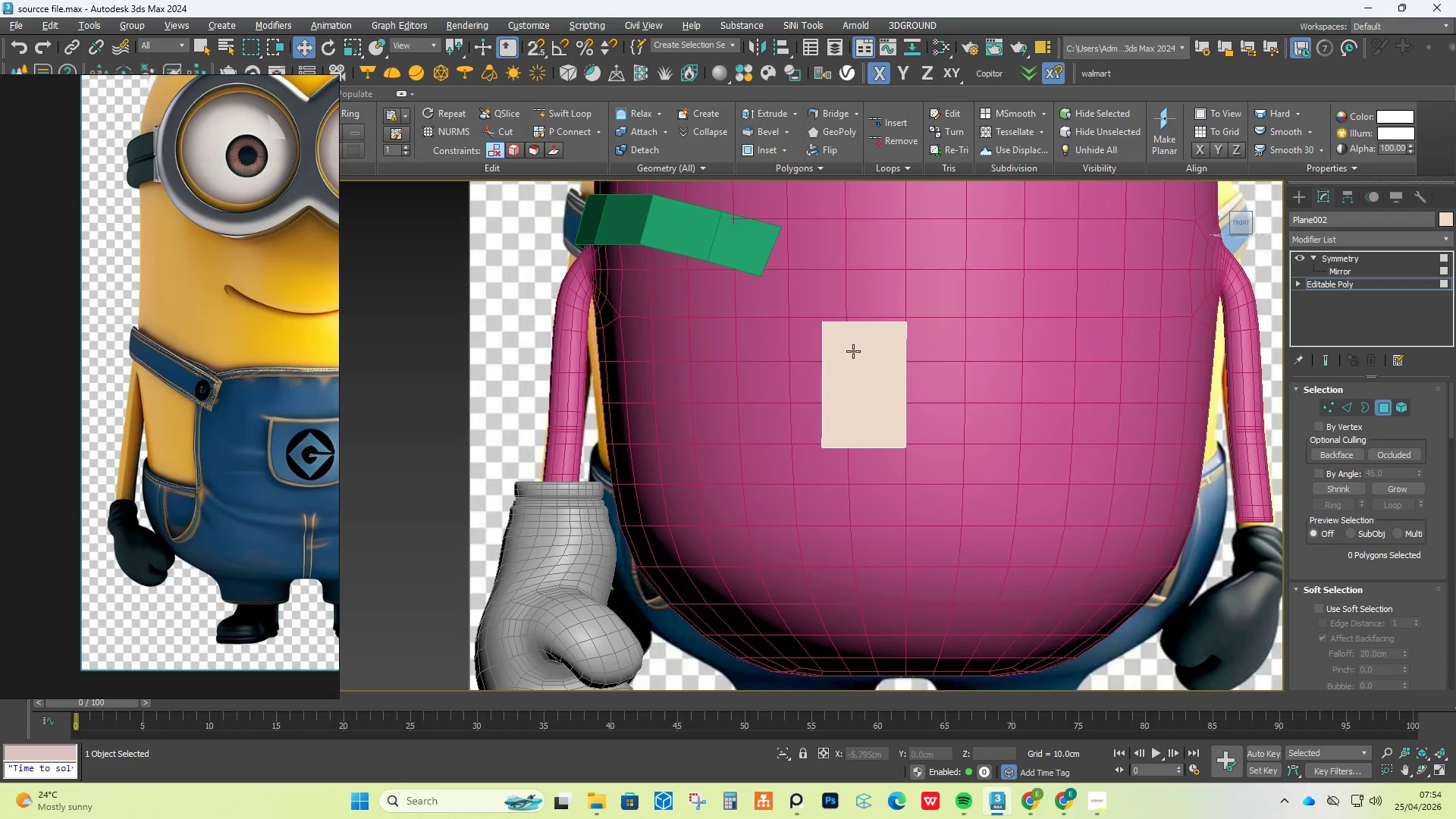 
scroll: coordinate [846, 345], scroll_direction: up, amount: 1.0
 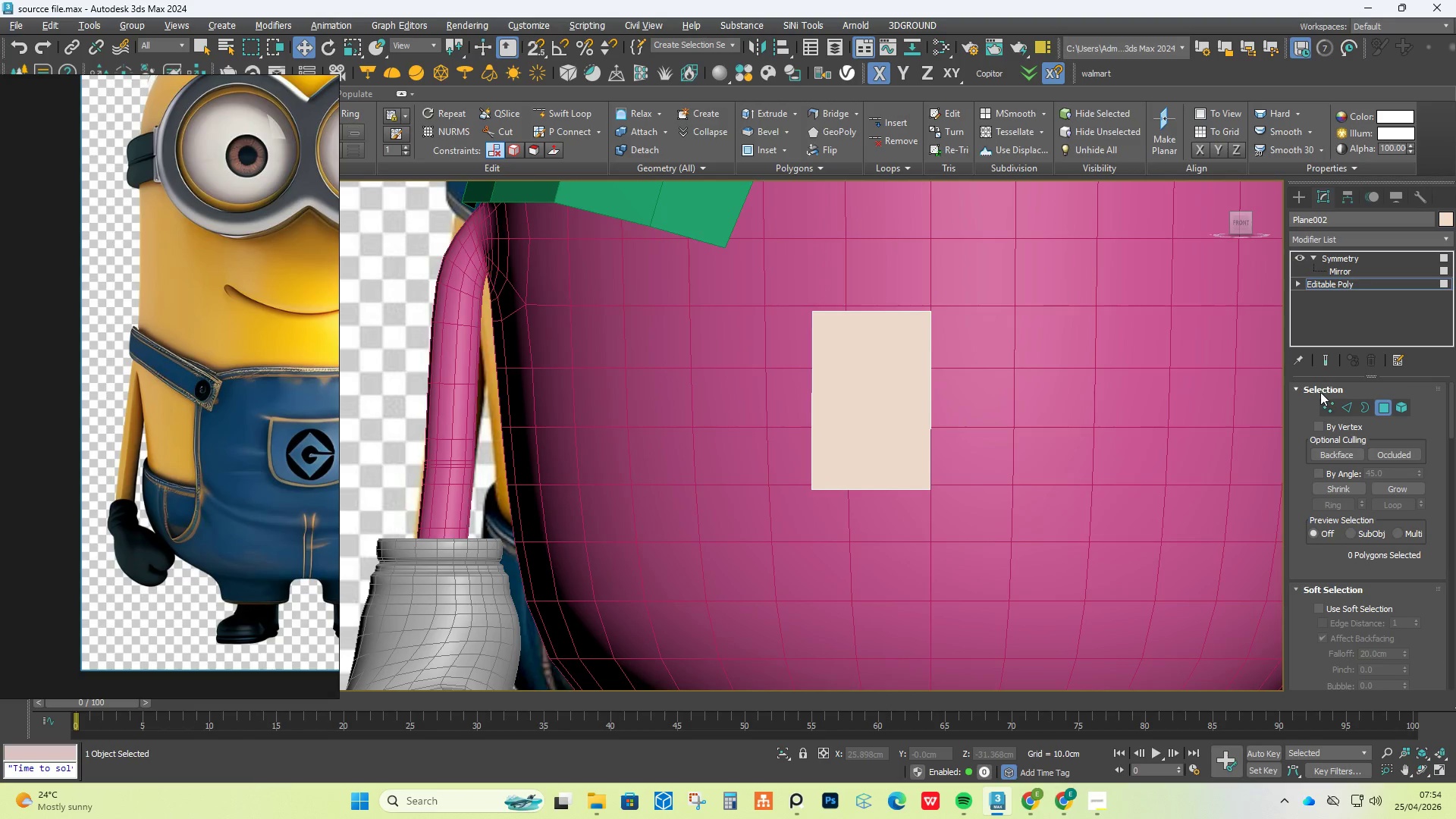 
left_click([1328, 397])
 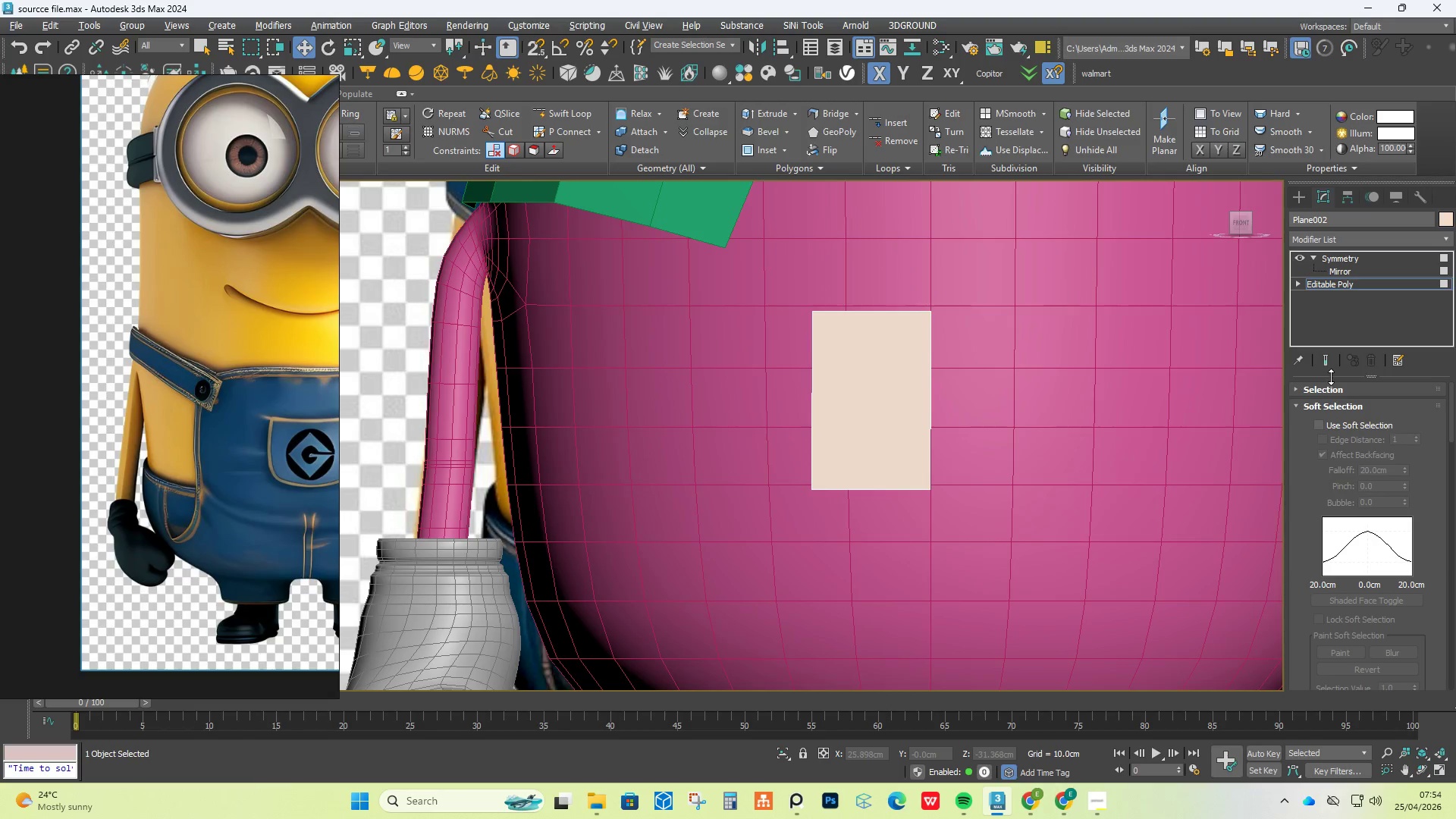 
double_click([1331, 381])
 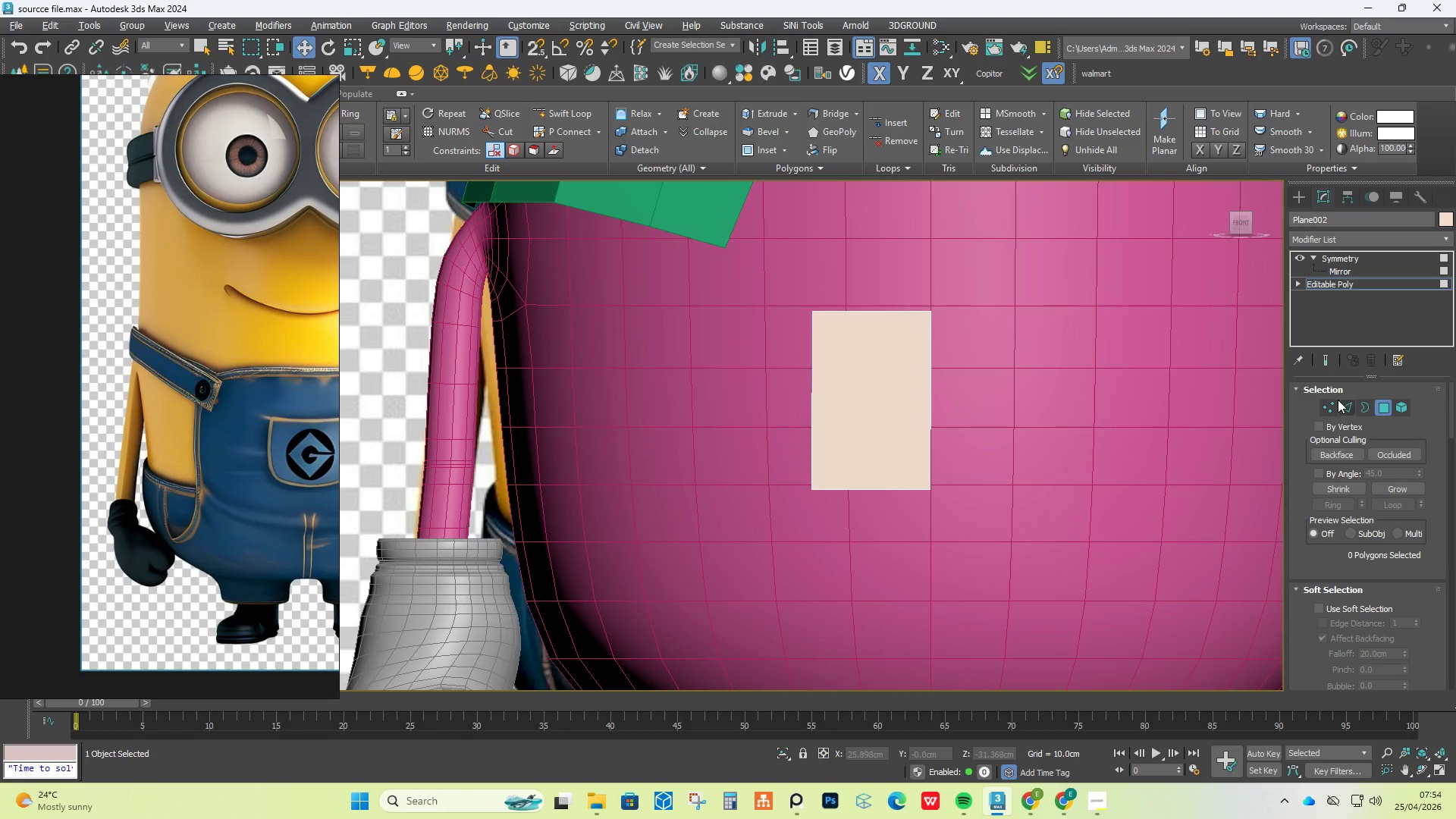 
left_click([1328, 408])
 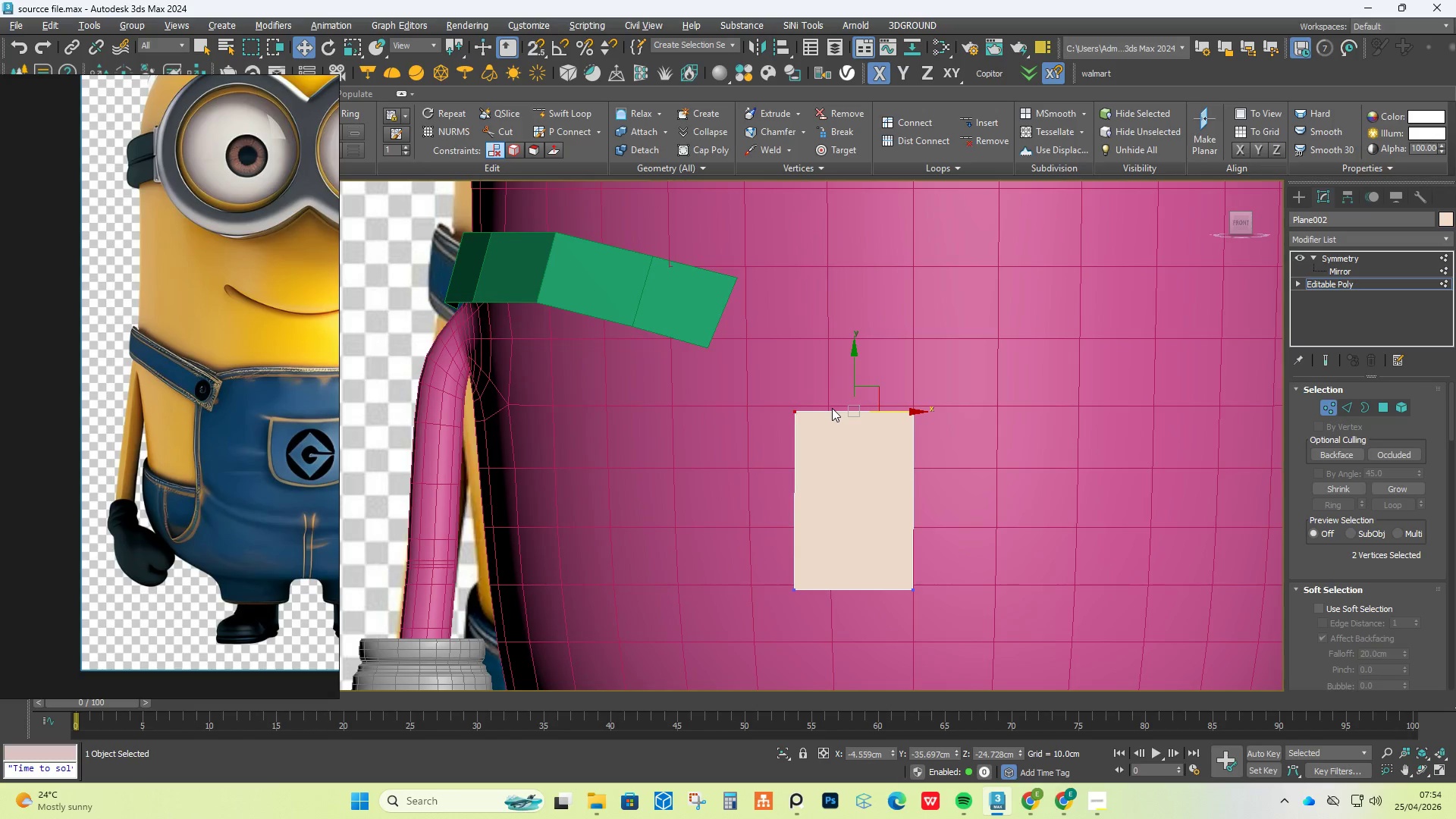 
left_click_drag(start_coordinate=[855, 375], to_coordinate=[851, 245])
 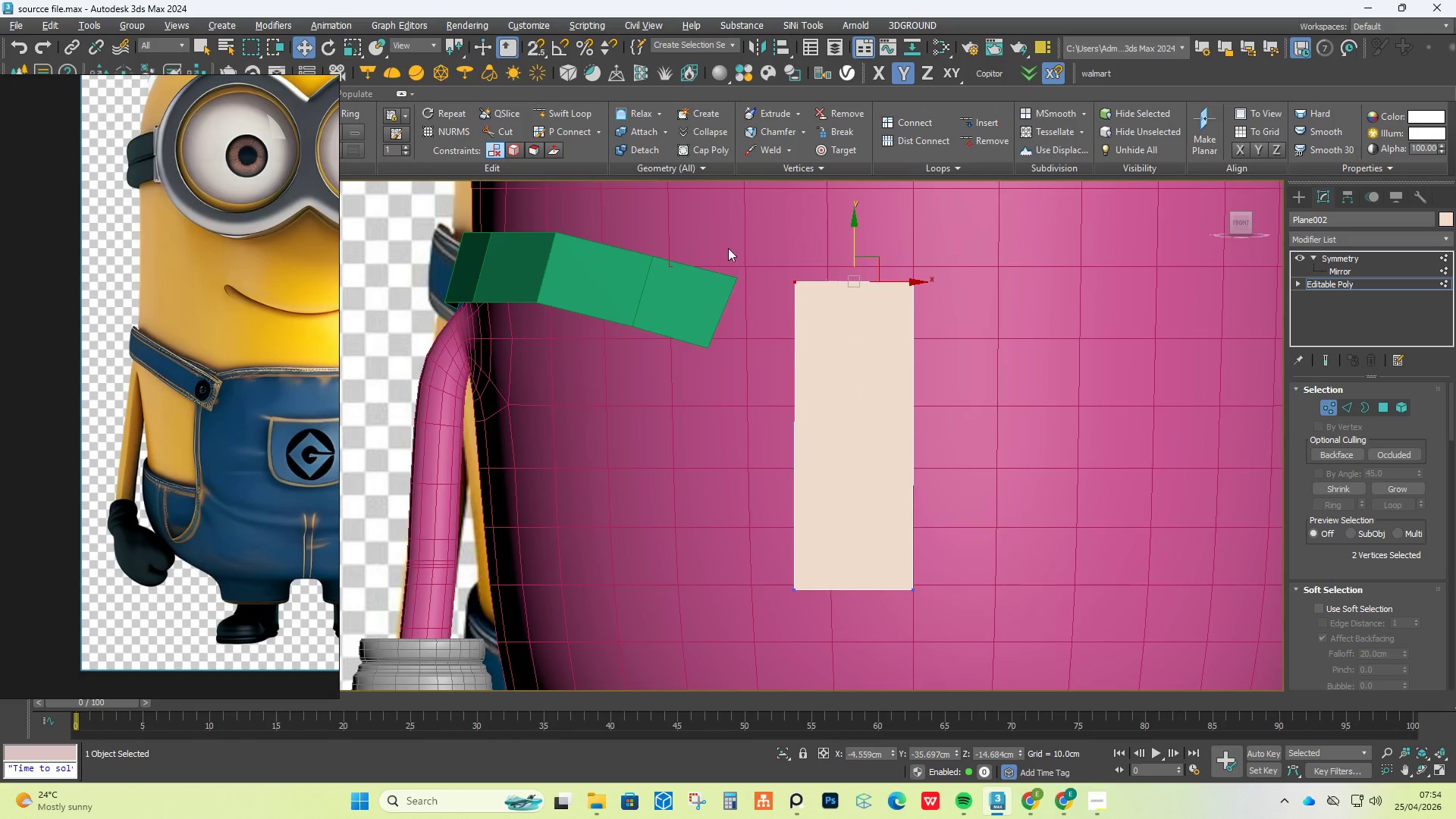 
left_click_drag(start_coordinate=[737, 253], to_coordinate=[833, 662])
 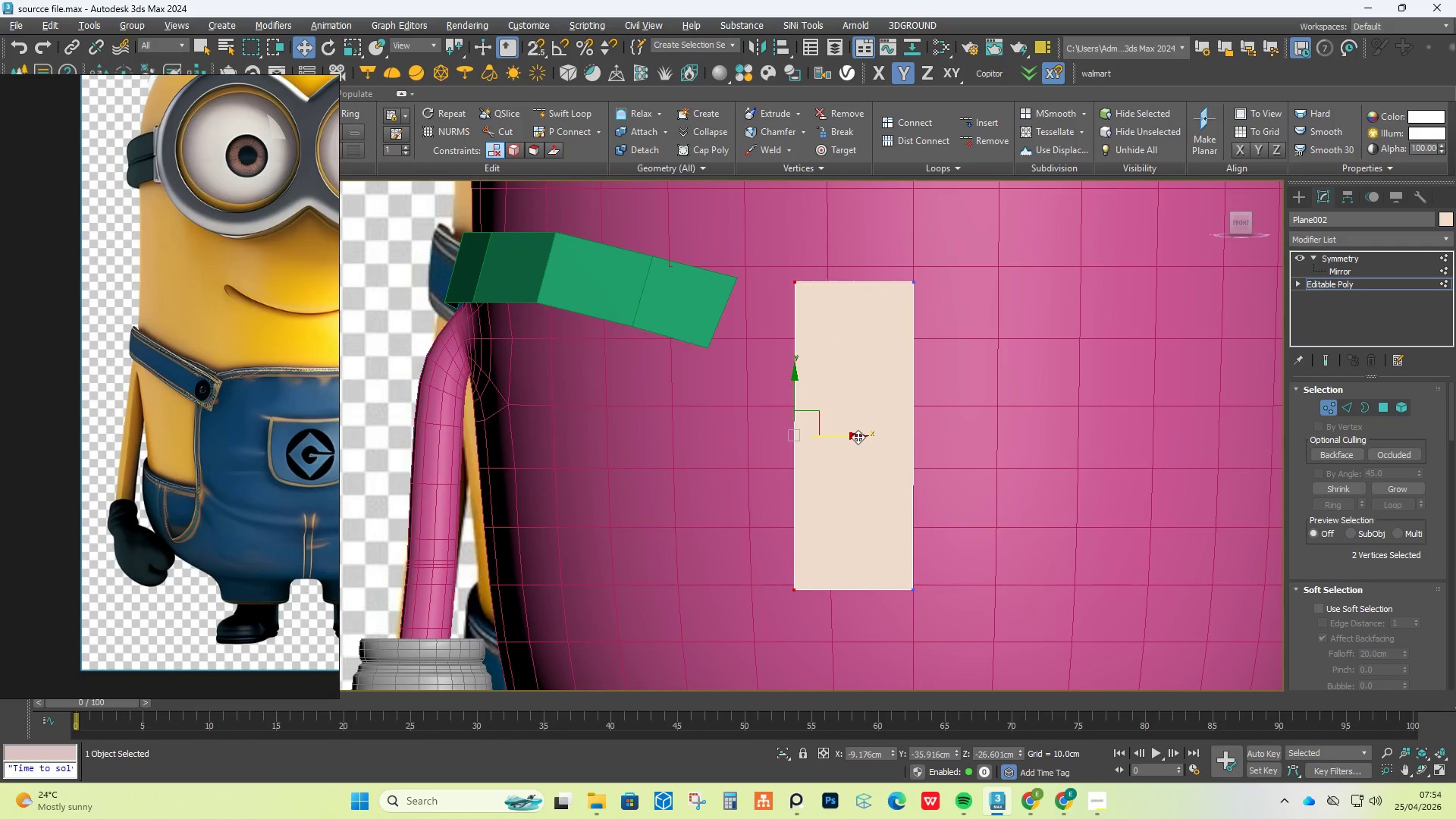 
left_click_drag(start_coordinate=[855, 437], to_coordinate=[755, 433])
 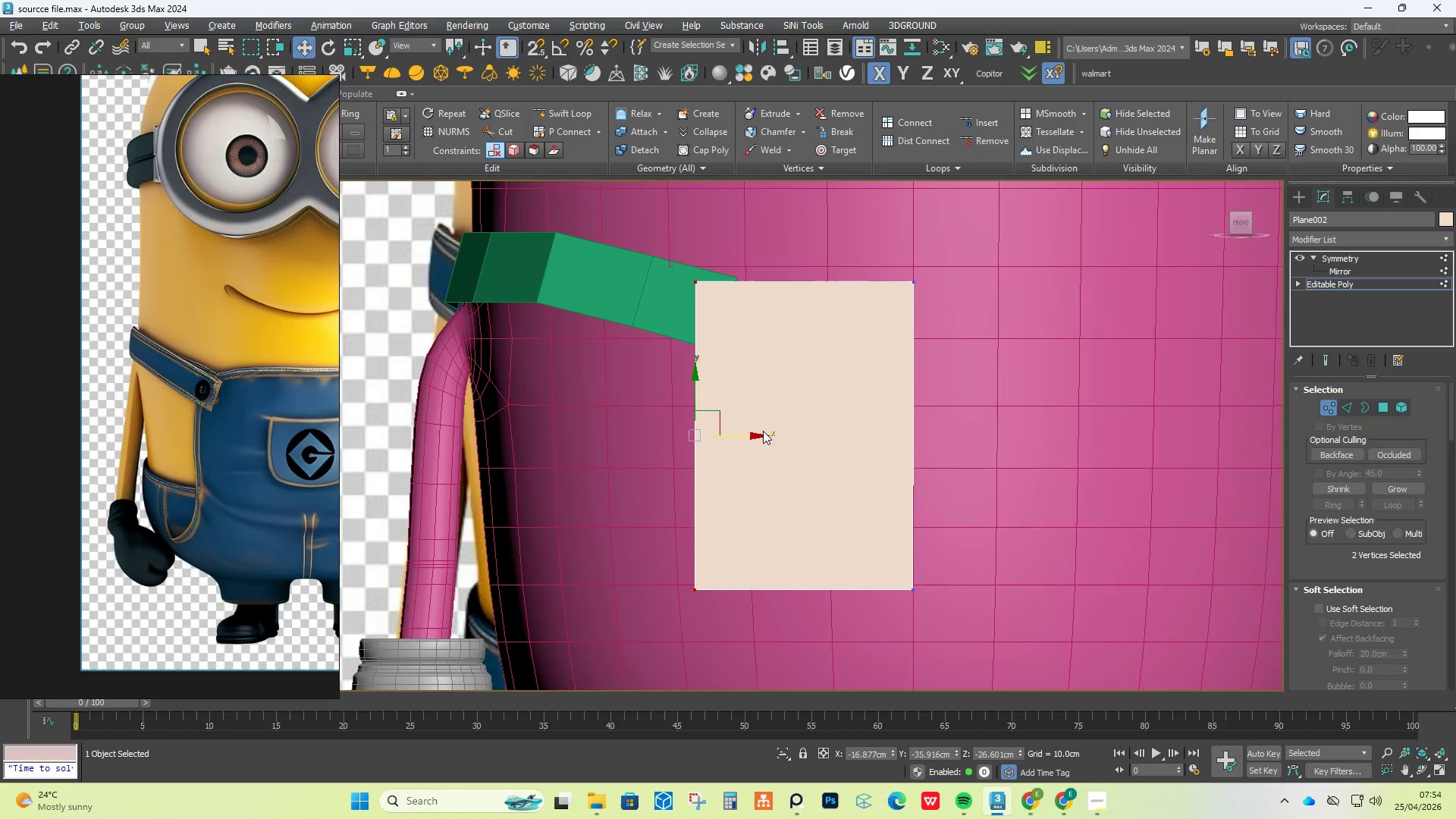 
hold_key(key=AltLeft, duration=0.97)
scroll: coordinate [764, 430], scroll_direction: up, amount: 1.0
 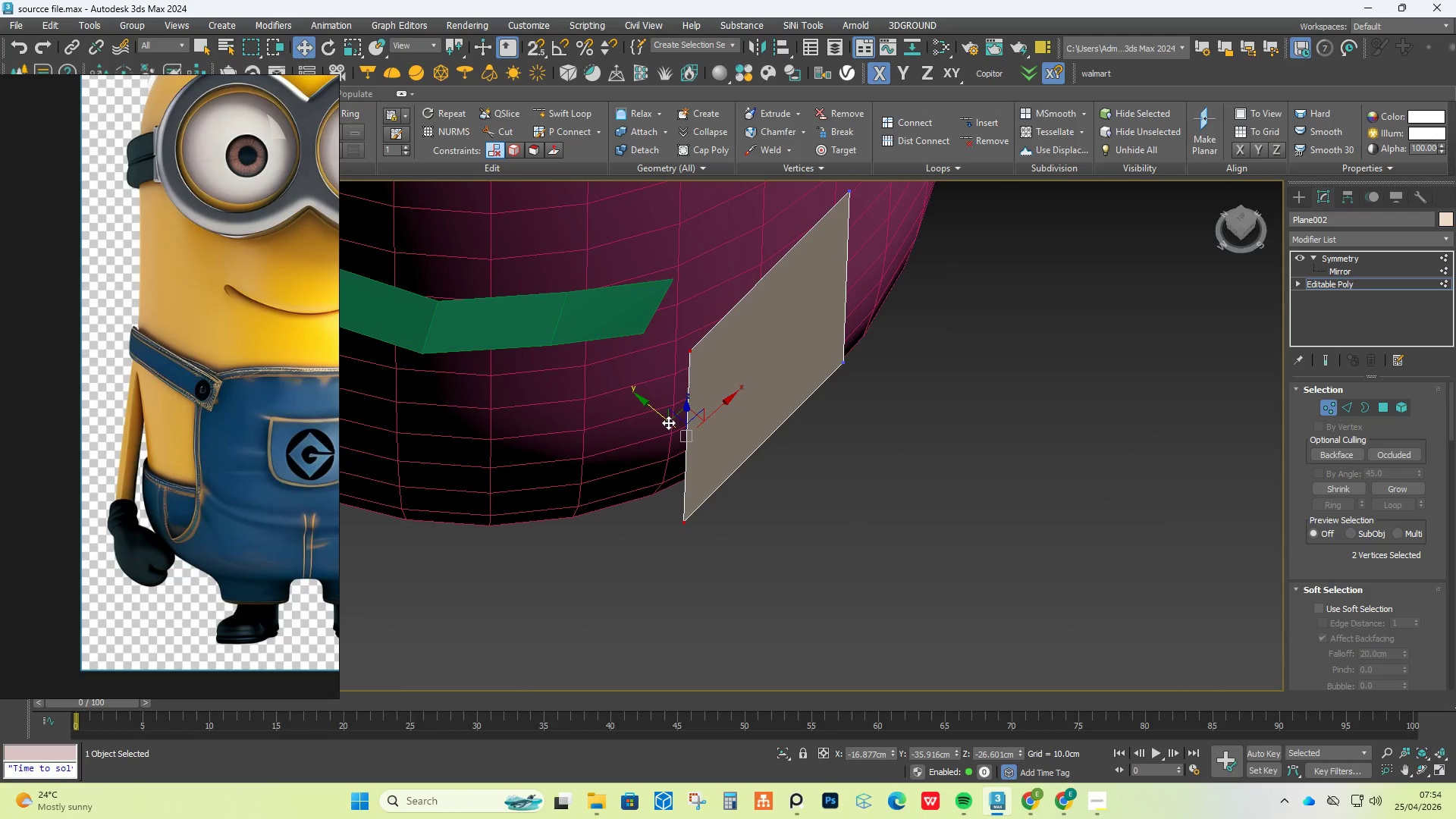 
left_click_drag(start_coordinate=[668, 422], to_coordinate=[617, 341])
 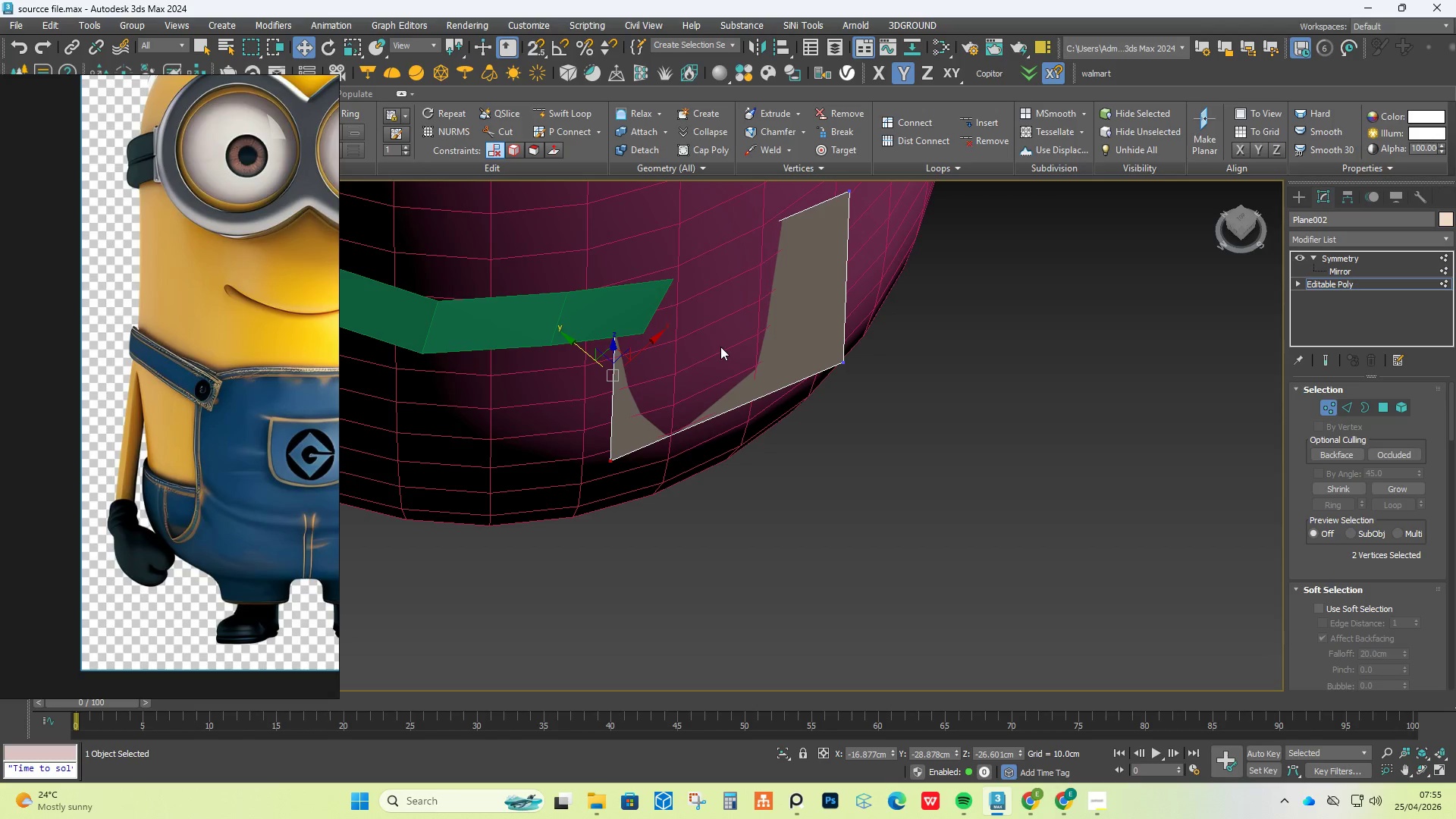 
key(Alt+1)
 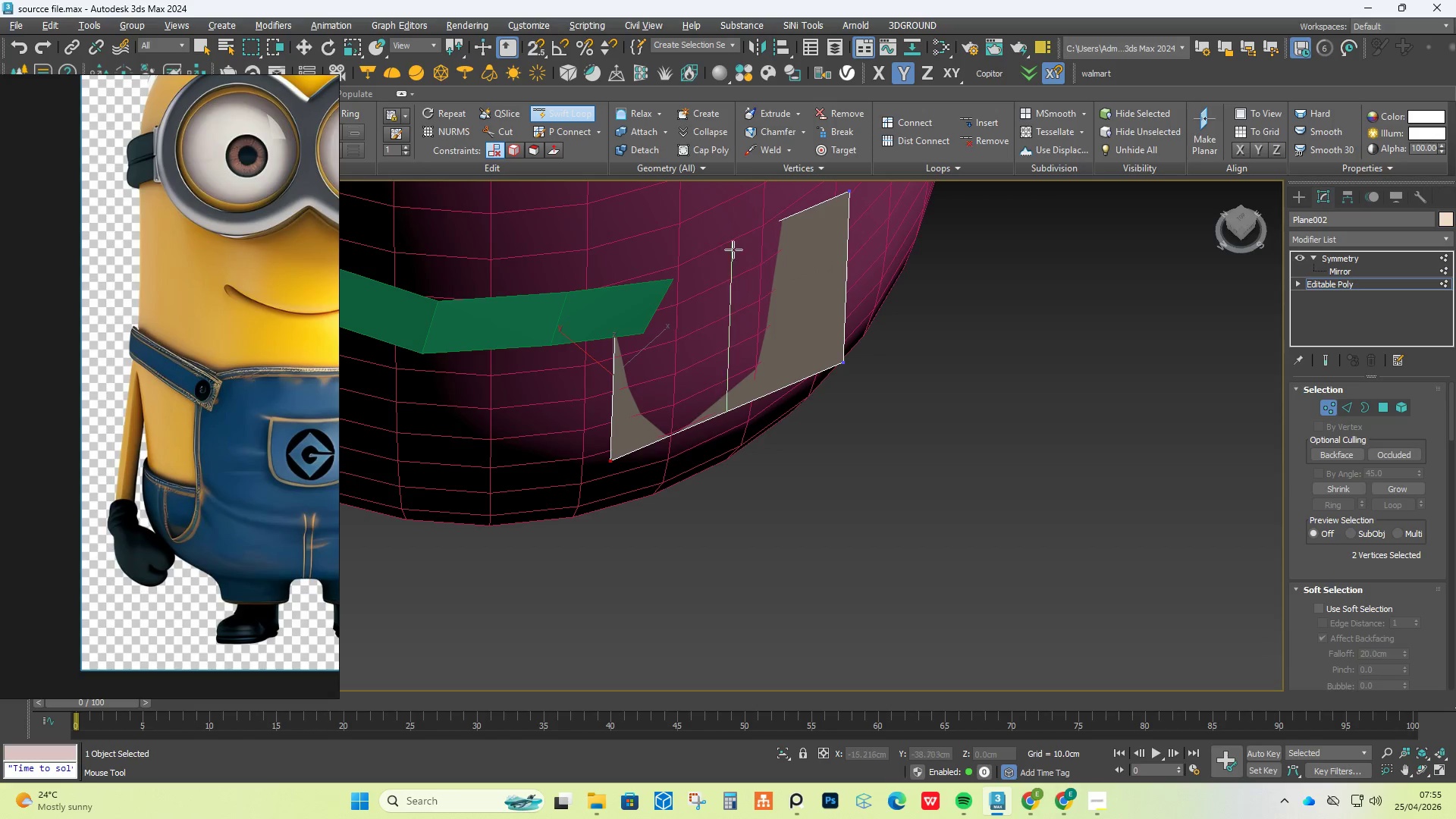 
left_click([733, 249])
 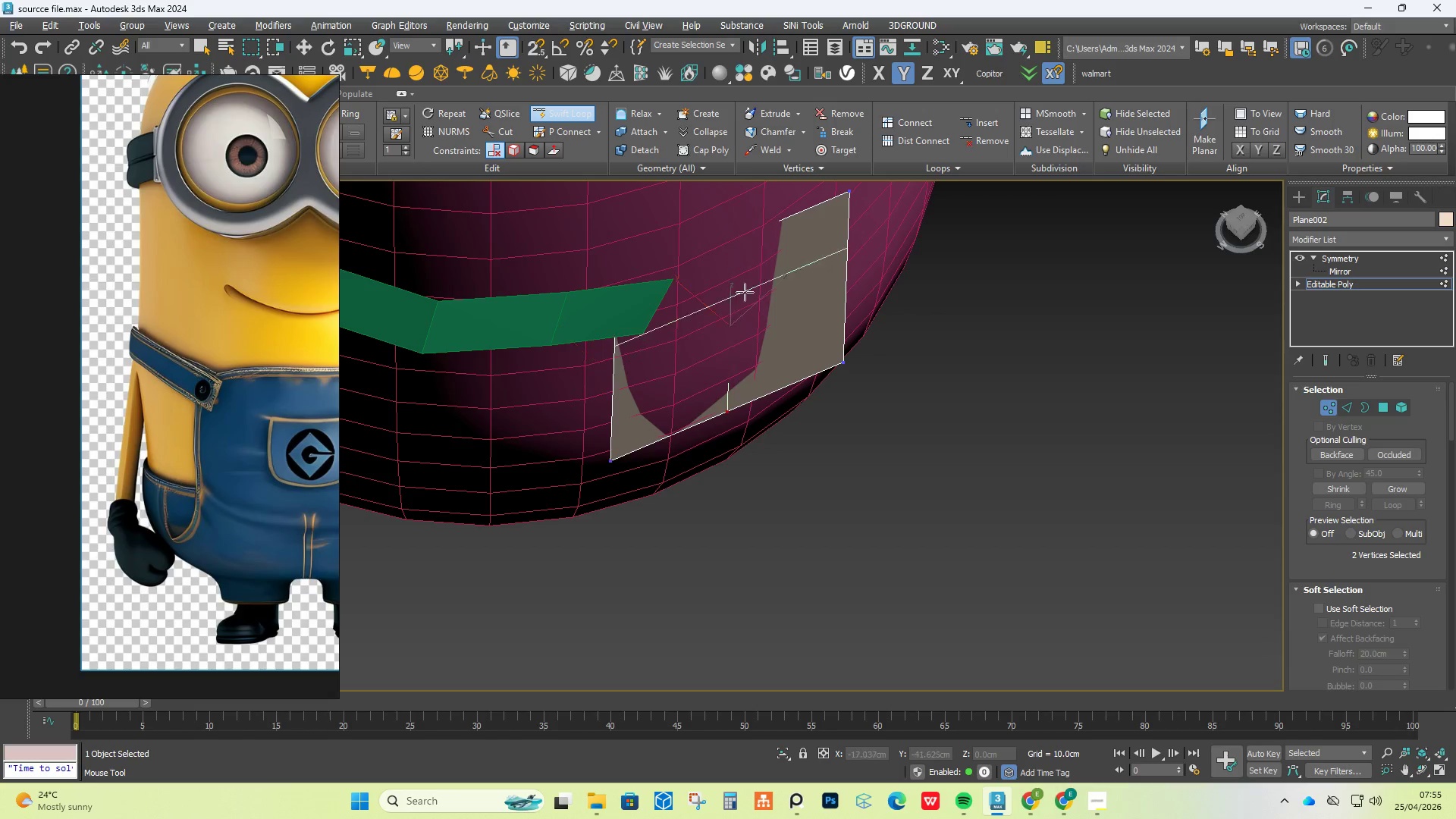 
right_click([752, 314])
 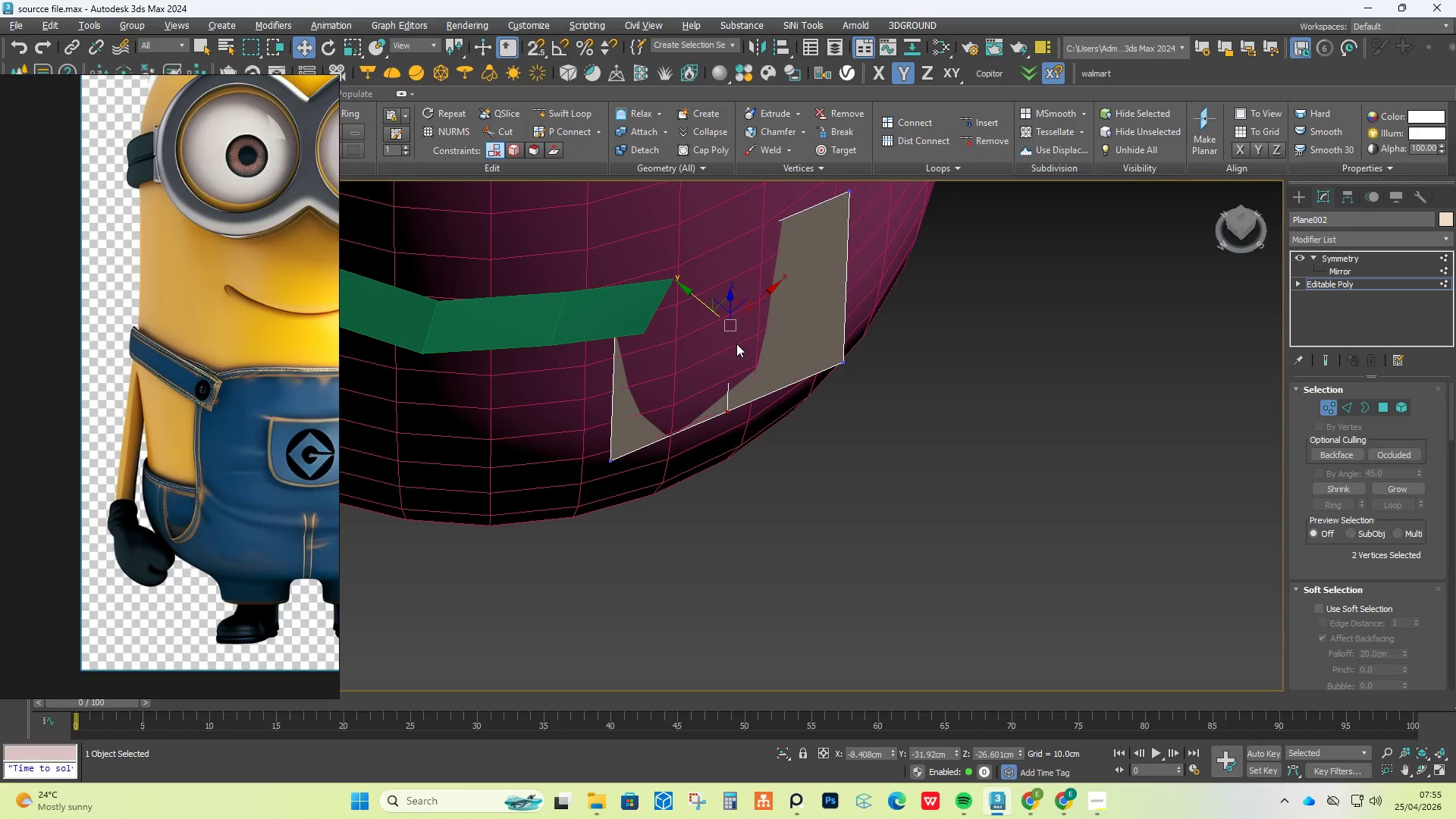 
left_click([730, 342])
 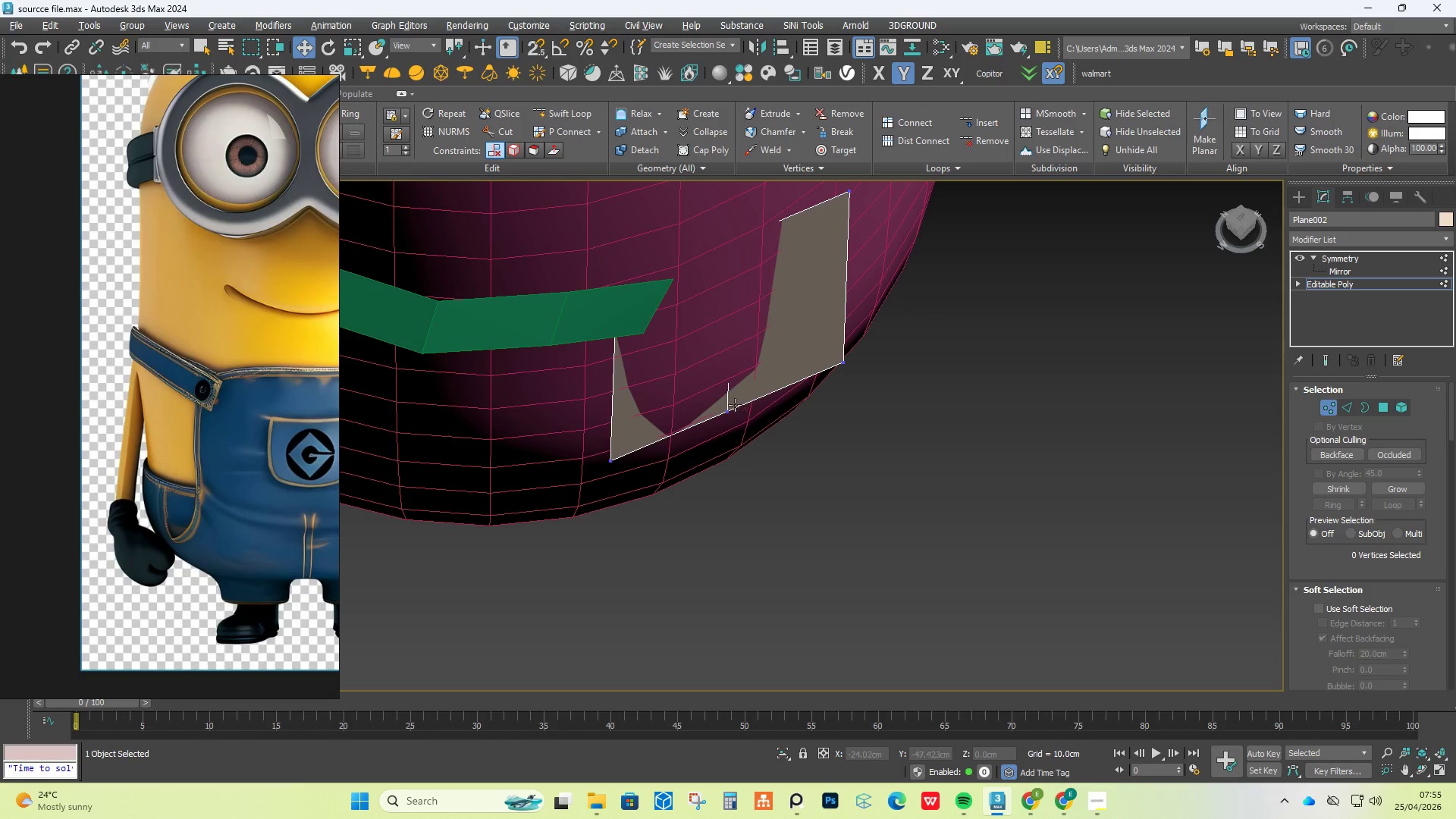 
left_click([725, 395])
 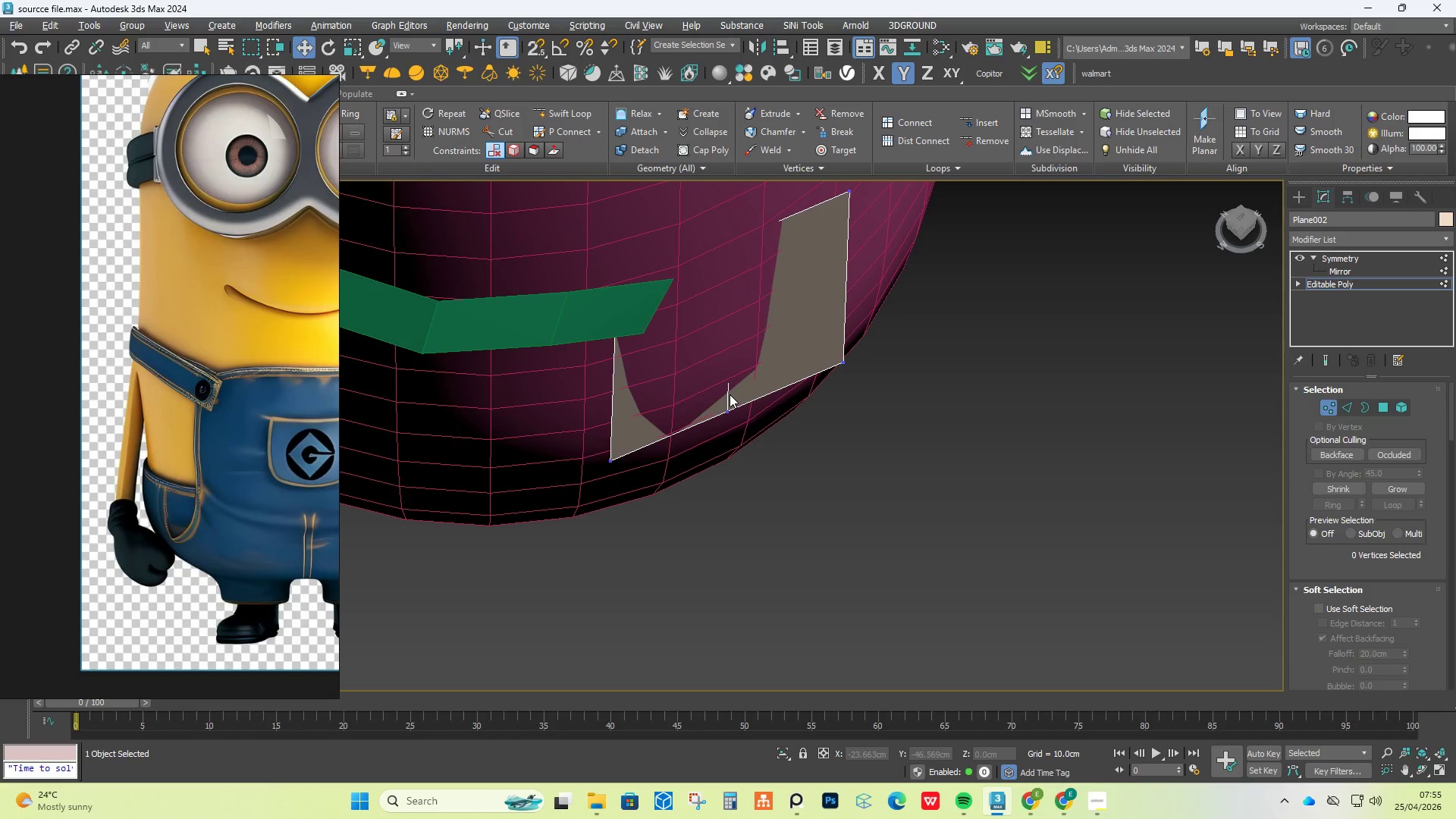 
key(2)
 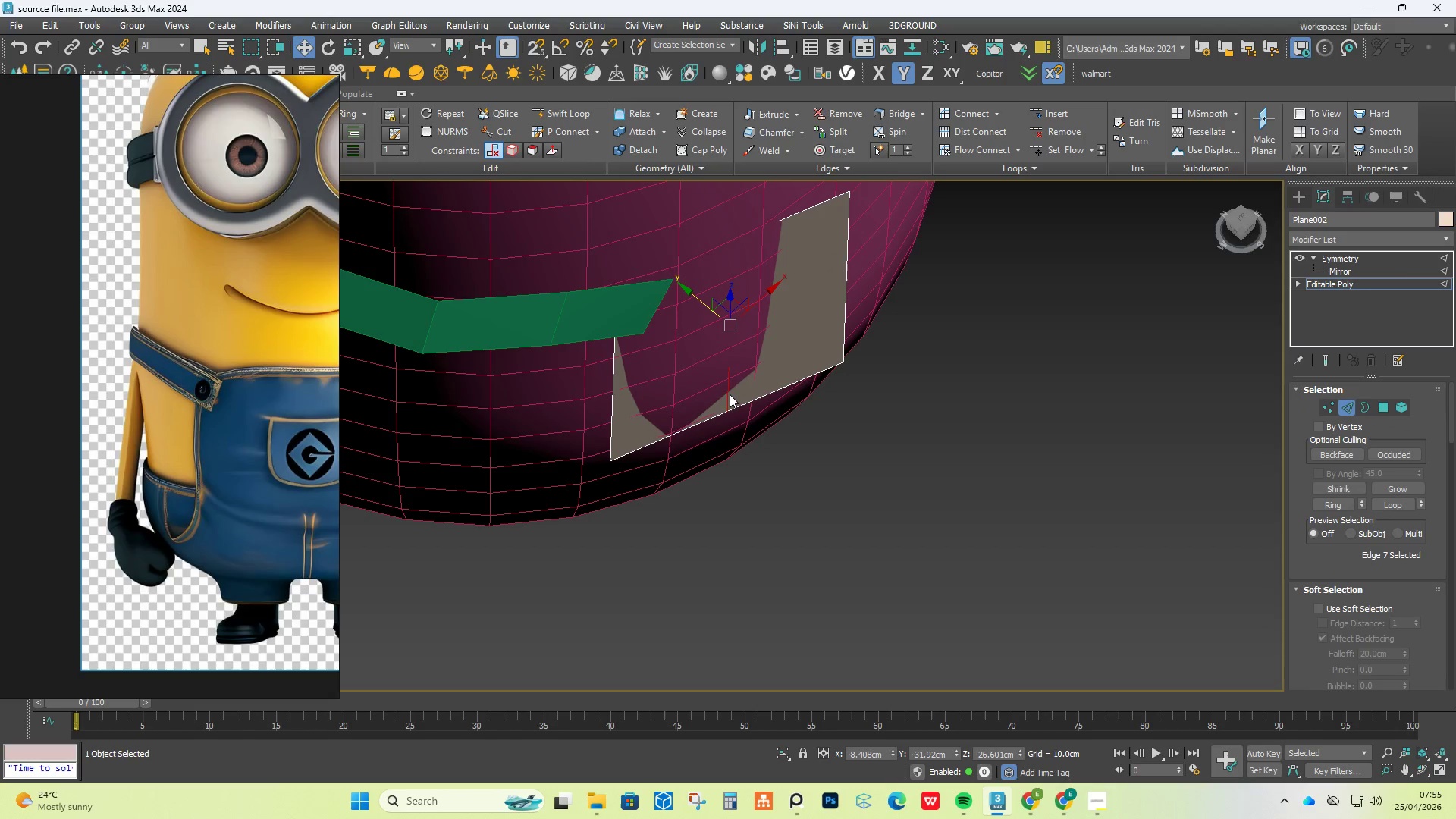 
left_click([730, 394])
 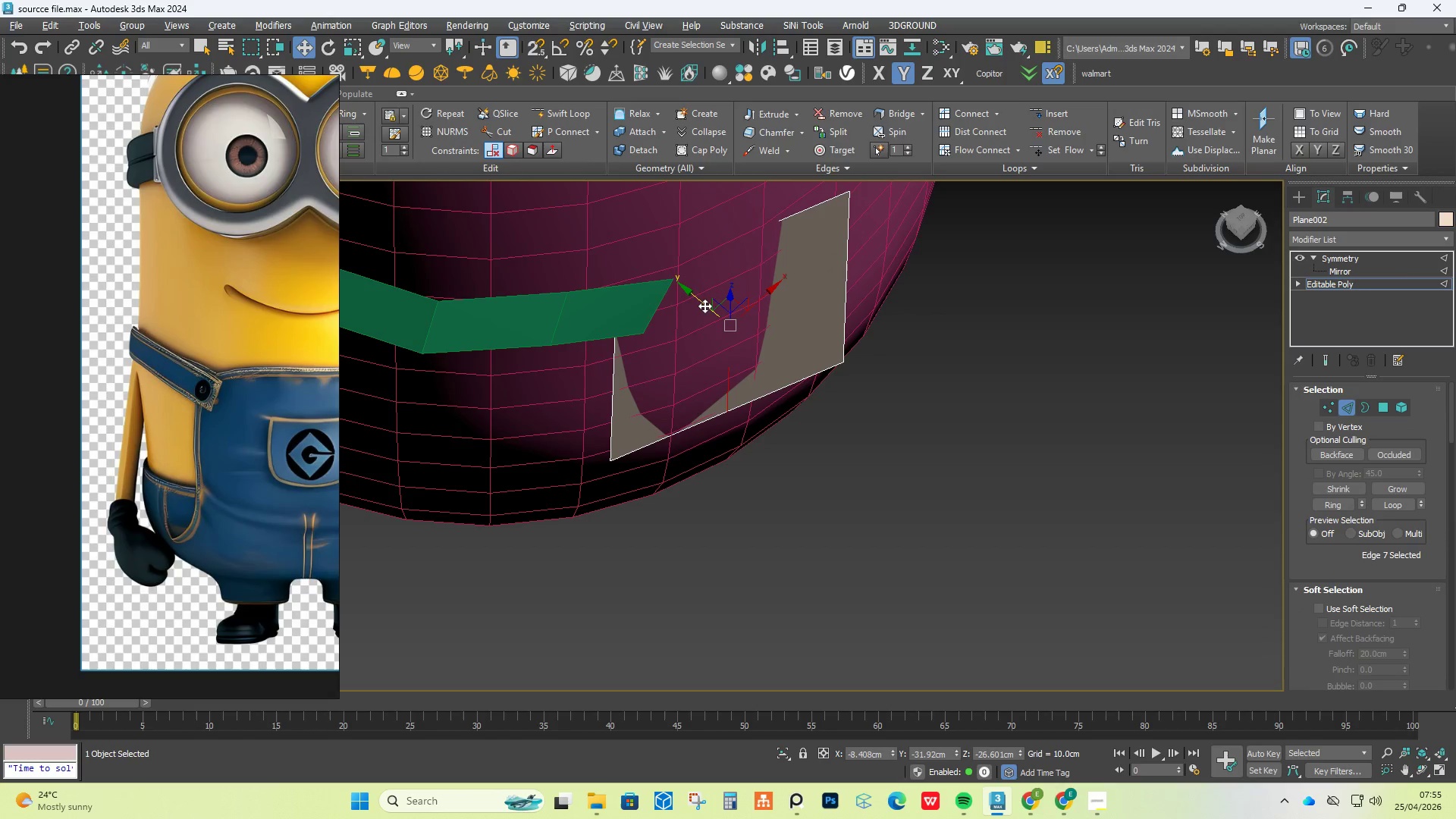 
left_click_drag(start_coordinate=[704, 303], to_coordinate=[715, 316])
 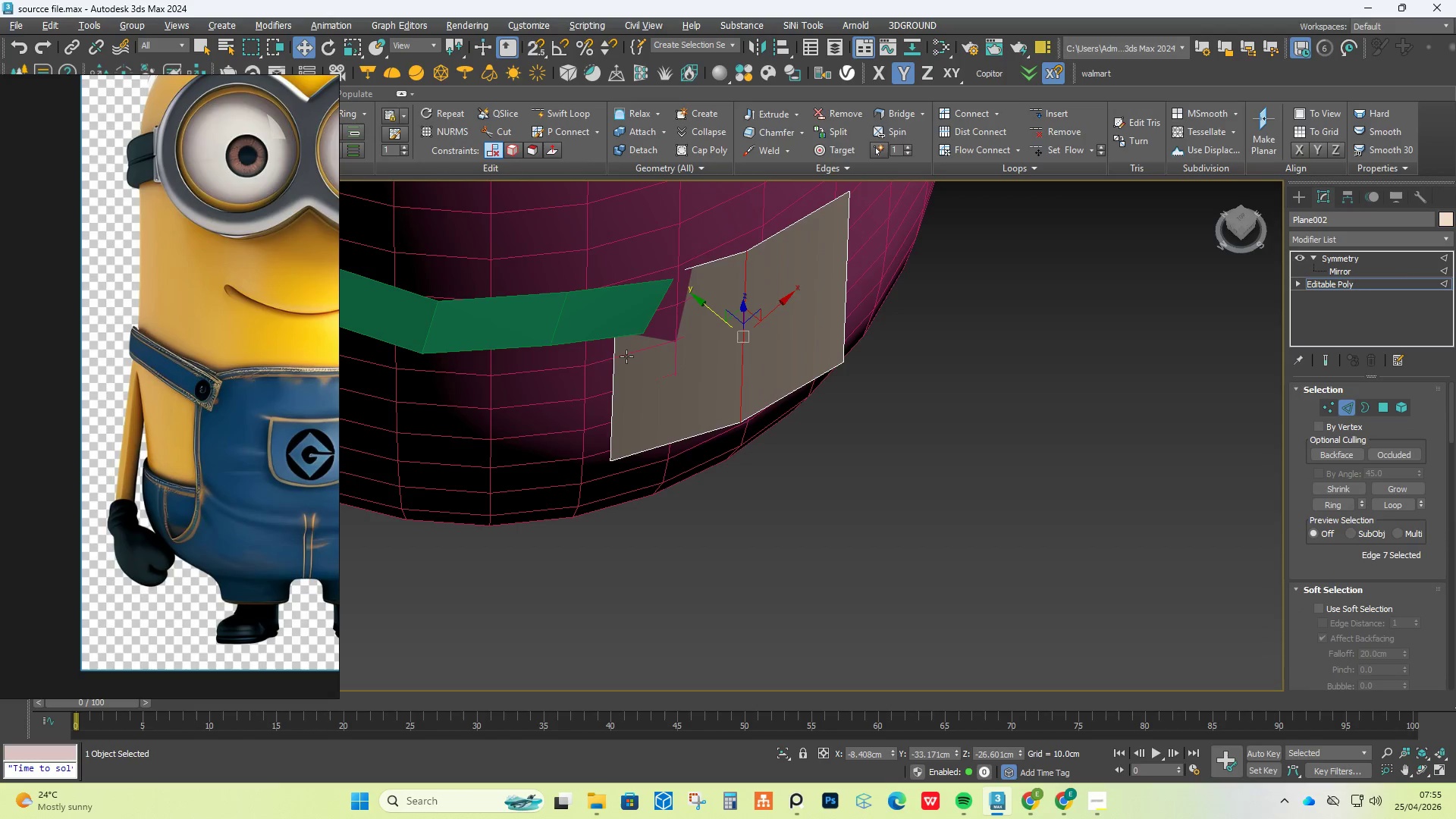 
left_click([619, 360])
 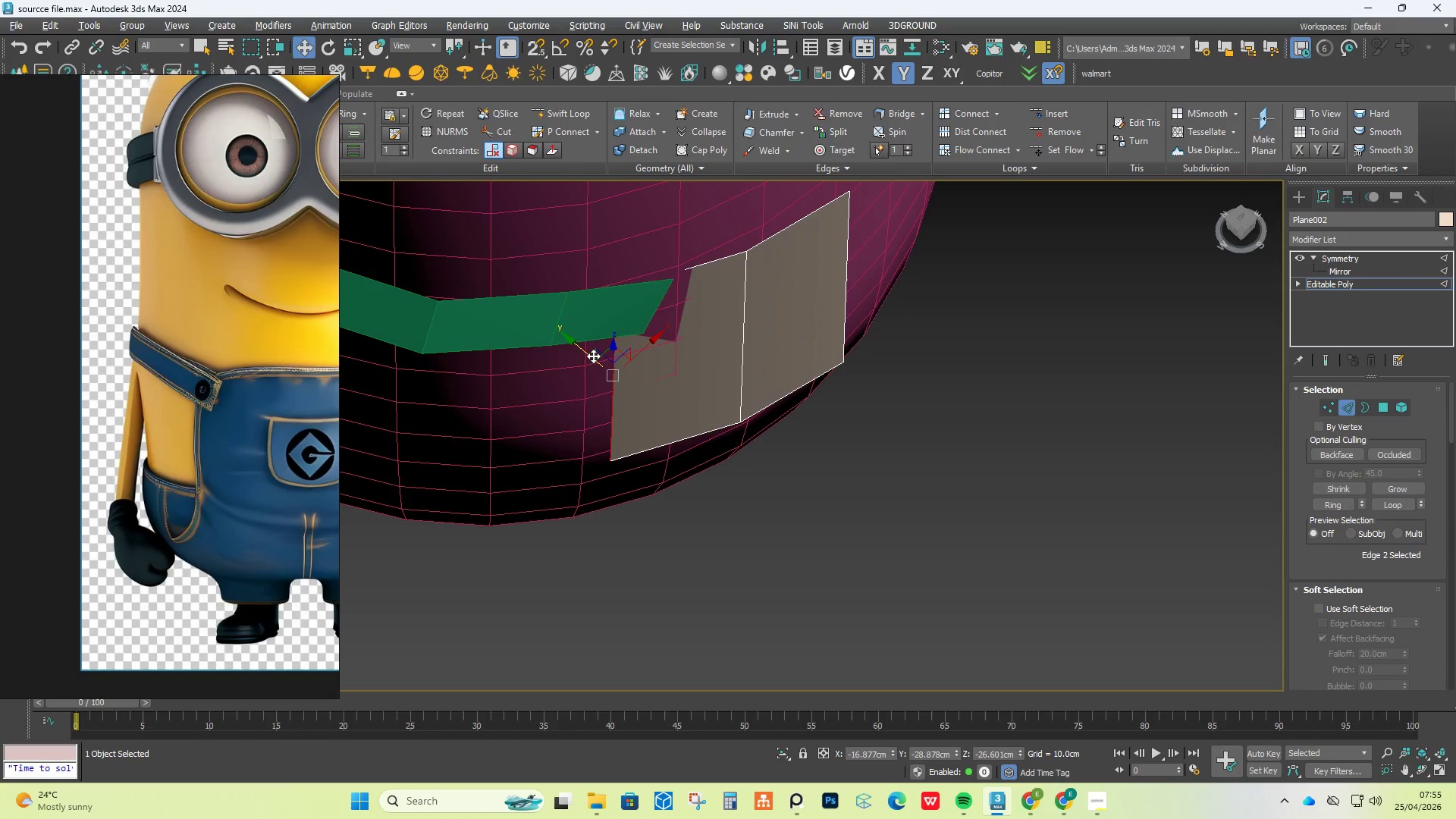 
left_click_drag(start_coordinate=[589, 354], to_coordinate=[591, 360])
 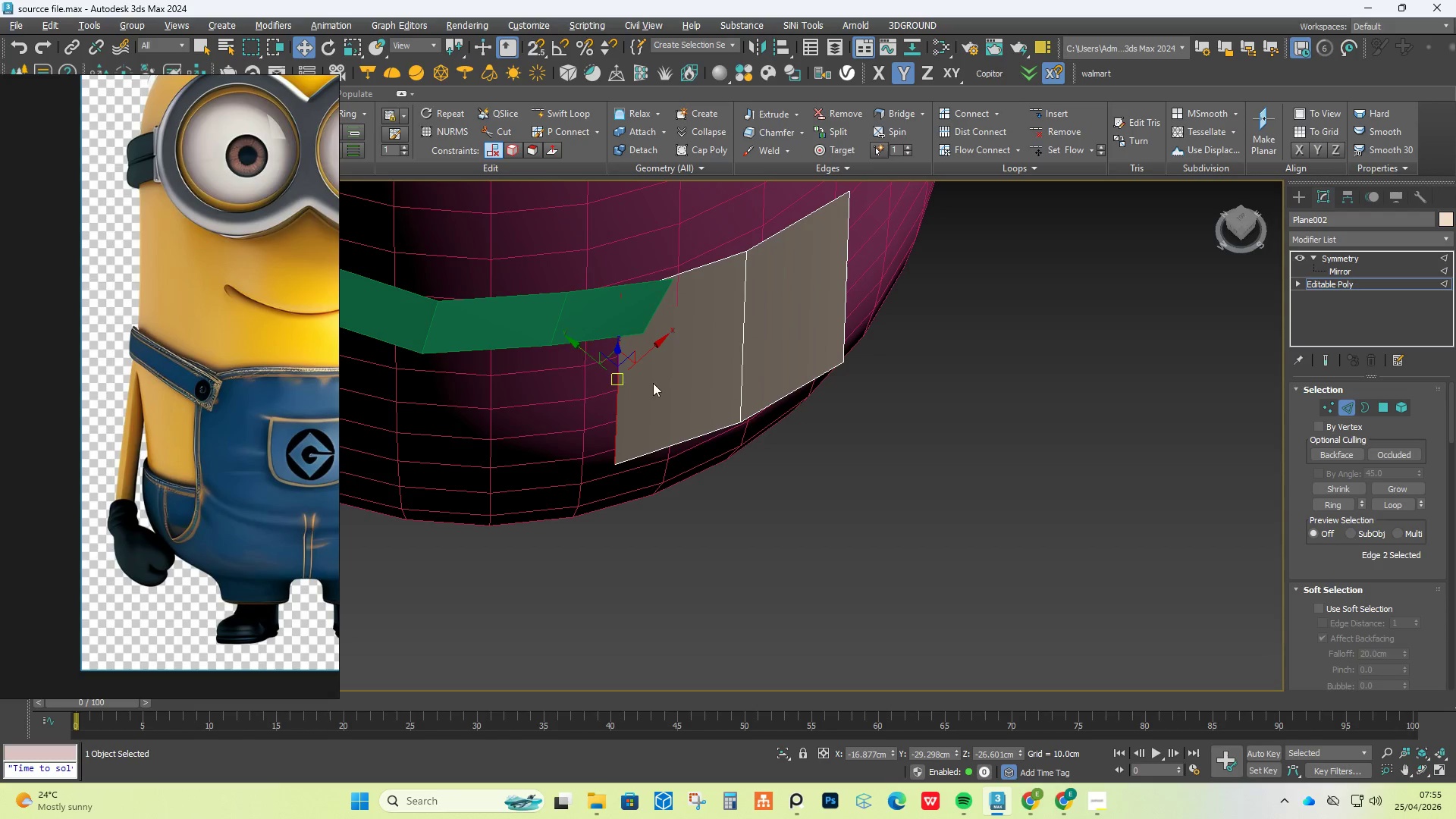 
hold_key(key=AltLeft, duration=1.83)
 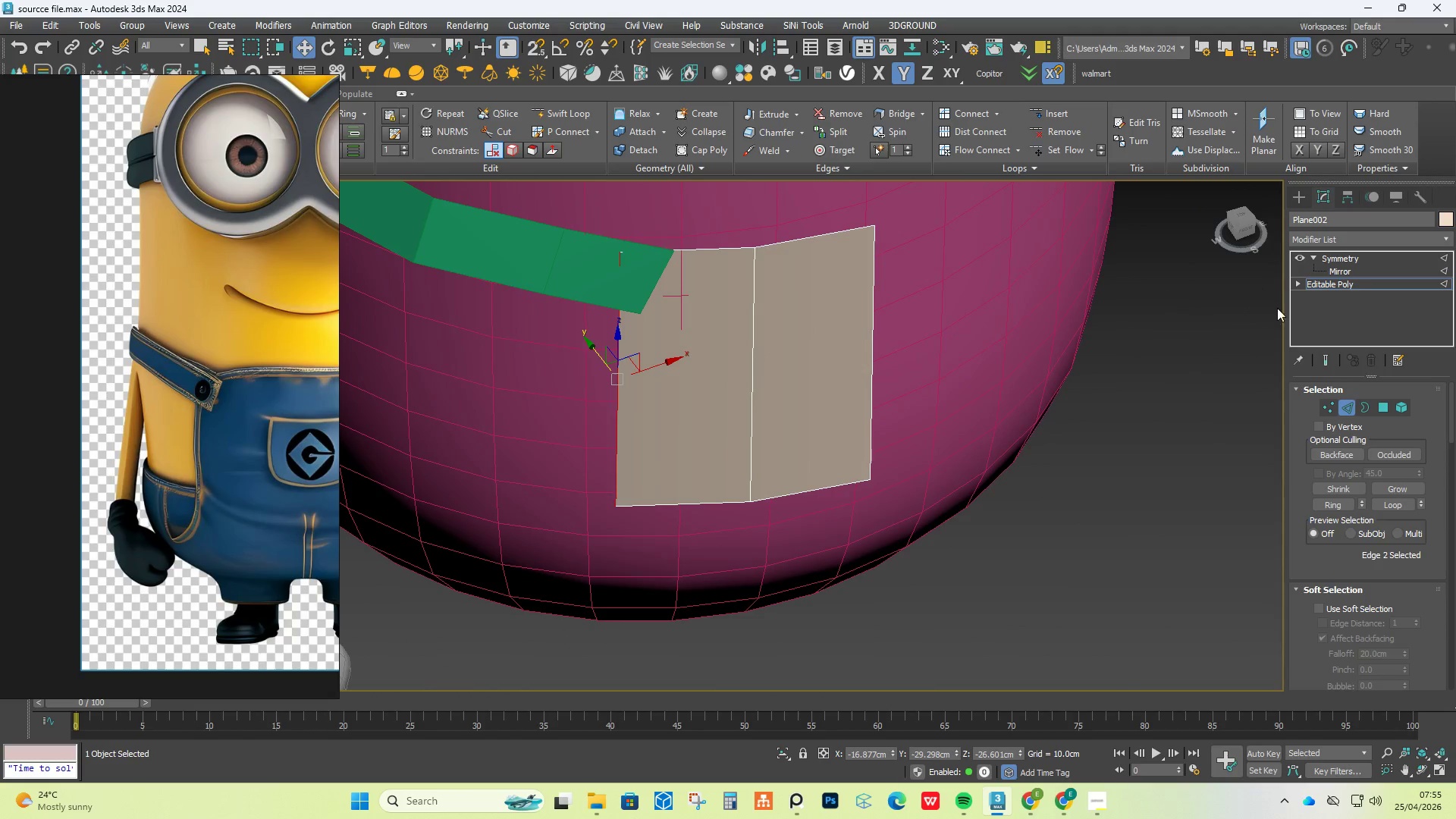 
left_click([1330, 359])
 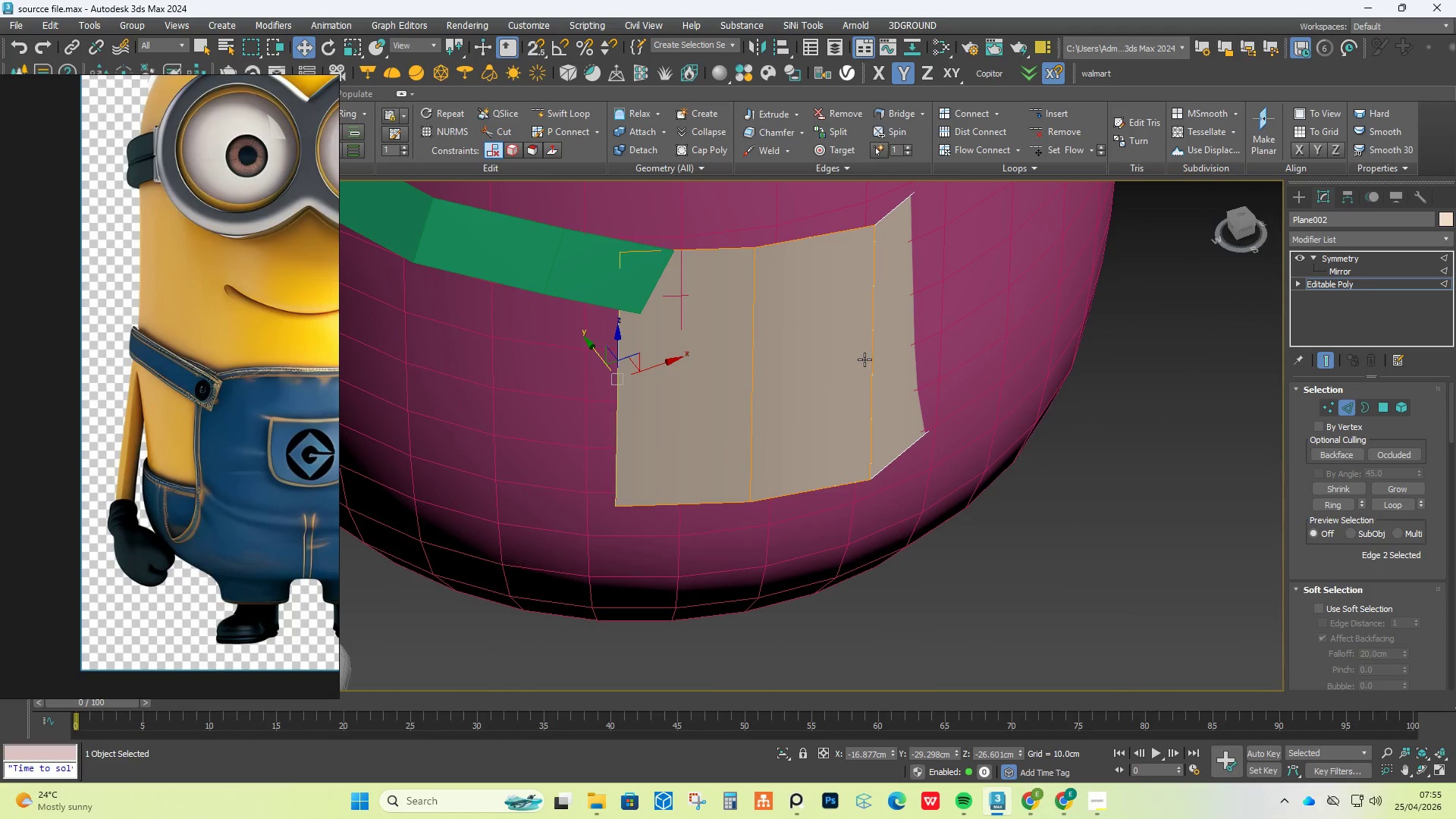 
hold_key(key=AltLeft, duration=1.05)
 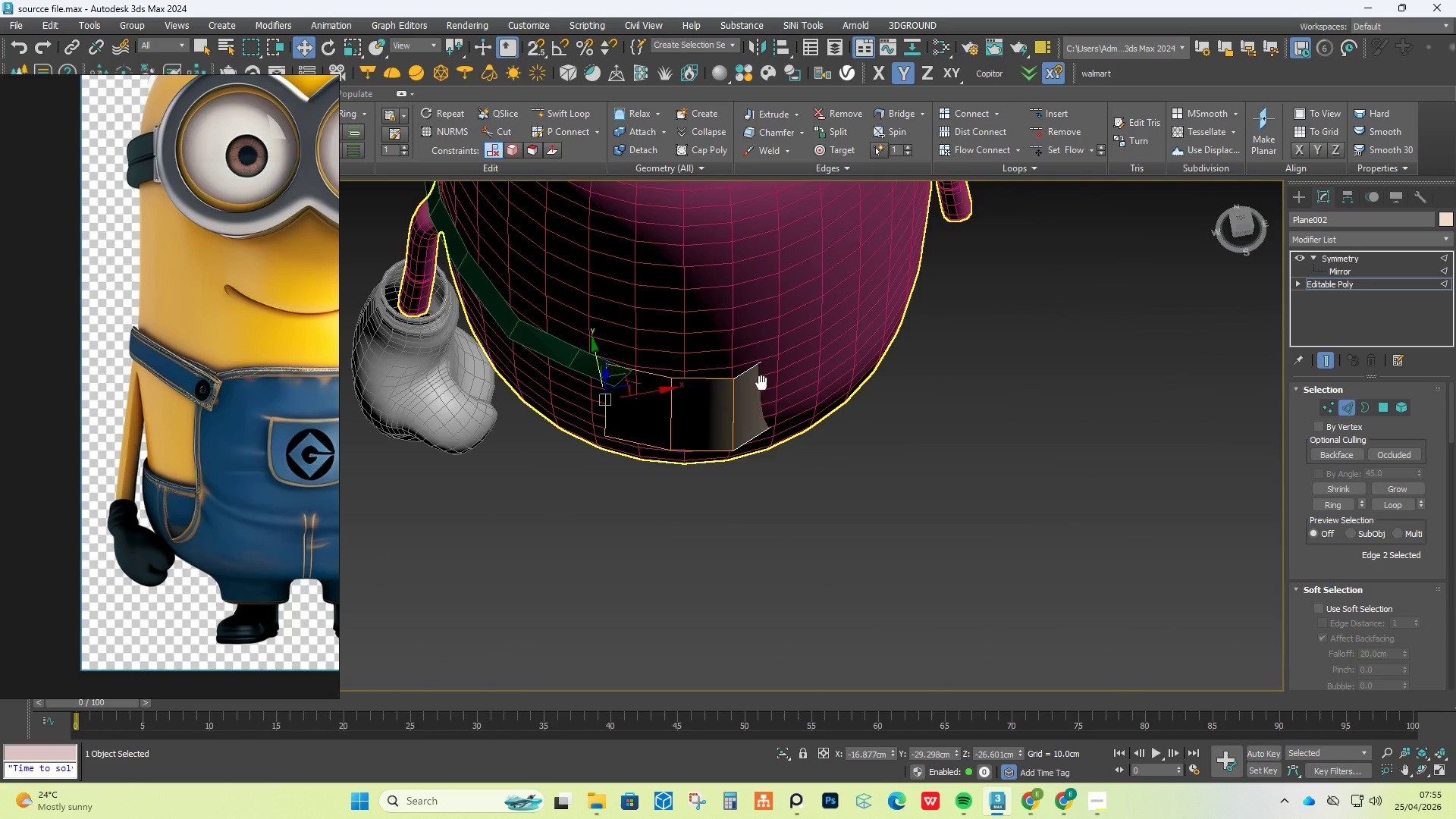 
scroll: coordinate [864, 359], scroll_direction: down, amount: 2.0
 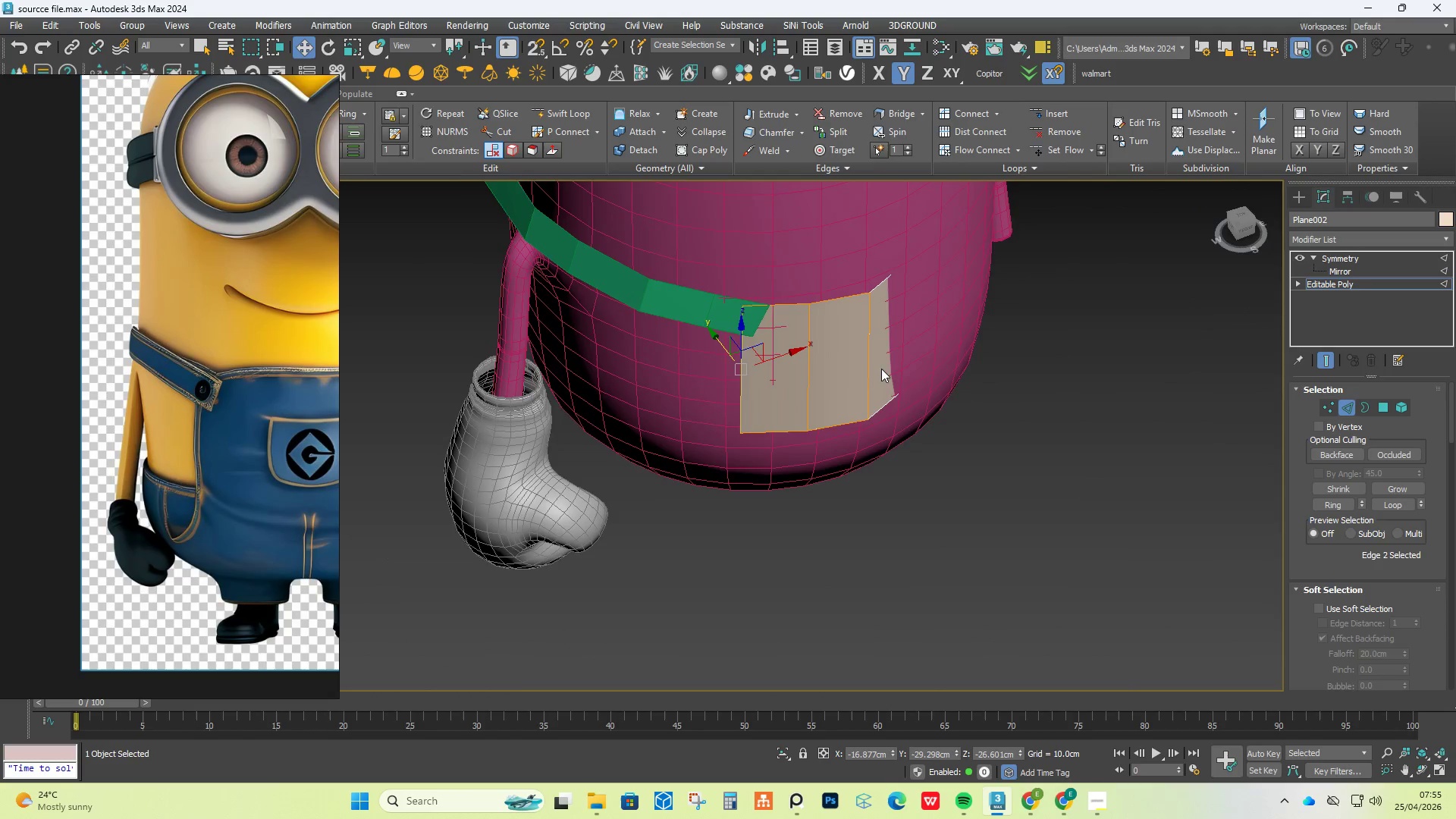 
scroll: coordinate [754, 385], scroll_direction: up, amount: 2.0
 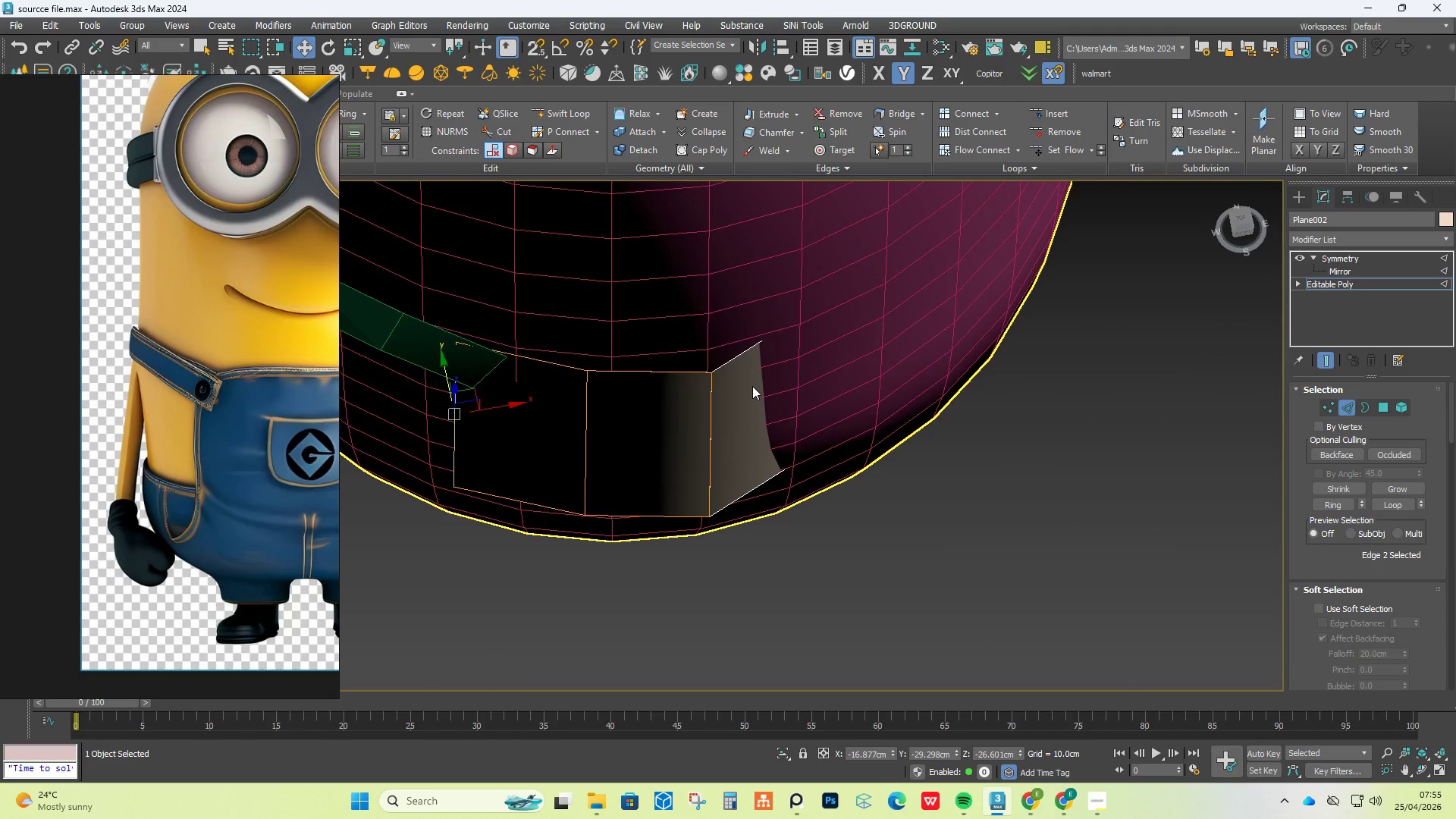 
hold_key(key=AltLeft, duration=2.48)
 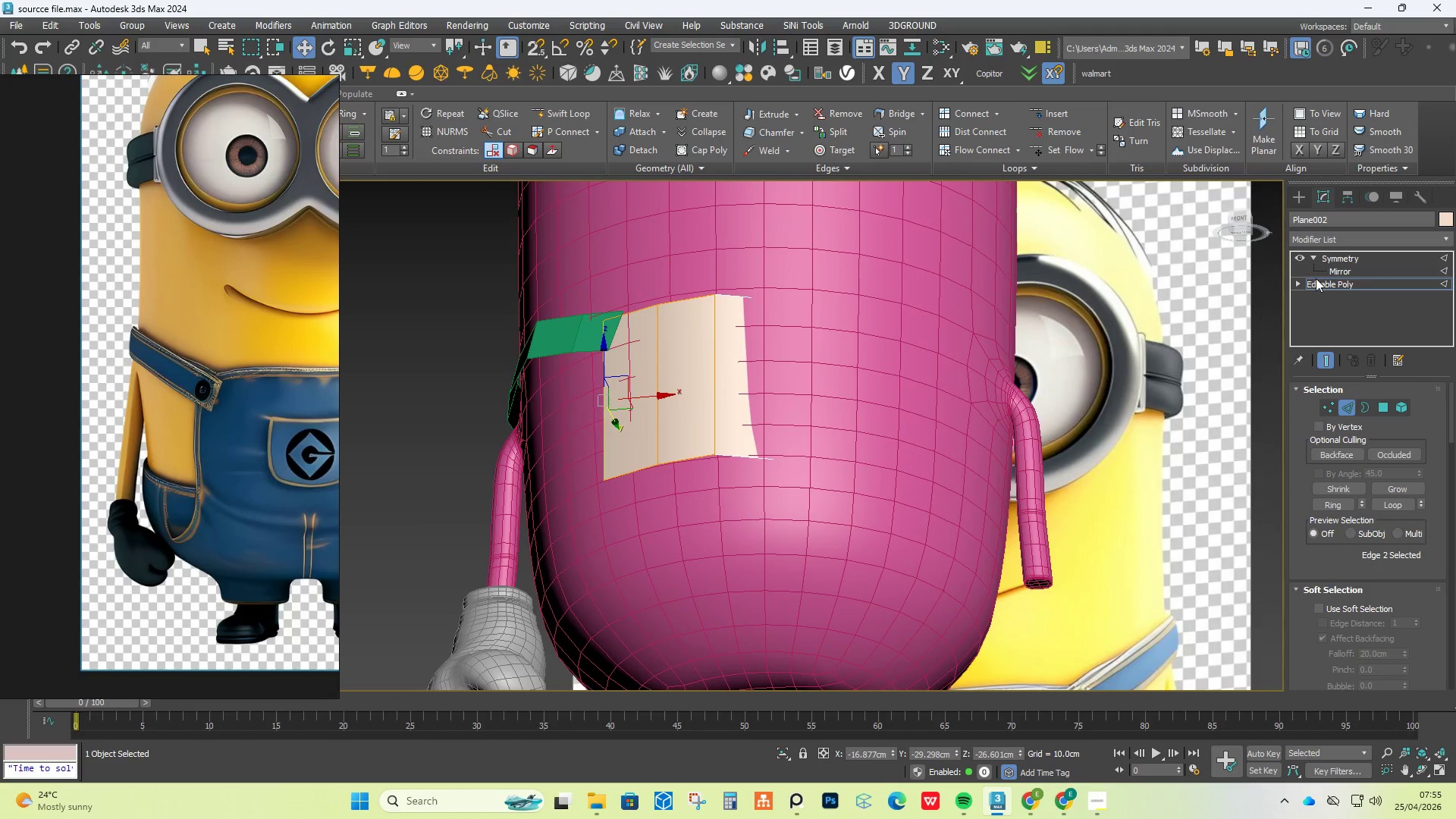 
scroll: coordinate [752, 386], scroll_direction: down, amount: 2.0
 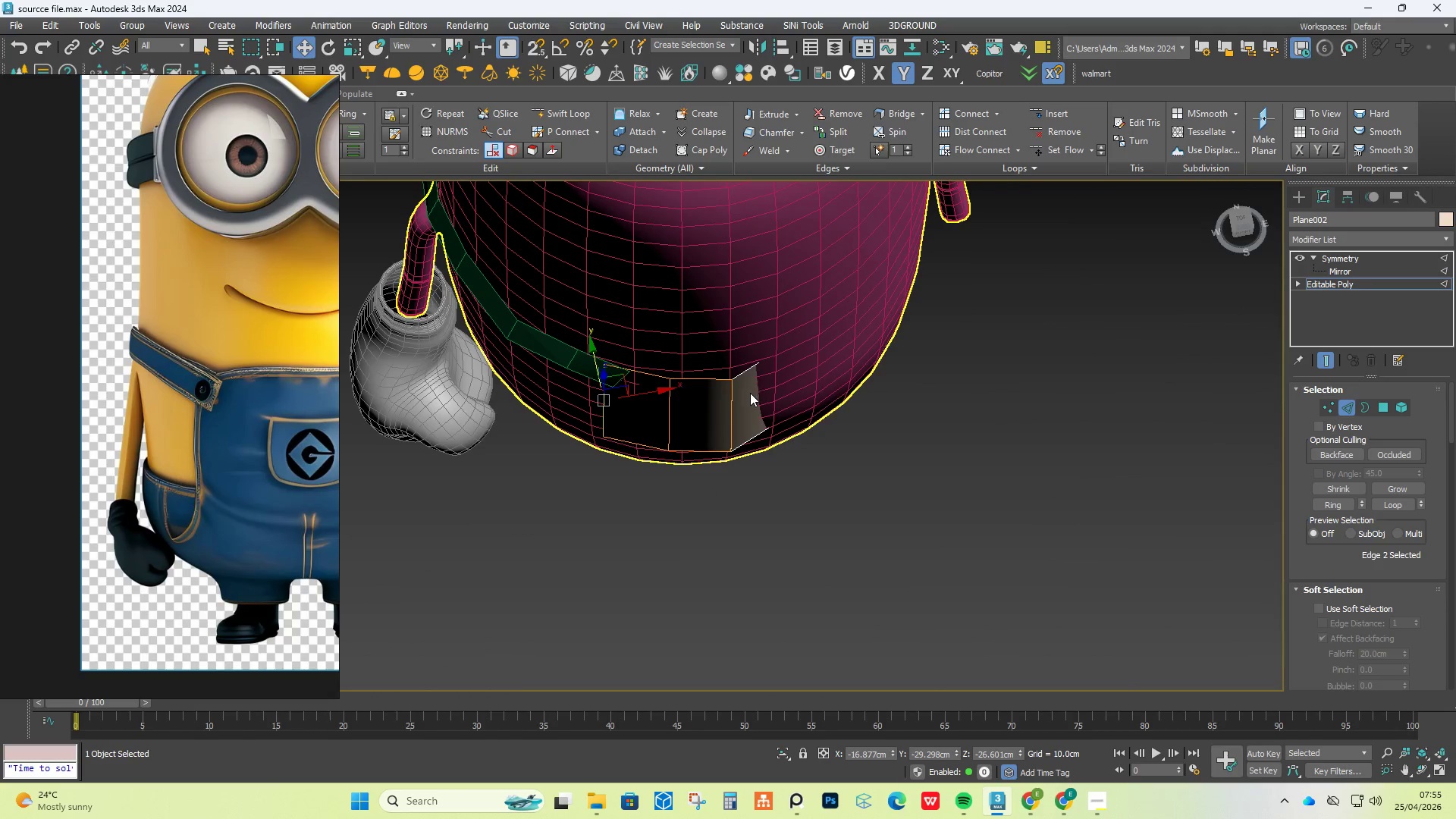 
left_click([1338, 256])
 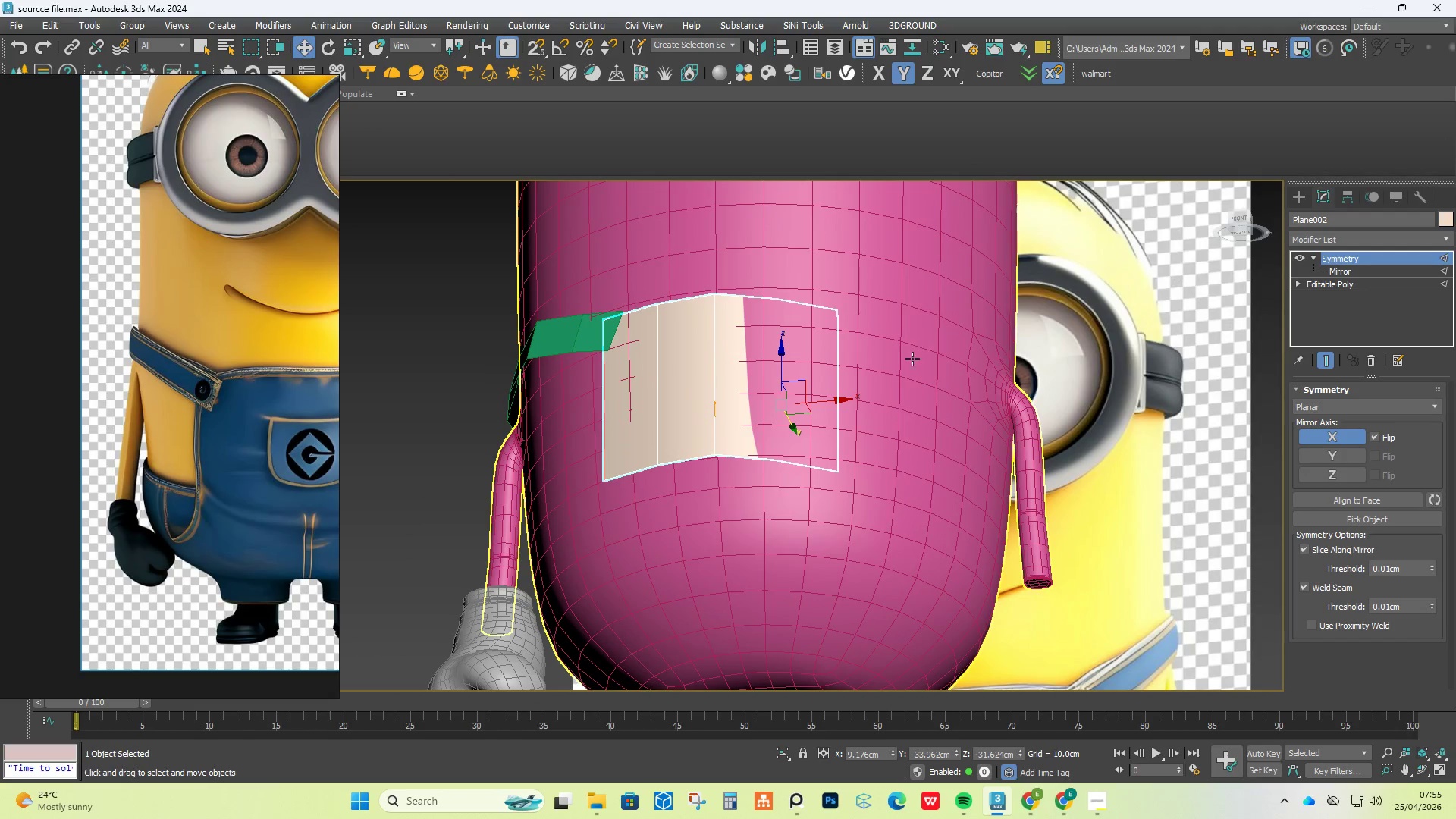 
hold_key(key=AltLeft, duration=1.22)
 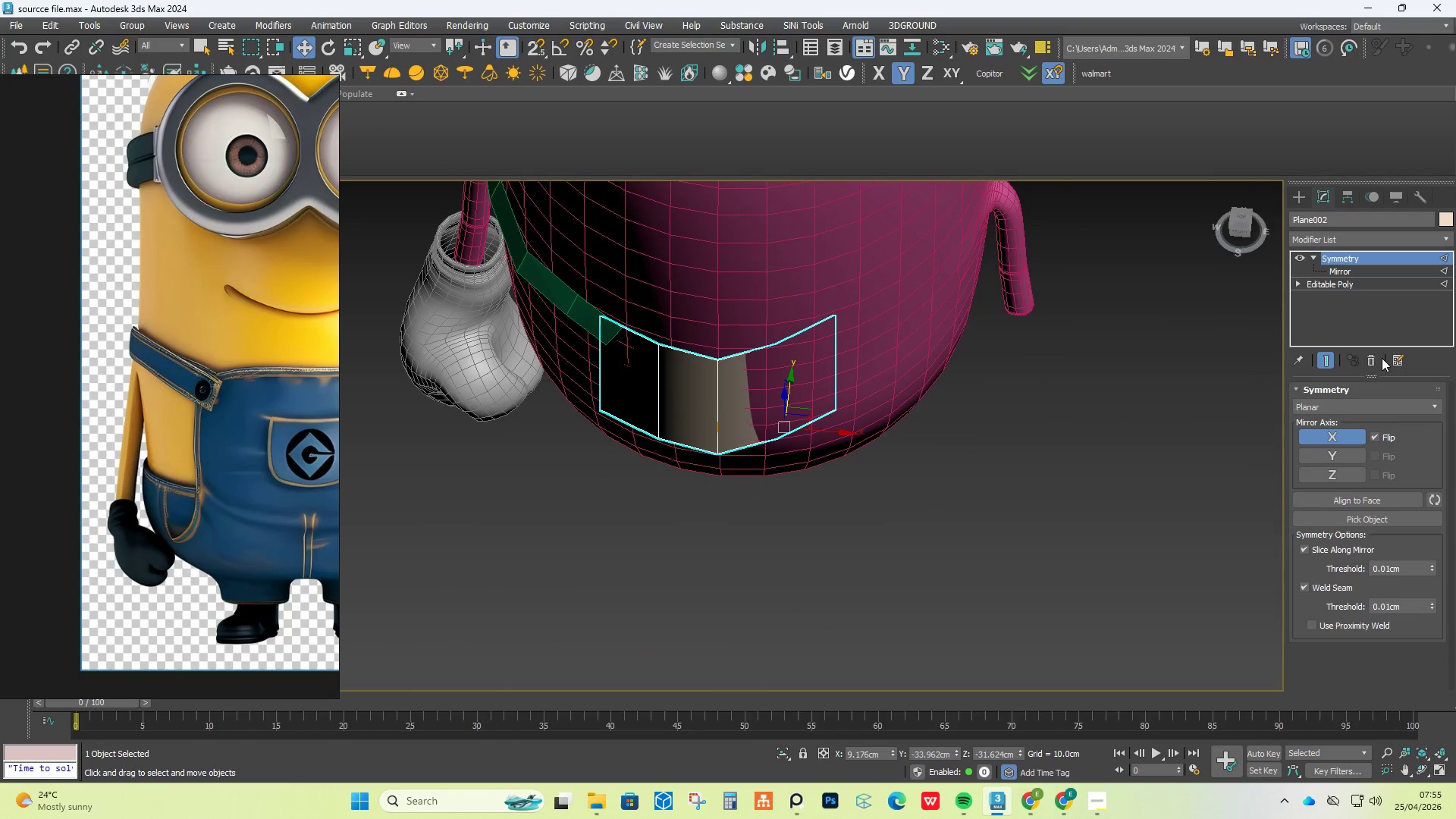 
left_click([1373, 365])
 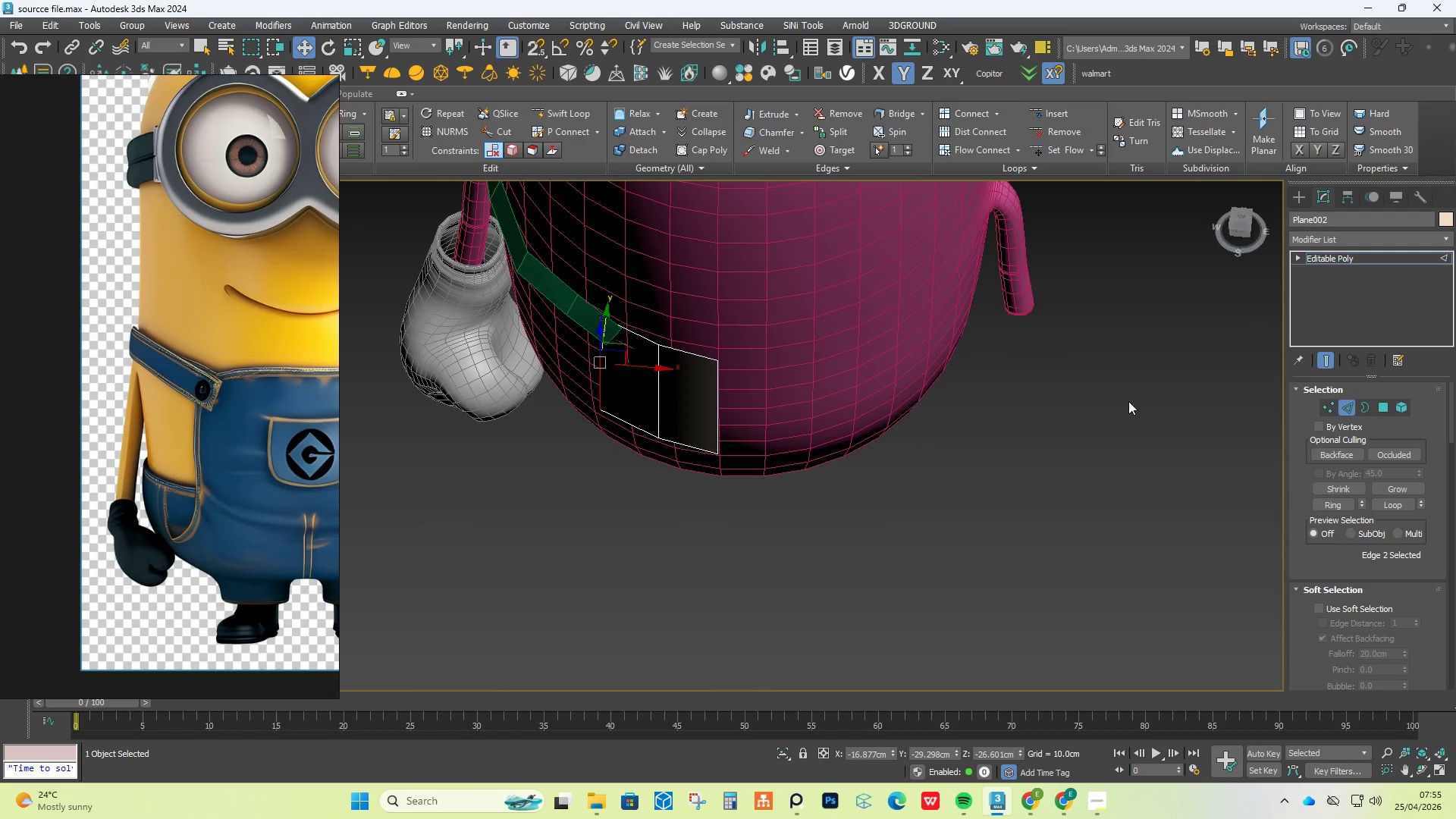 
hold_key(key=AltLeft, duration=0.83)
 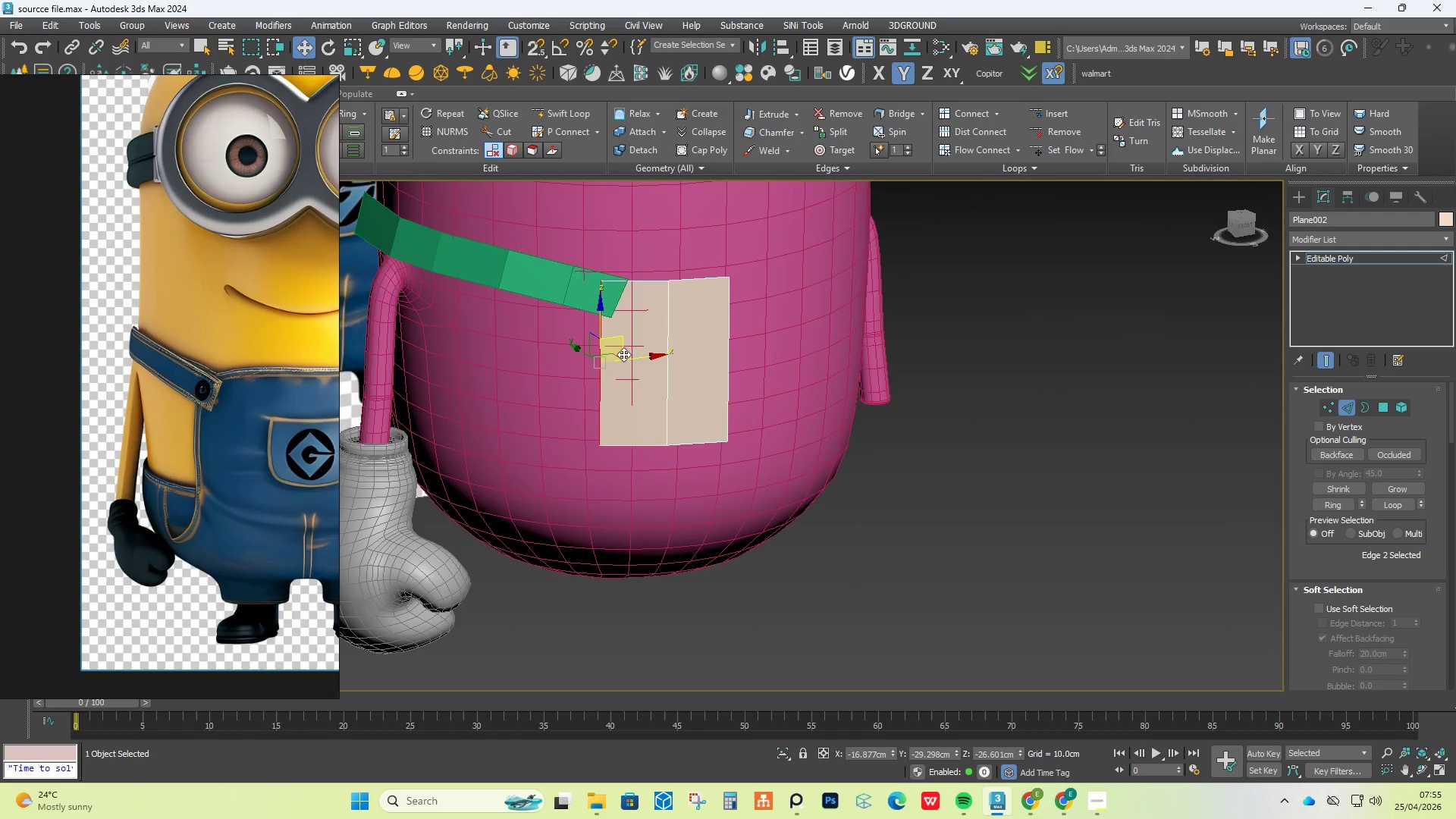 
hold_key(key=AltLeft, duration=2.33)
 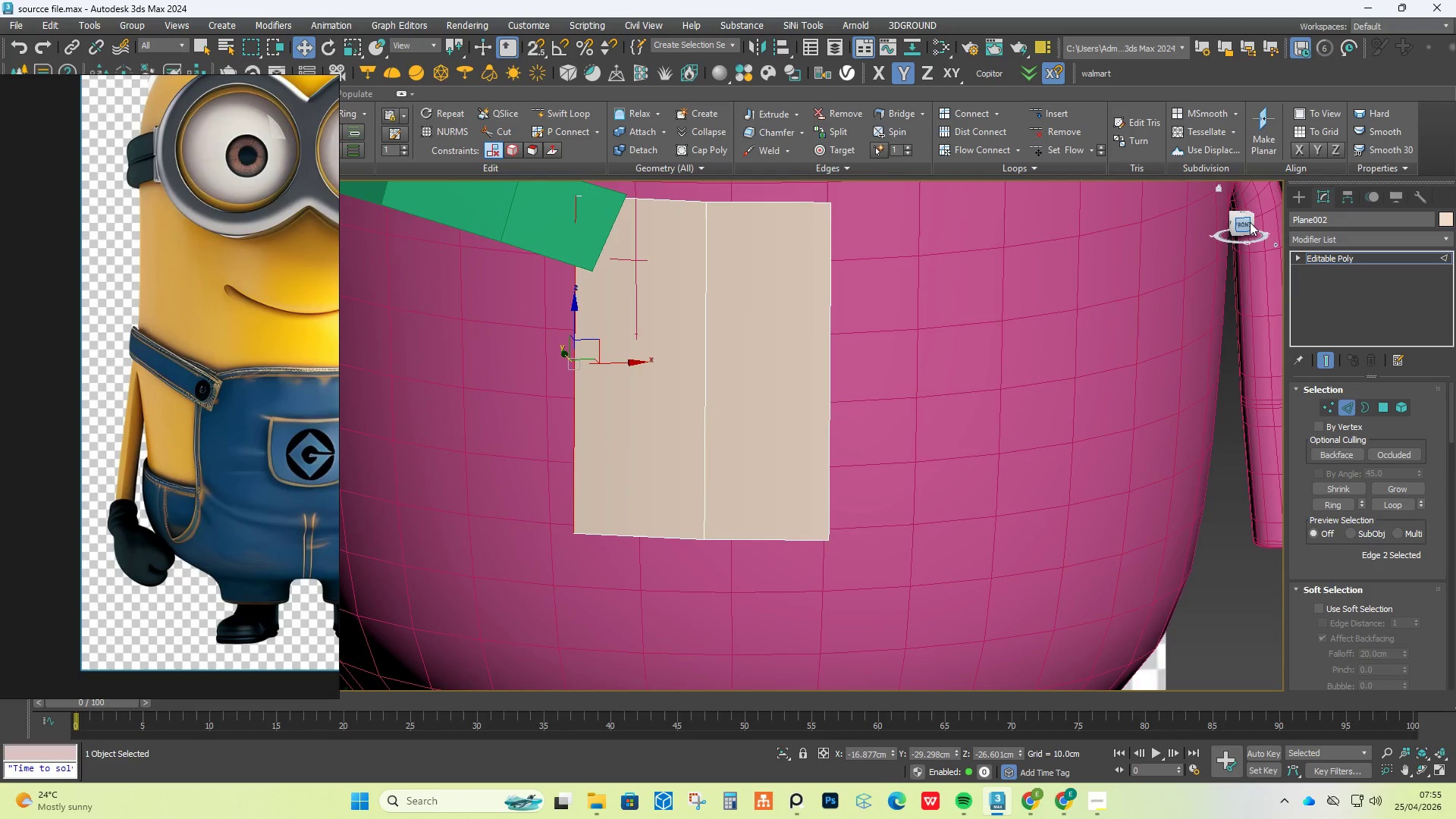 
scroll: coordinate [626, 361], scroll_direction: up, amount: 2.0
 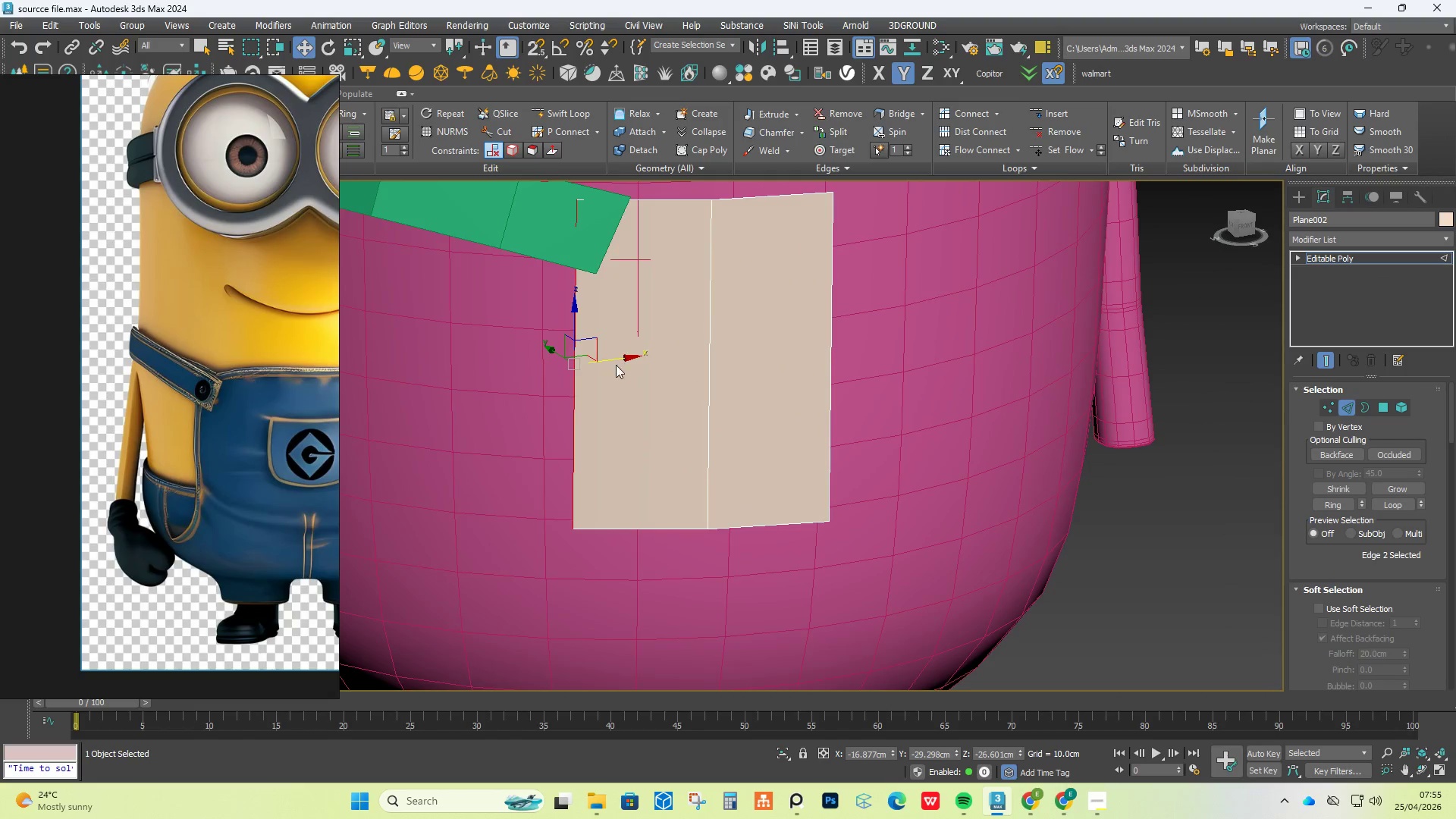 
left_click([1243, 224])
 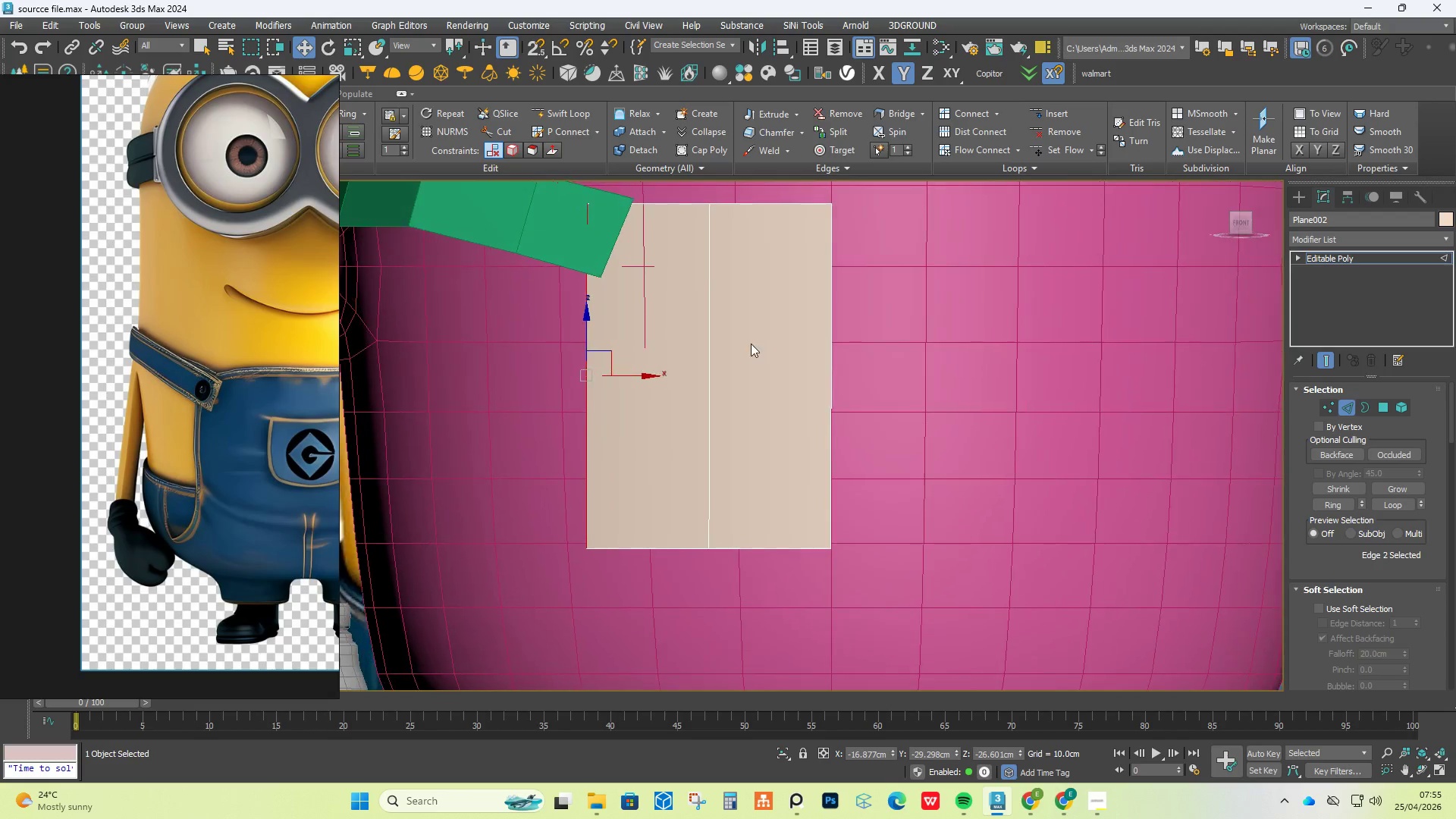 
scroll: coordinate [649, 355], scroll_direction: down, amount: 1.0
 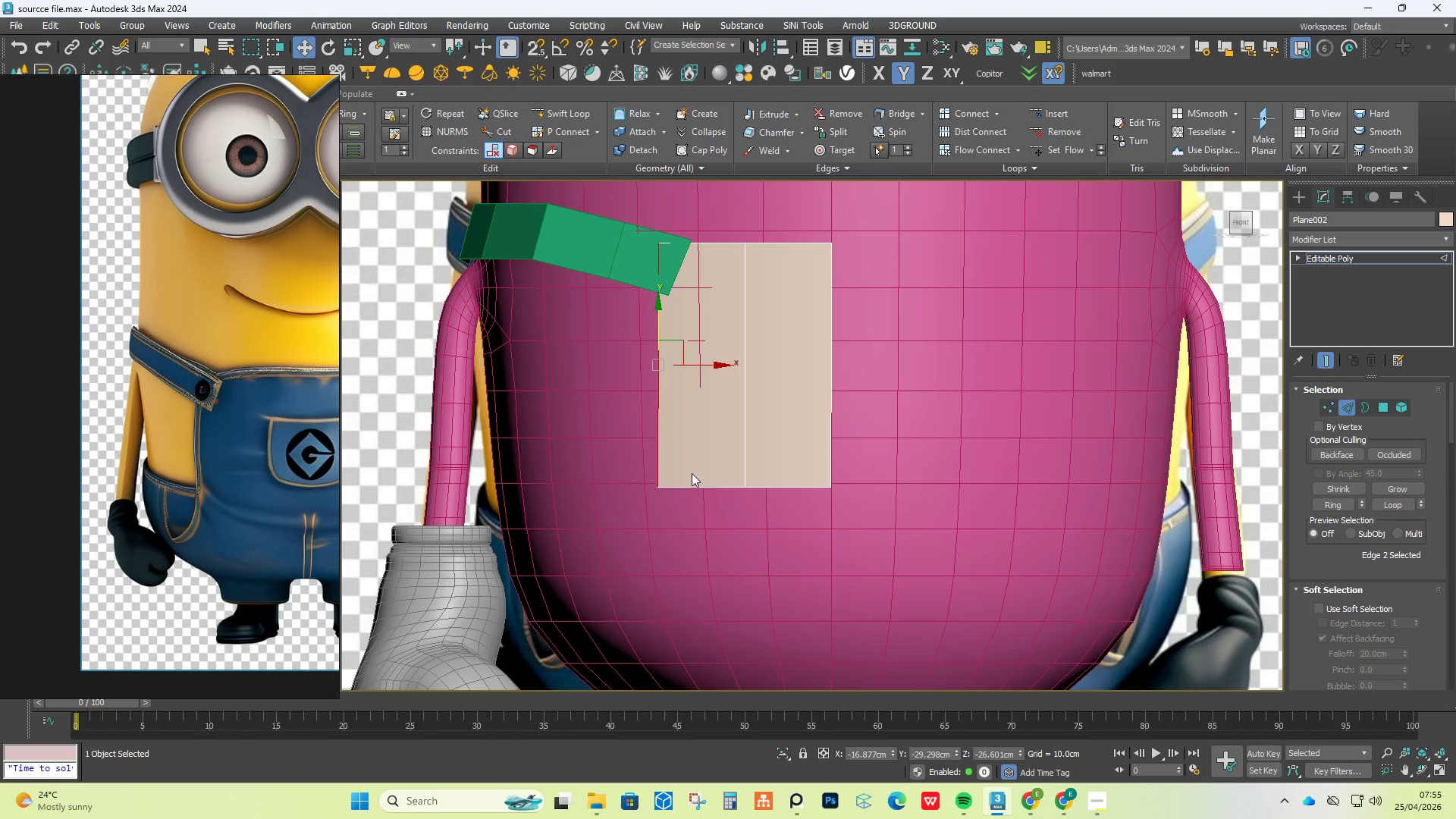 
left_click([702, 487])
 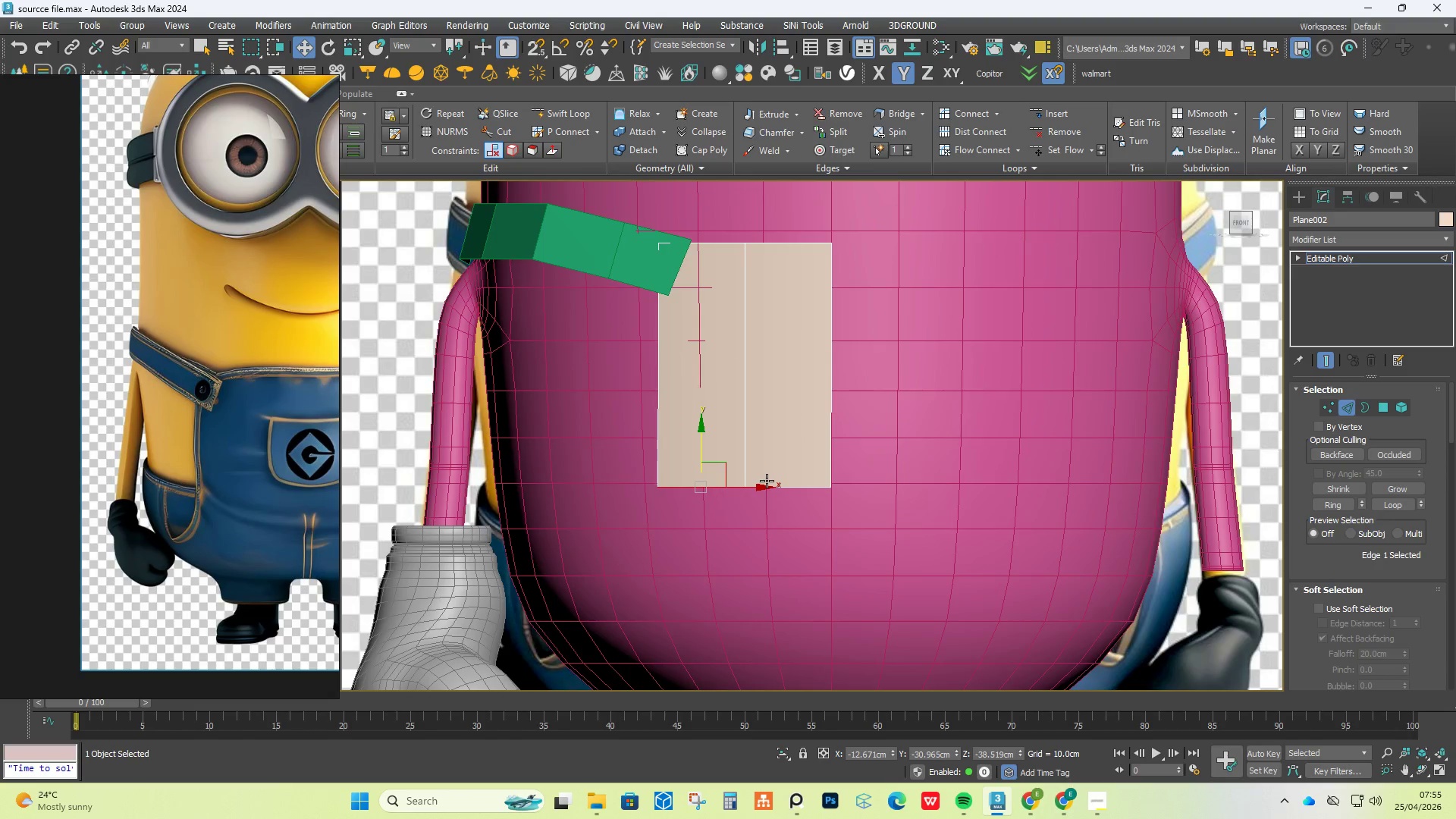 
hold_key(key=ControlLeft, duration=1.05)
left_click([772, 485])
 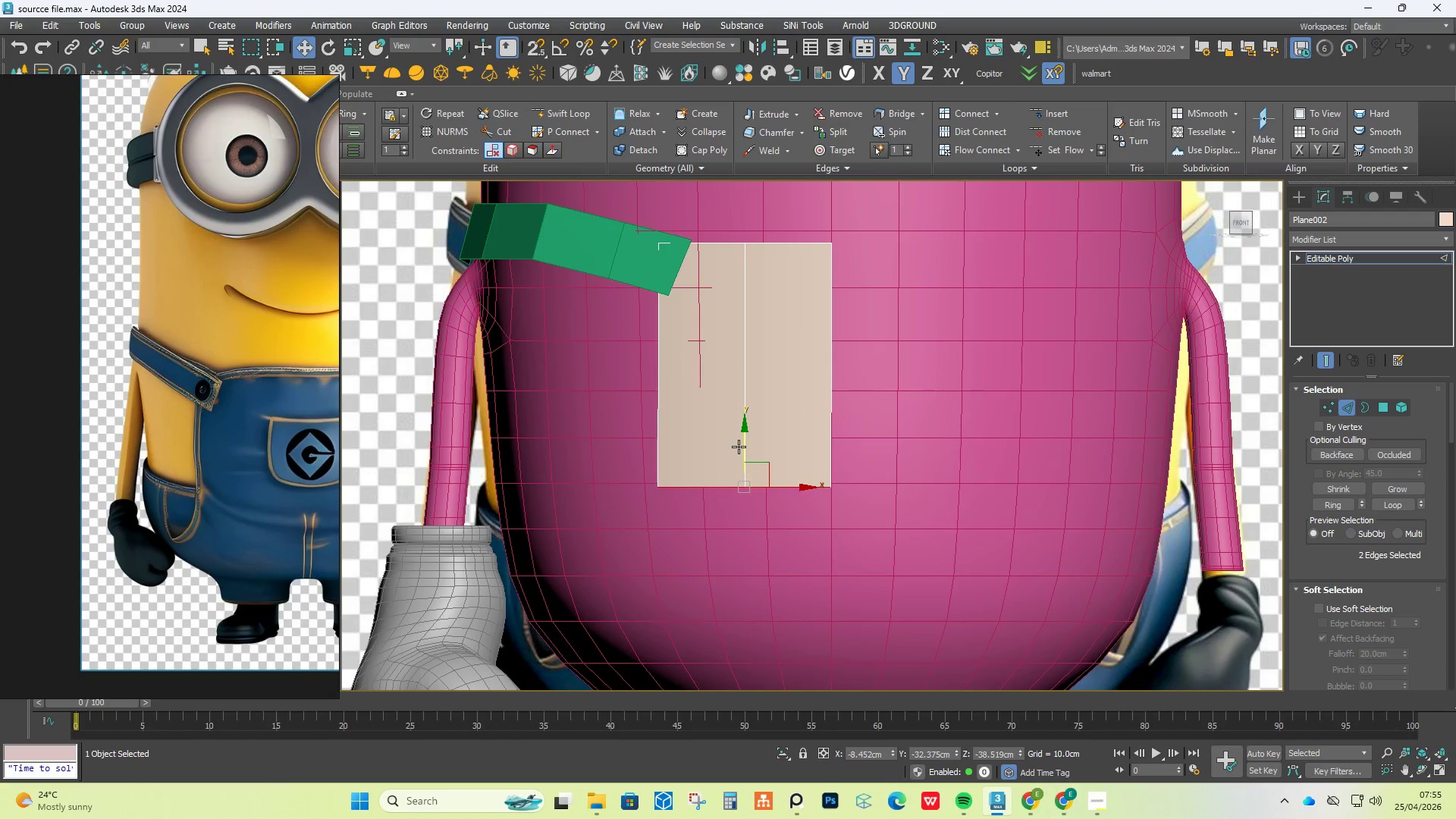 
hold_key(key=ShiftLeft, duration=1.47)
left_click_drag(start_coordinate=[744, 444], to_coordinate=[730, 542])
 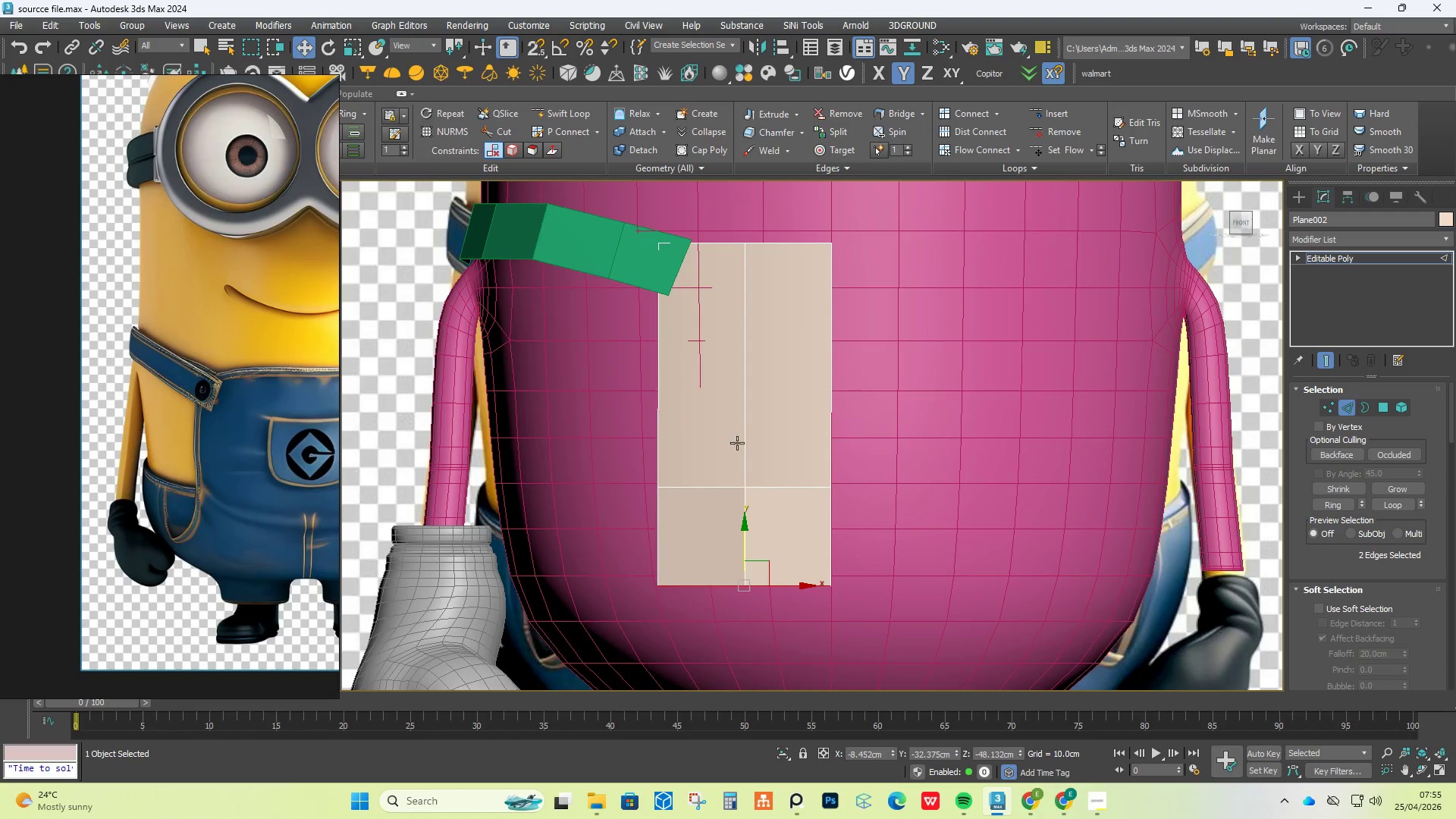 
hold_key(key=AltLeft, duration=0.64)
 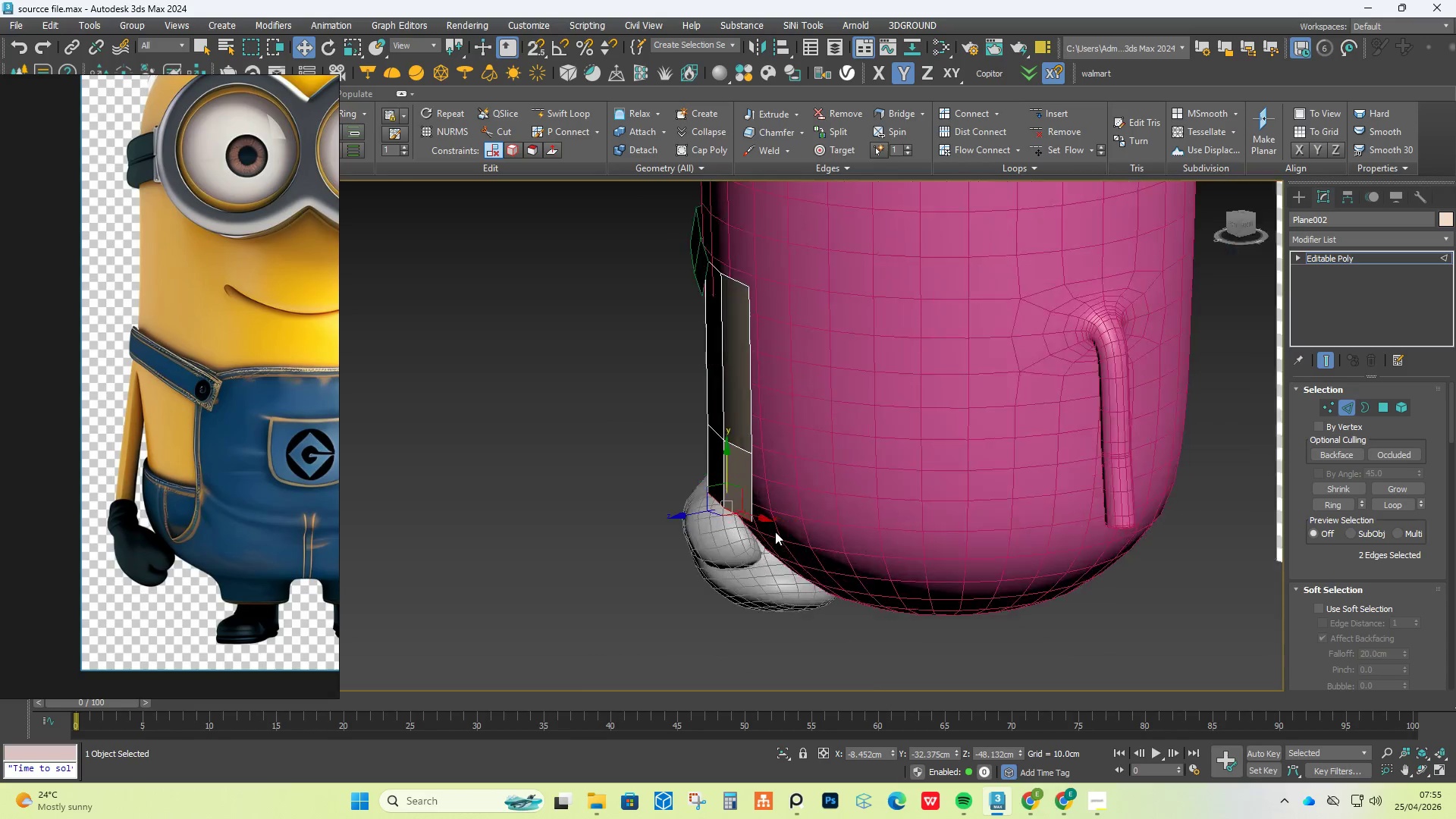 
scroll: coordinate [737, 443], scroll_direction: down, amount: 2.0
 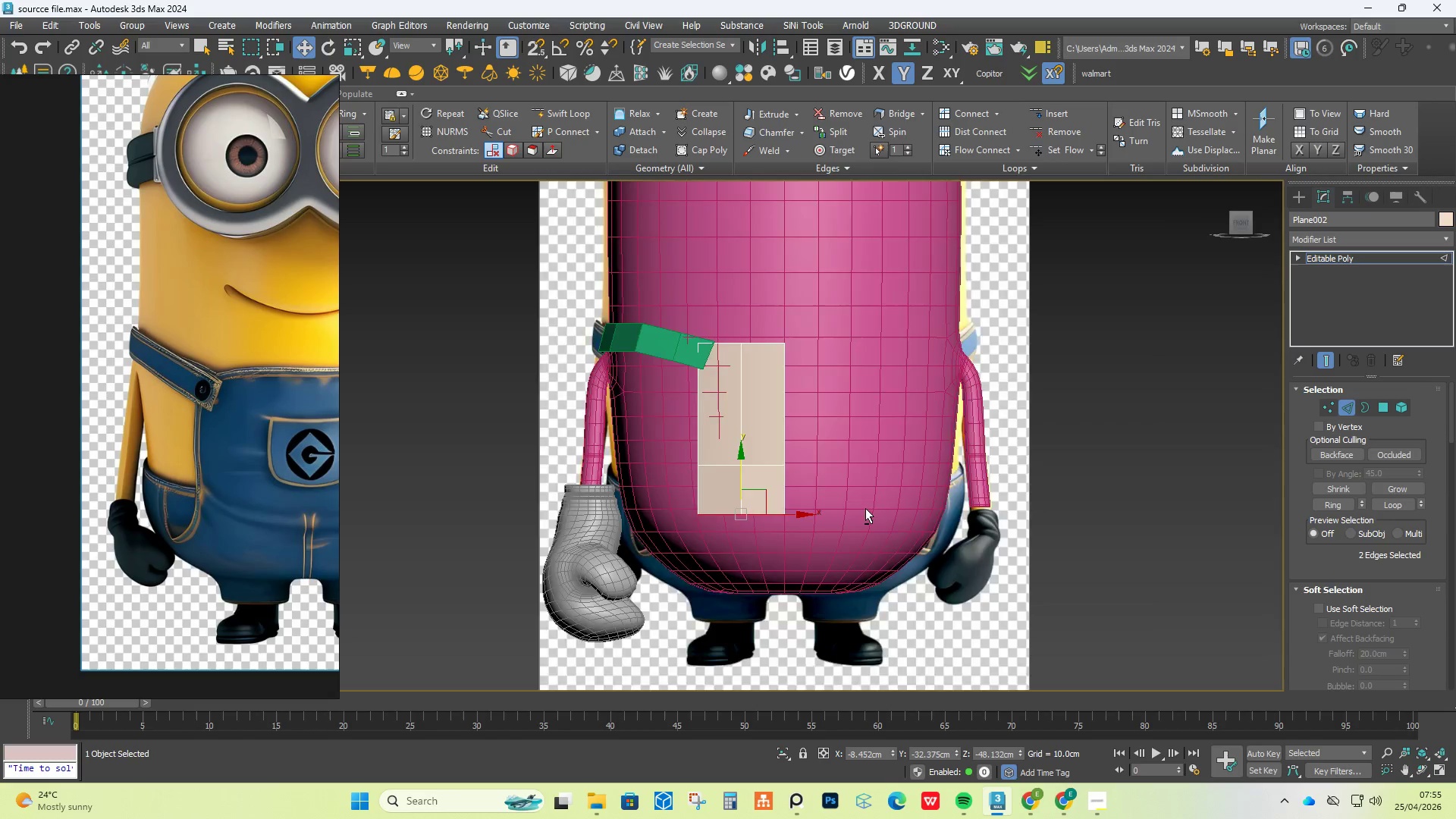 
scroll: coordinate [774, 529], scroll_direction: up, amount: 3.0
 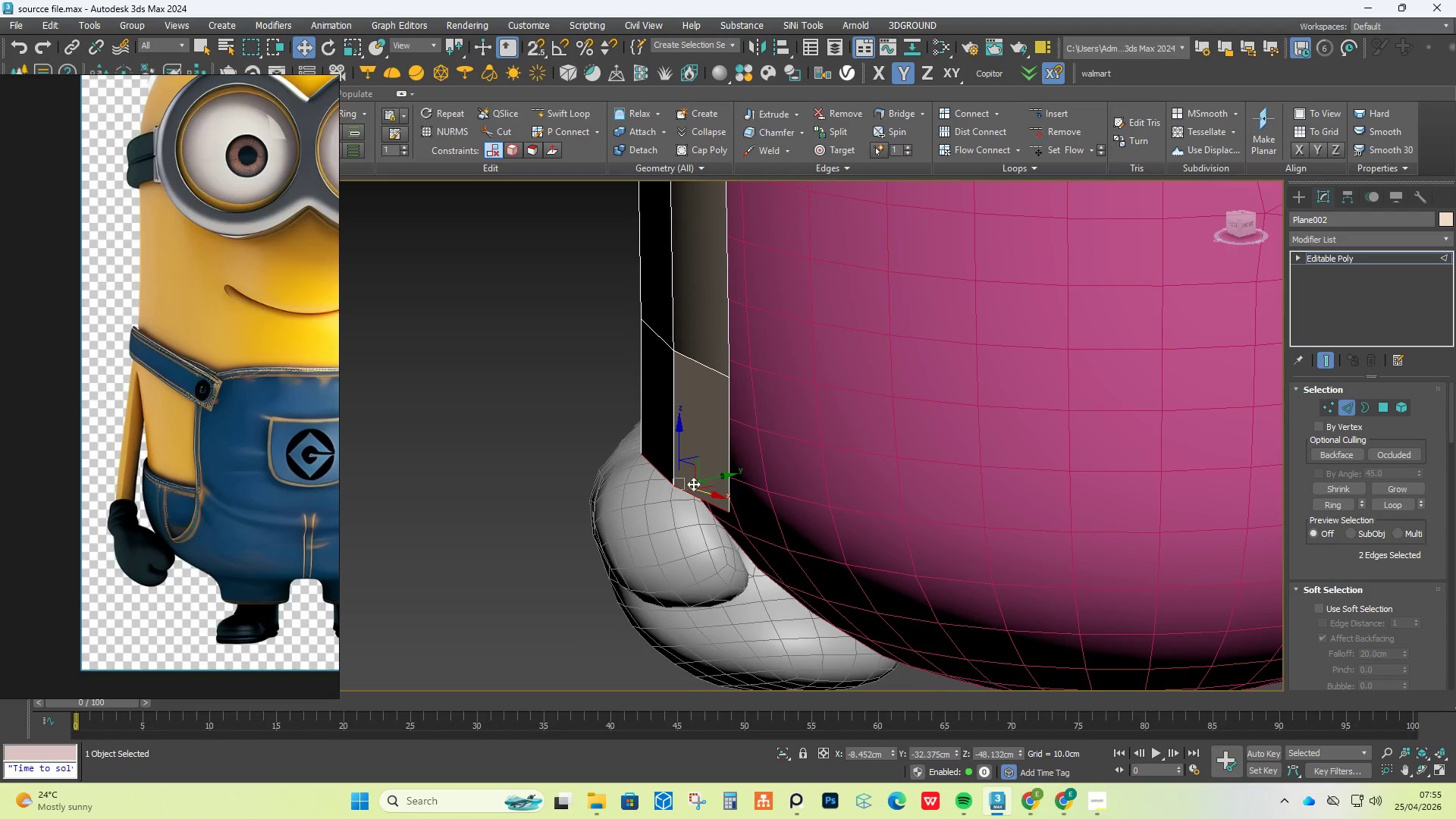 
left_click_drag(start_coordinate=[706, 481], to_coordinate=[711, 479])
 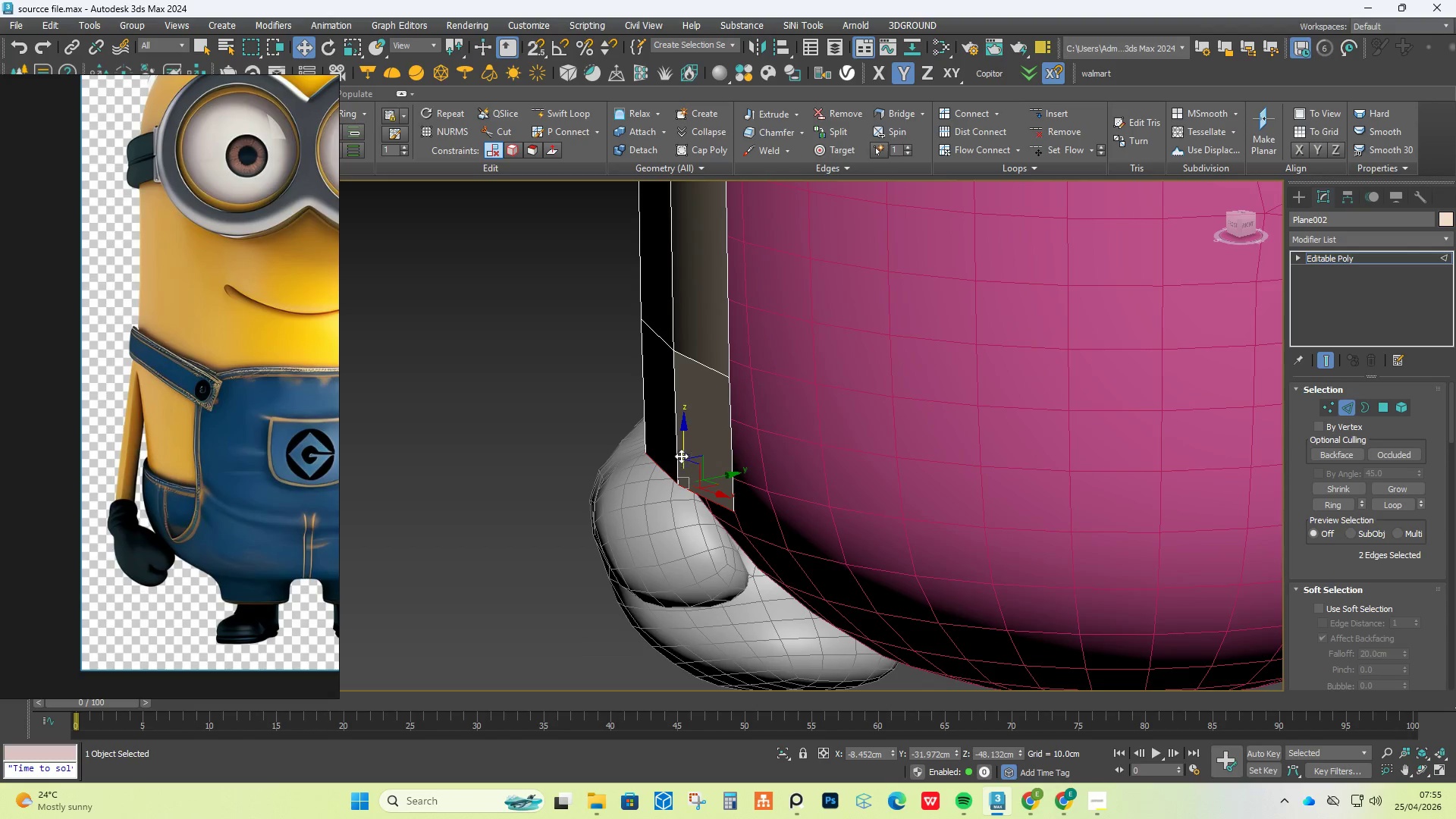 
hold_key(key=ShiftLeft, duration=0.86)
left_click_drag(start_coordinate=[683, 447], to_coordinate=[691, 500])
 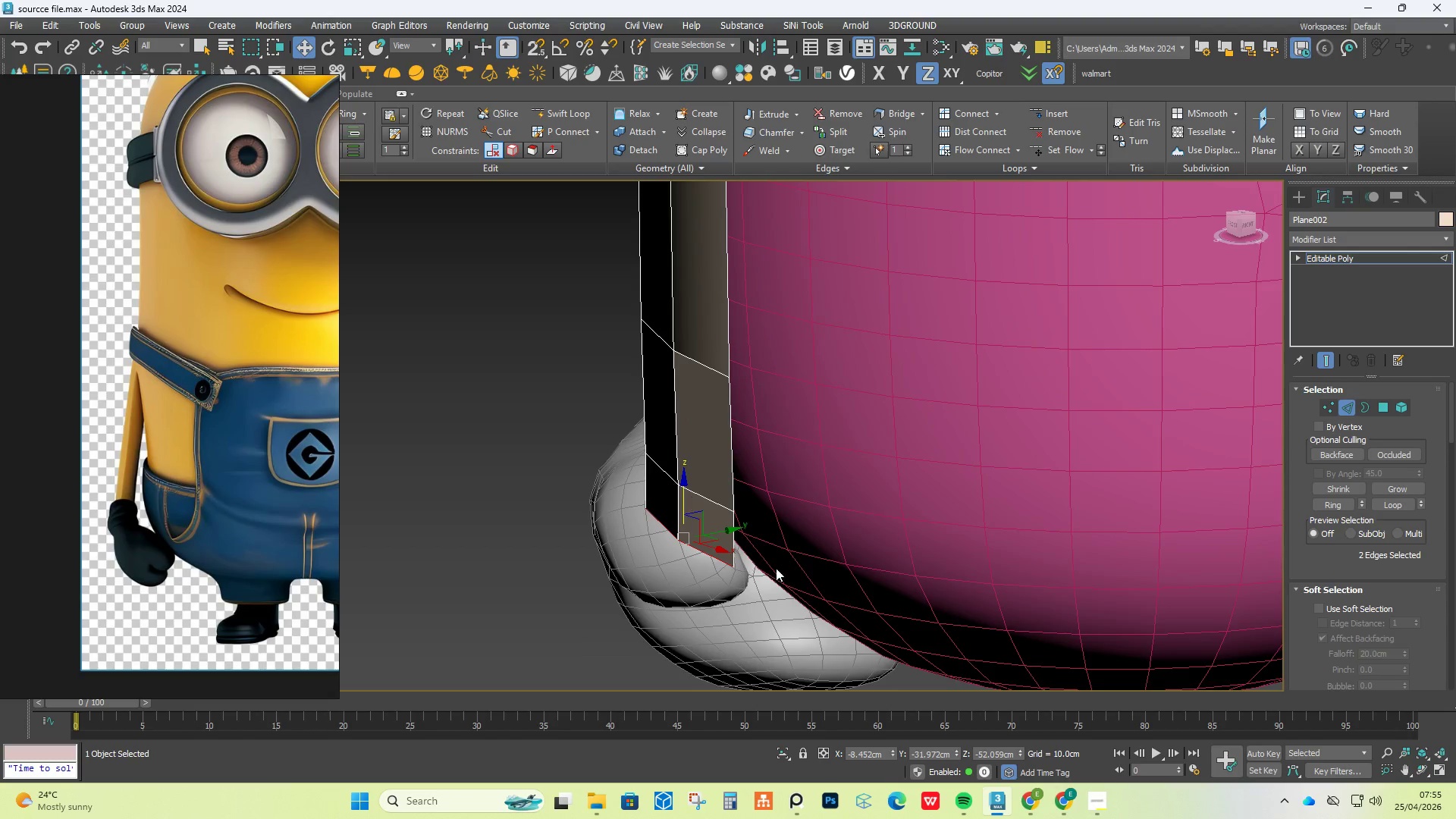 
hold_key(key=AltLeft, duration=0.47)
 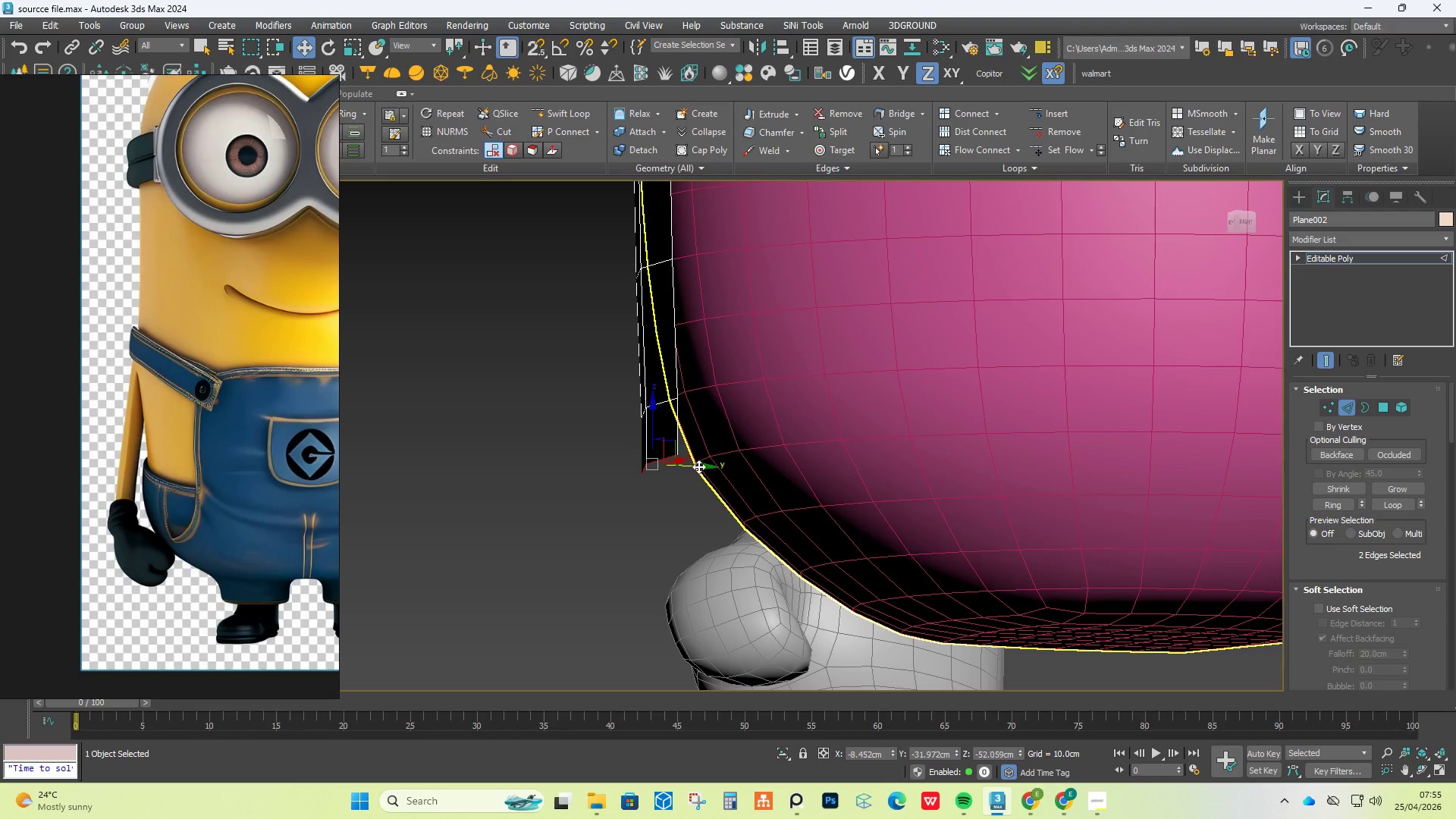 
left_click_drag(start_coordinate=[698, 465], to_coordinate=[720, 469])
 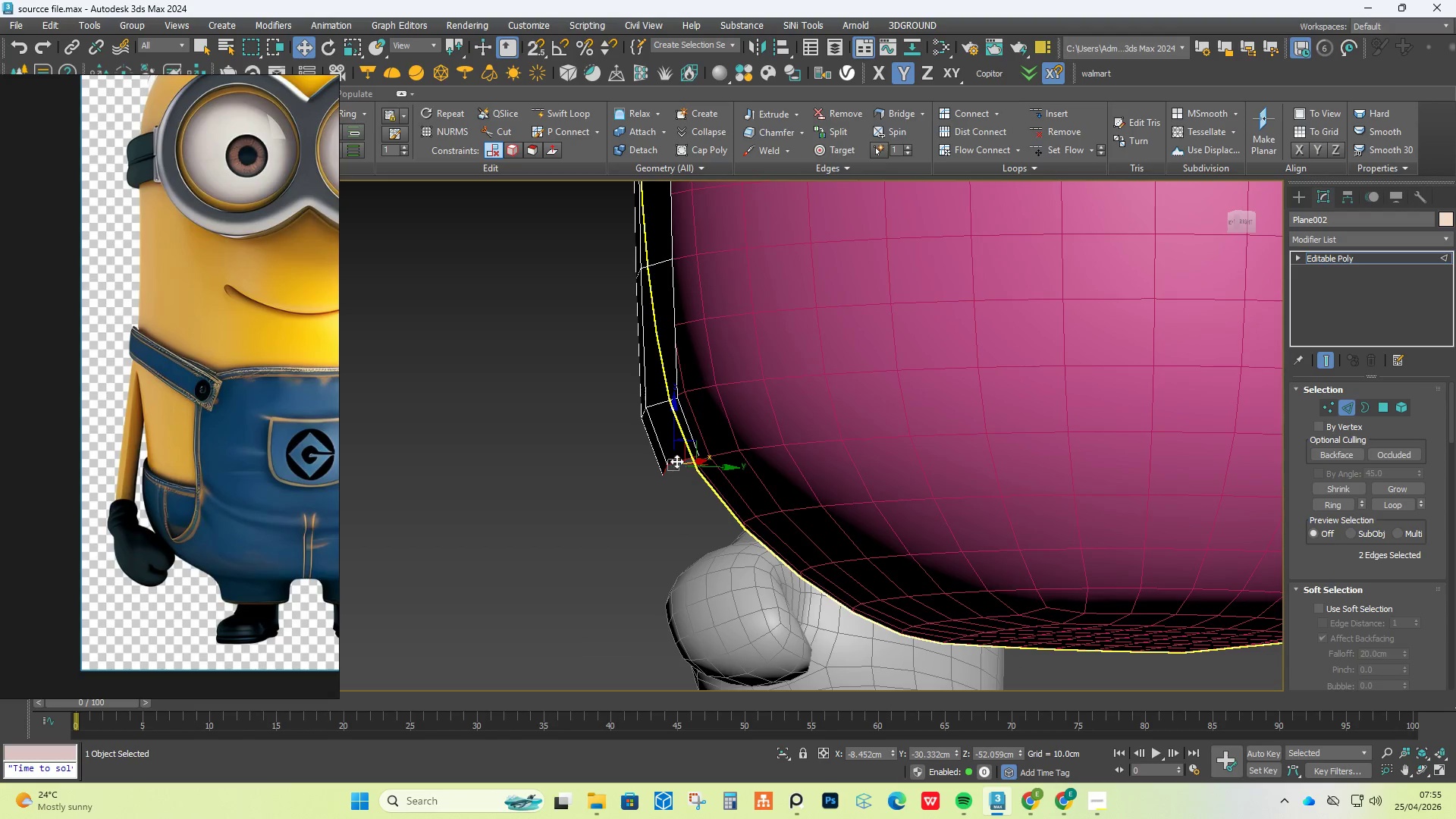 
hold_key(key=ShiftLeft, duration=1.86)
left_click_drag(start_coordinate=[686, 447], to_coordinate=[720, 511])
 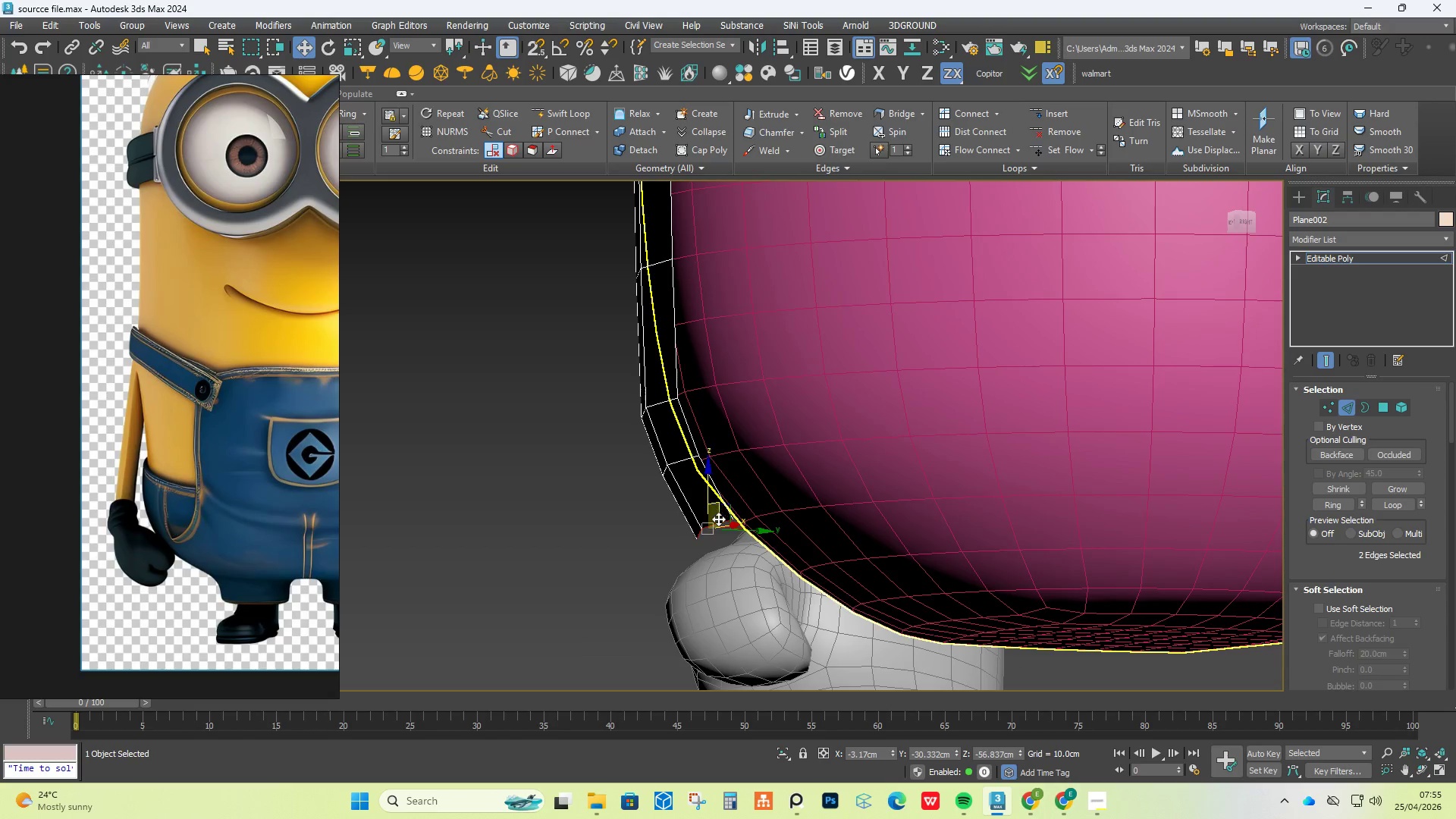 
hold_key(key=AltLeft, duration=0.91)
 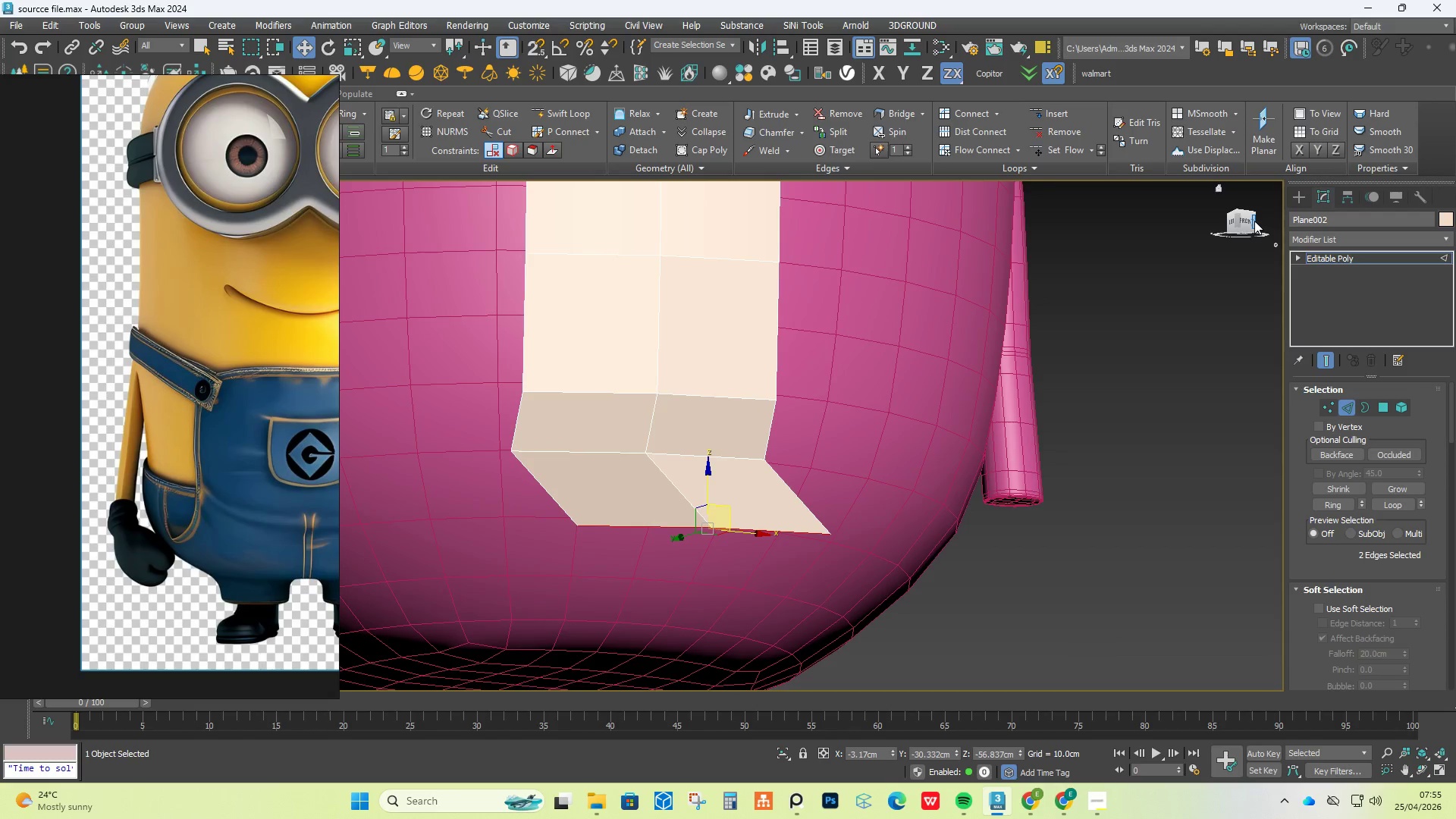 
left_click([1250, 221])
 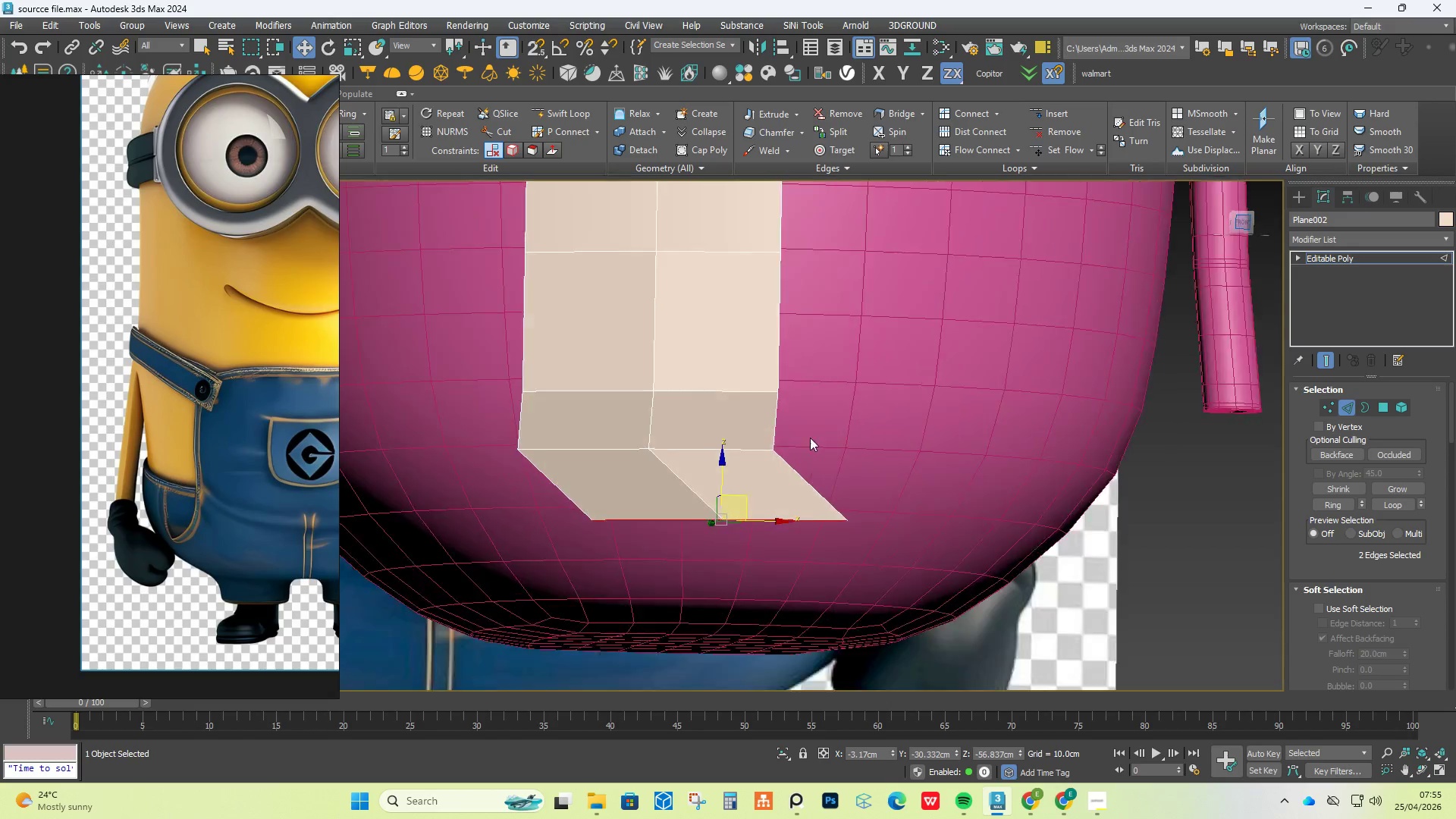 
scroll: coordinate [799, 447], scroll_direction: down, amount: 1.0
 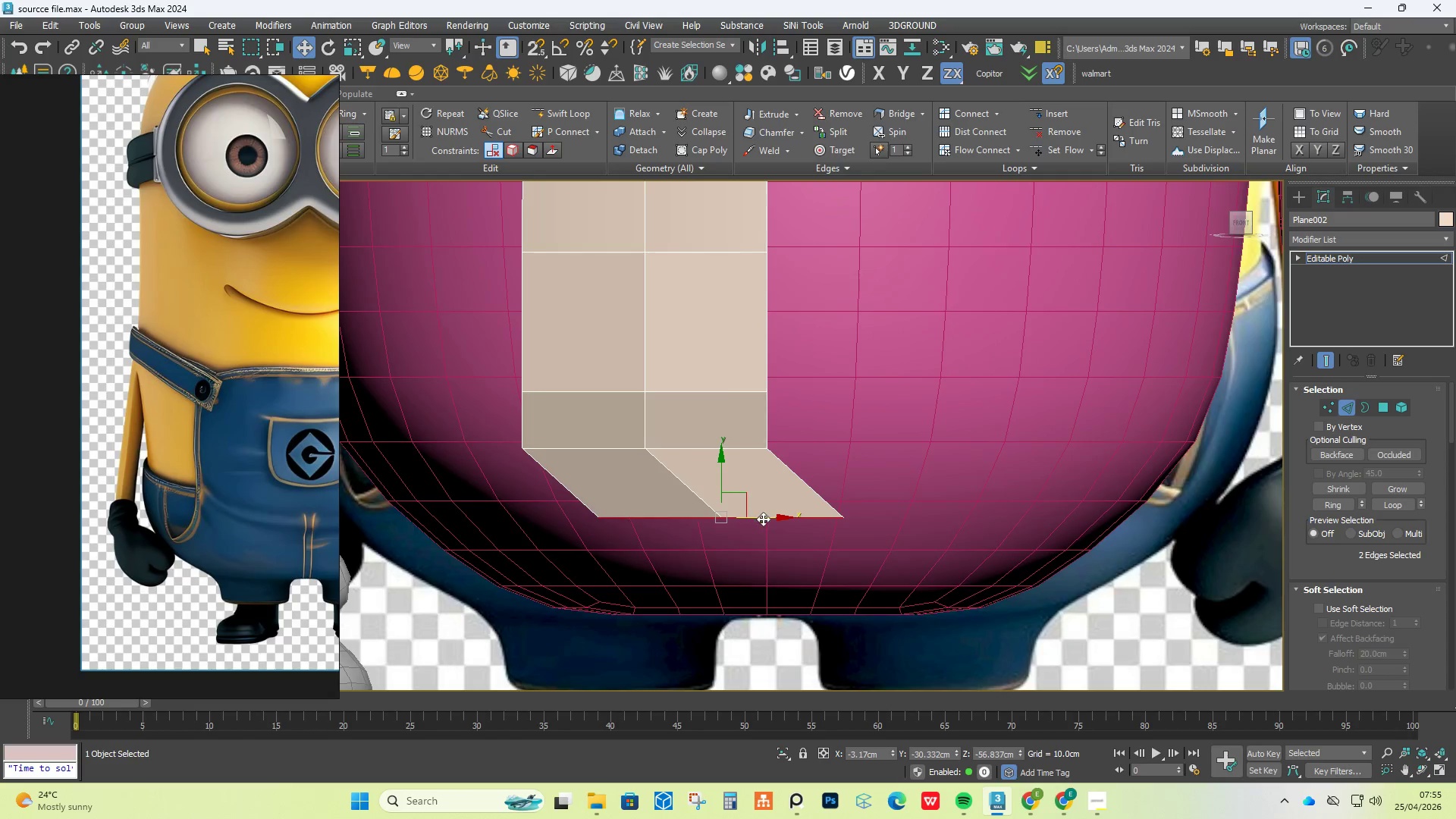 
left_click_drag(start_coordinate=[763, 519], to_coordinate=[686, 518])
 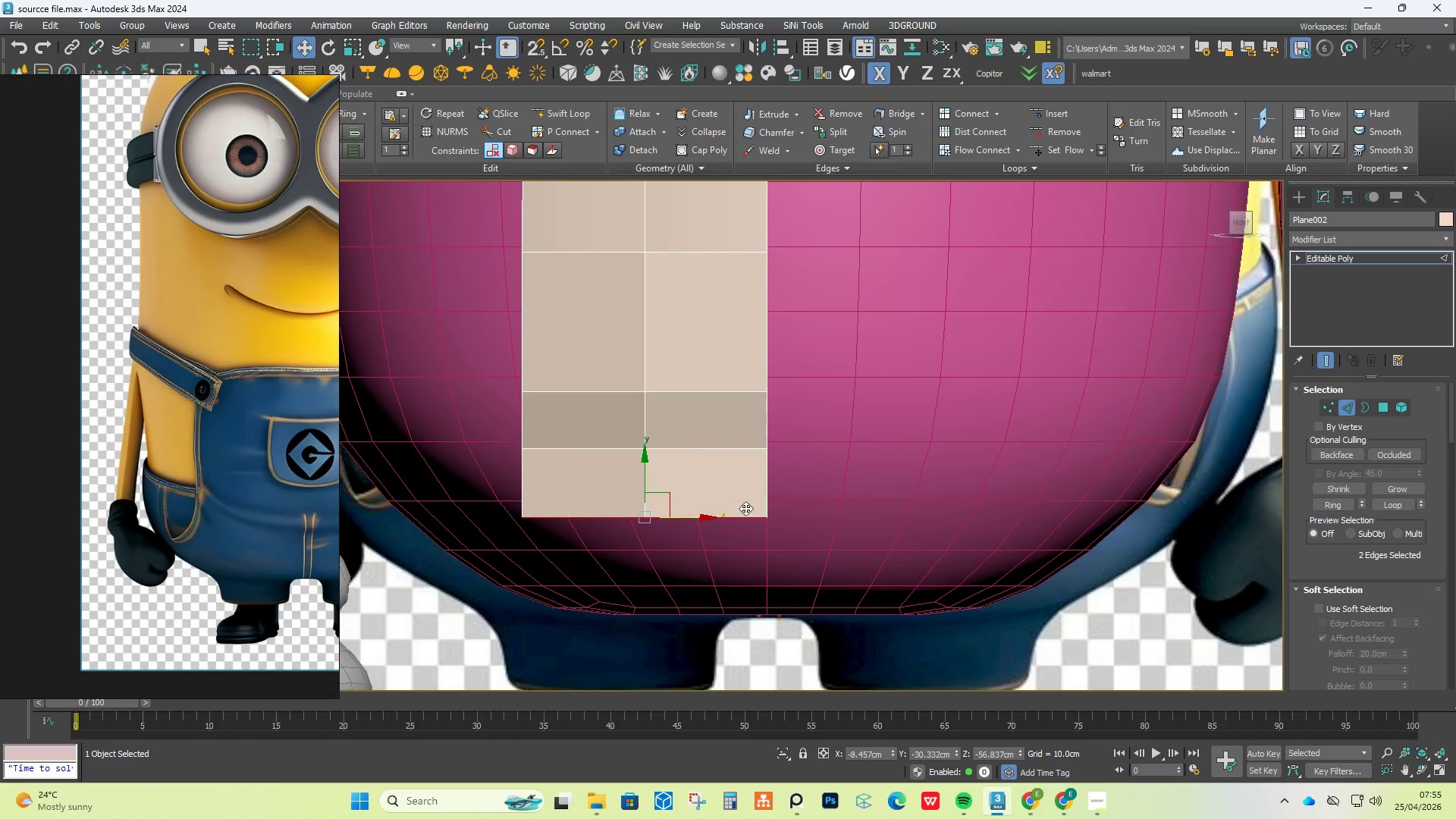 
hold_key(key=AltLeft, duration=1.5)
 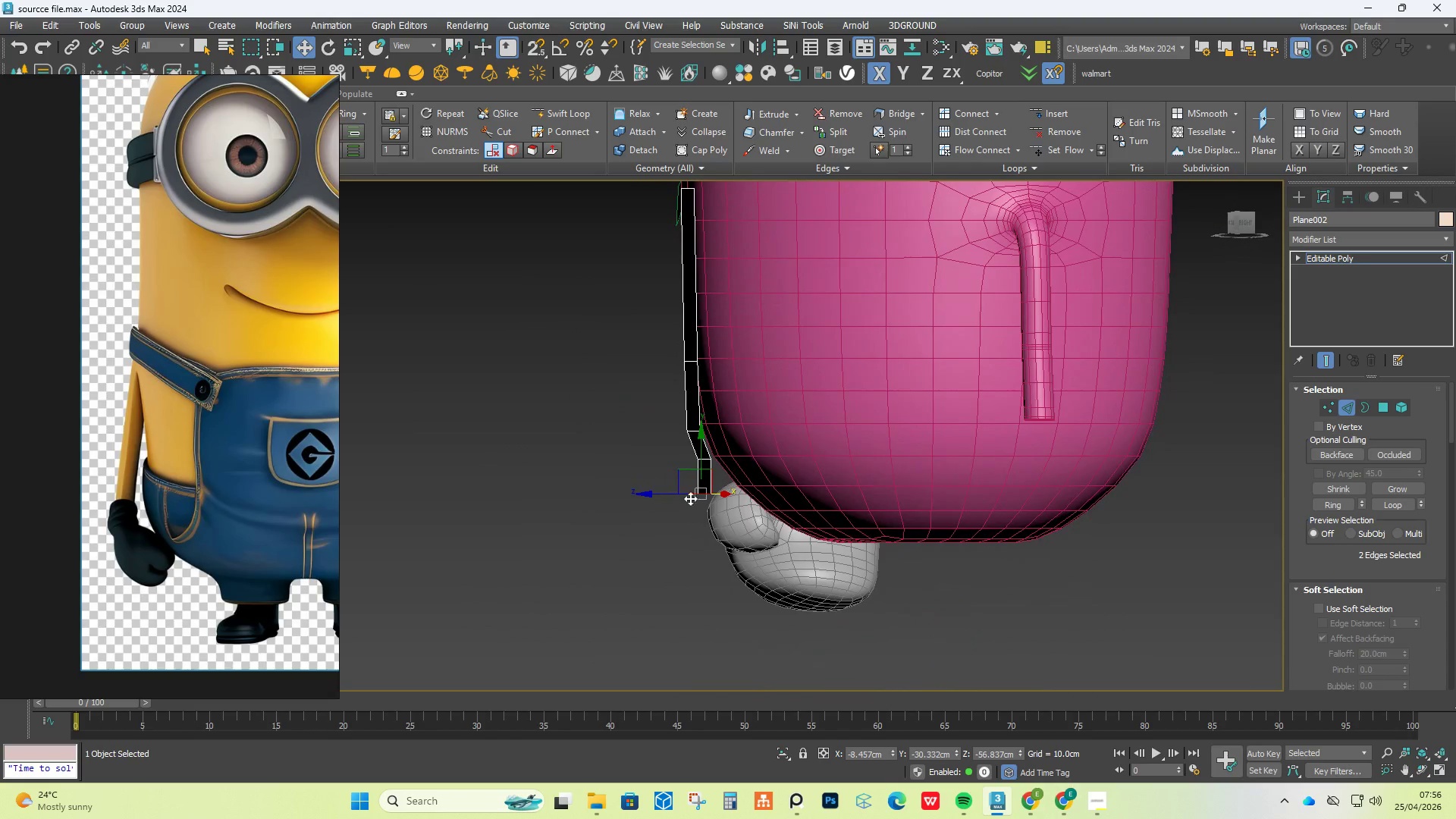 
scroll: coordinate [758, 470], scroll_direction: down, amount: 2.0
 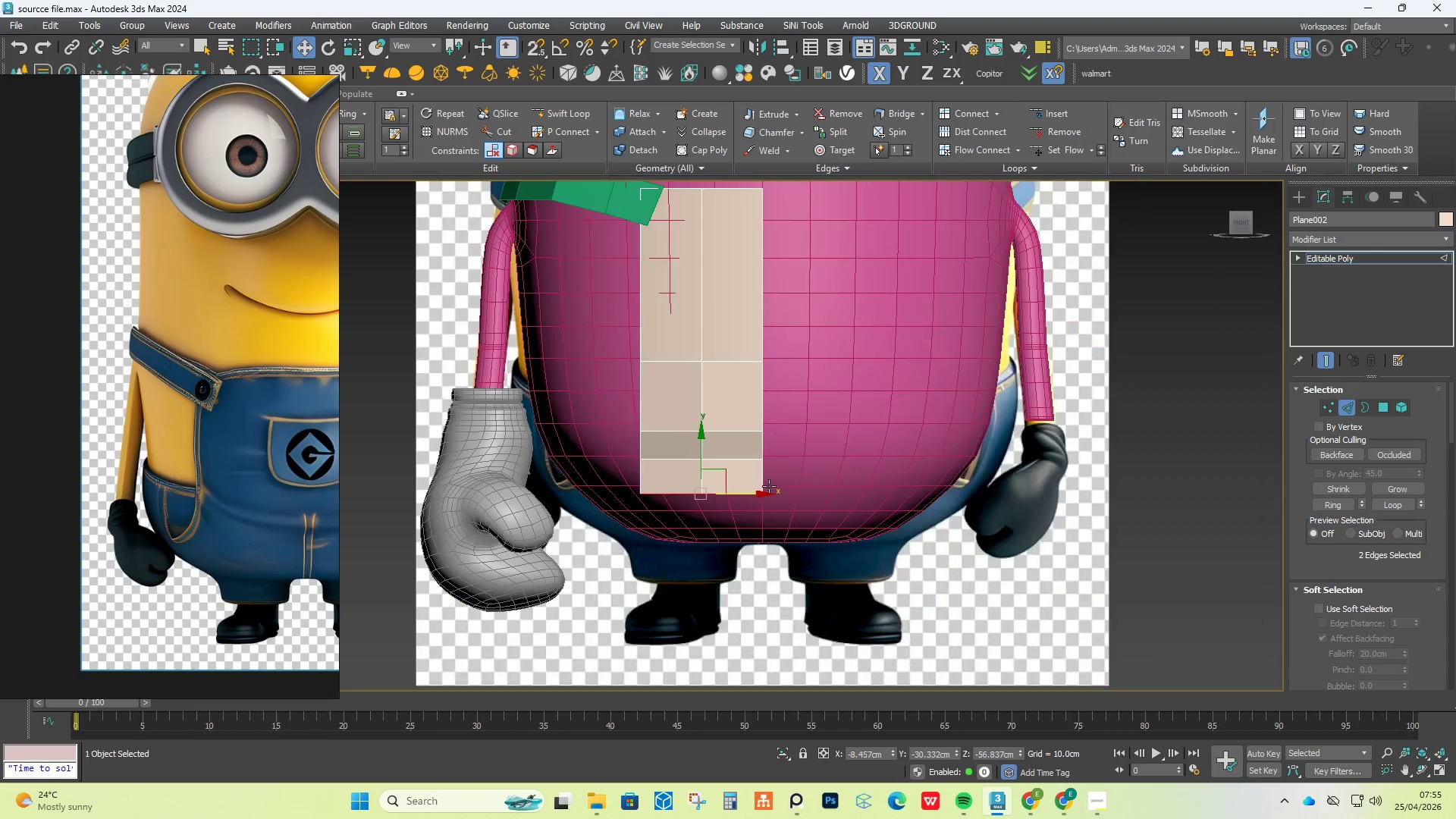 
scroll: coordinate [690, 495], scroll_direction: up, amount: 2.0
 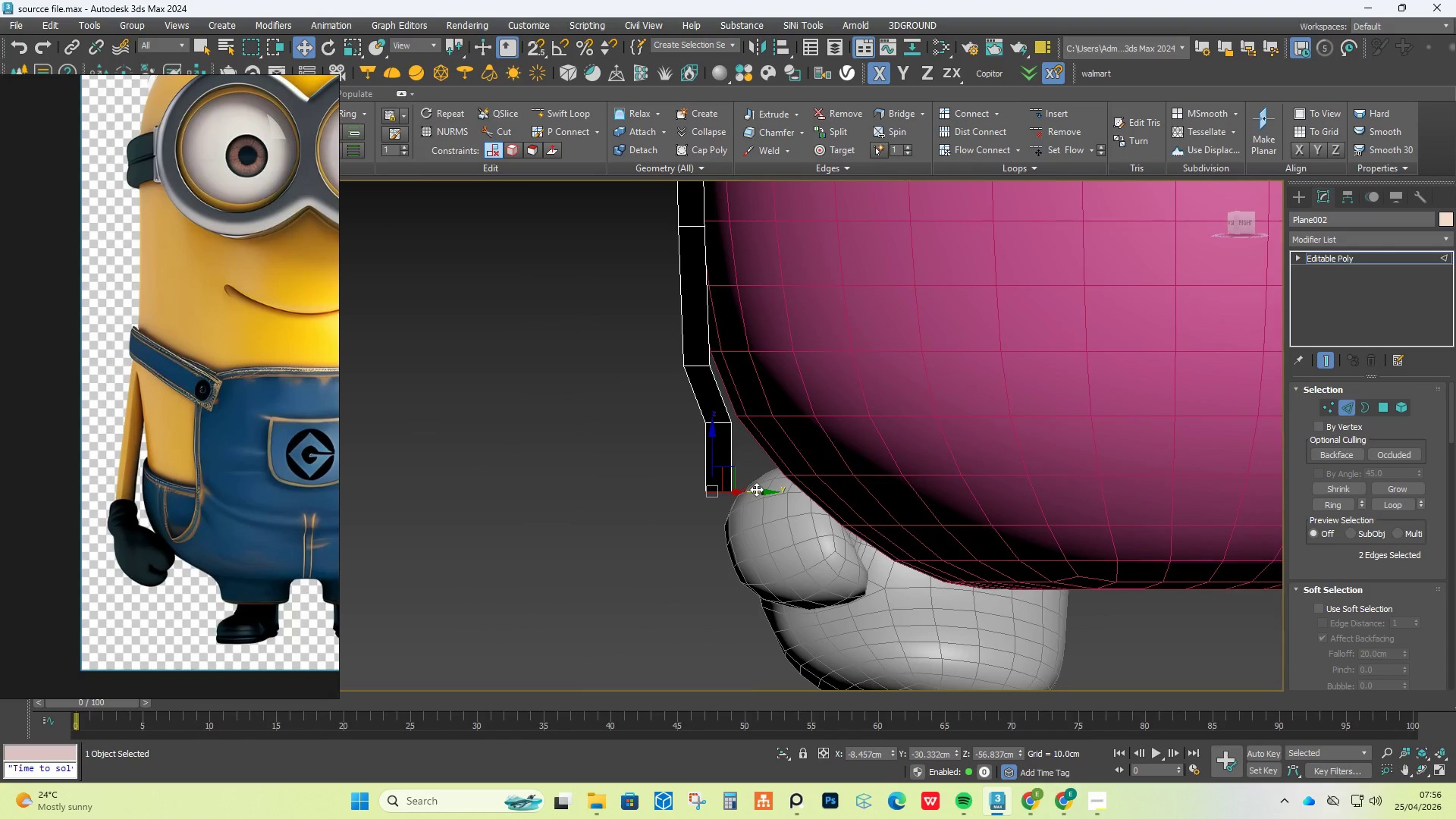 
left_click_drag(start_coordinate=[758, 489], to_coordinate=[802, 487])
 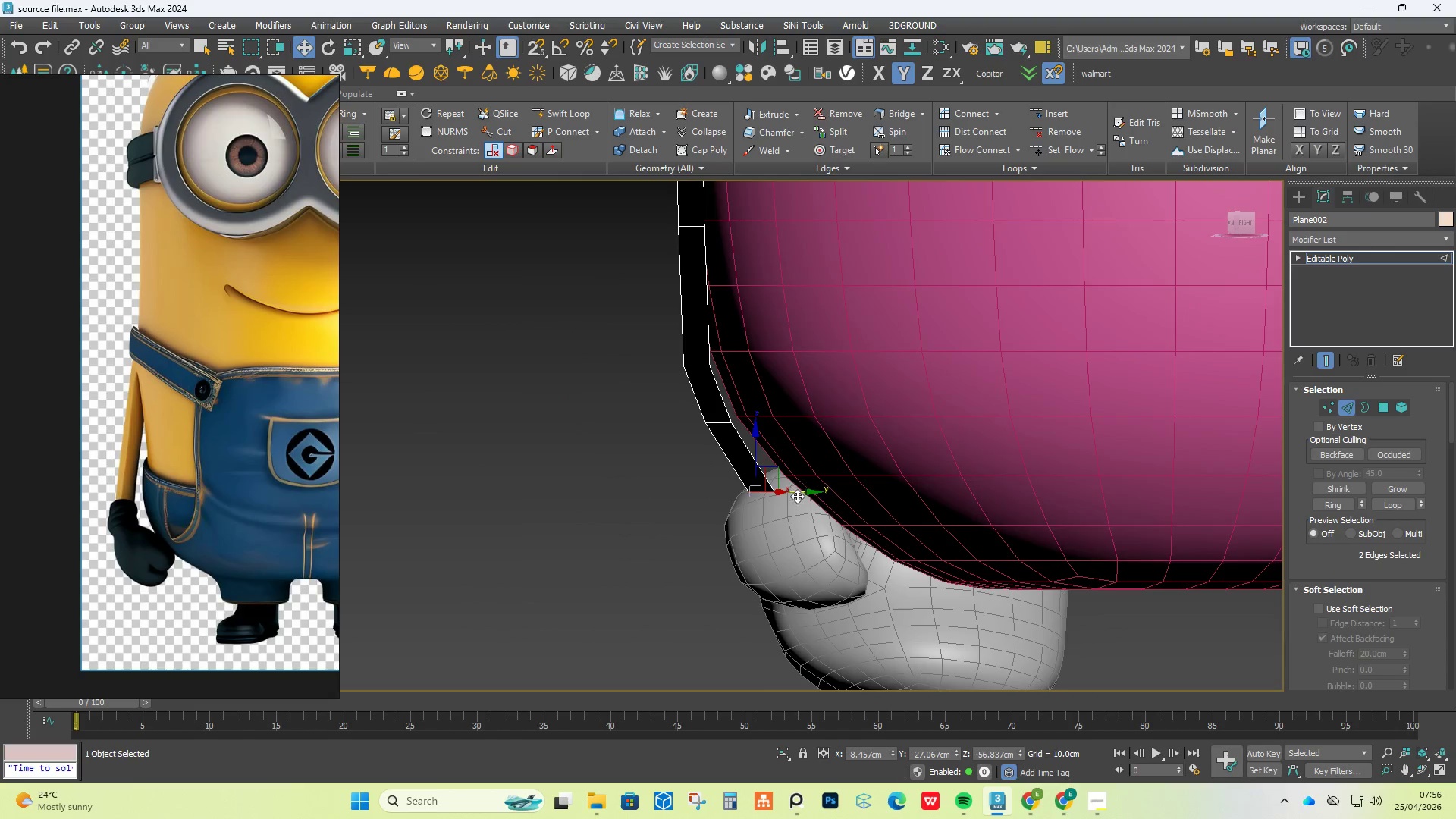 
hold_key(key=AltLeft, duration=1.92)
 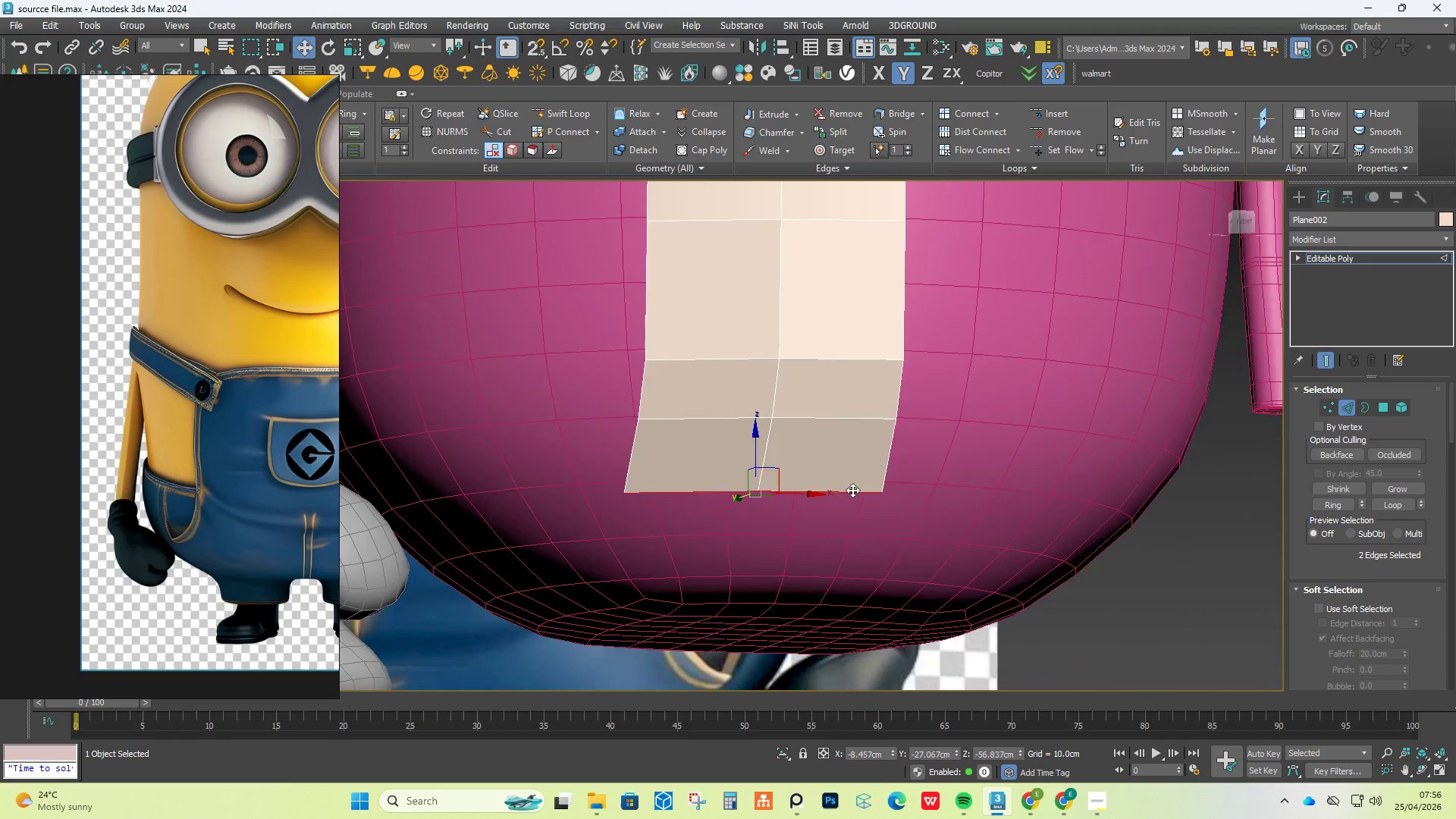 
scroll: coordinate [848, 488], scroll_direction: down, amount: 1.0
 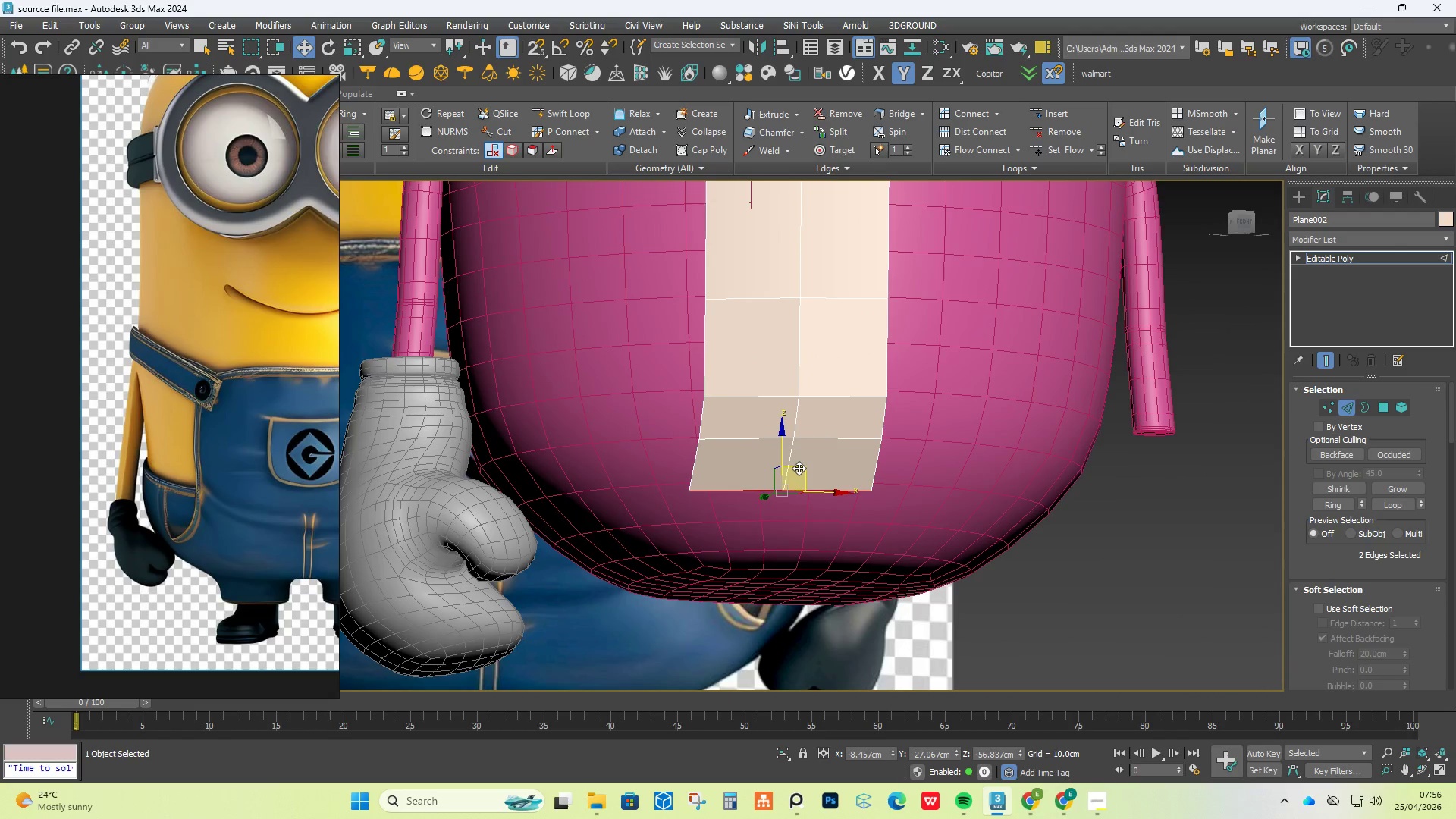 
hold_key(key=AltLeft, duration=1.81)
 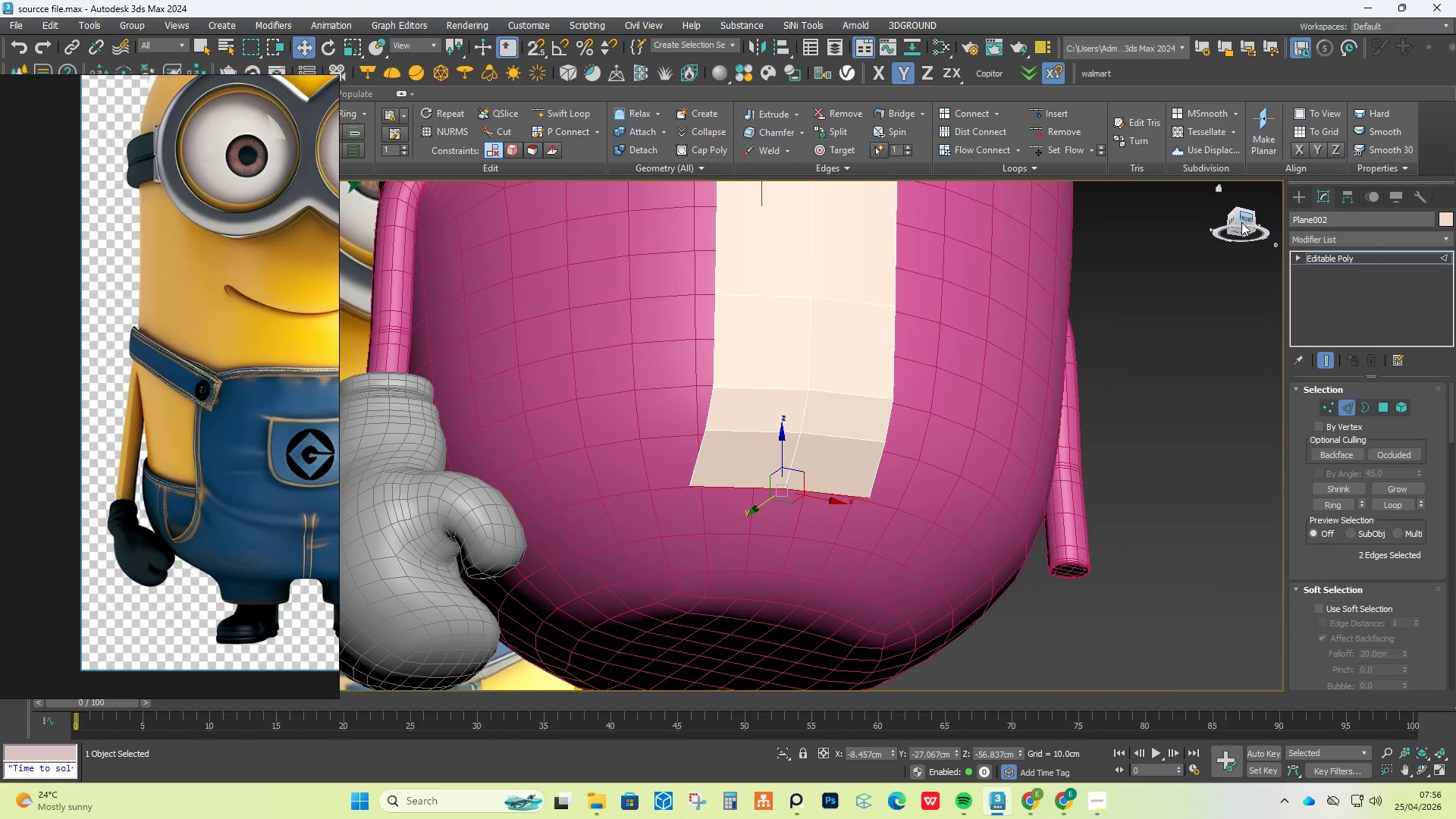 
left_click([1247, 222])
 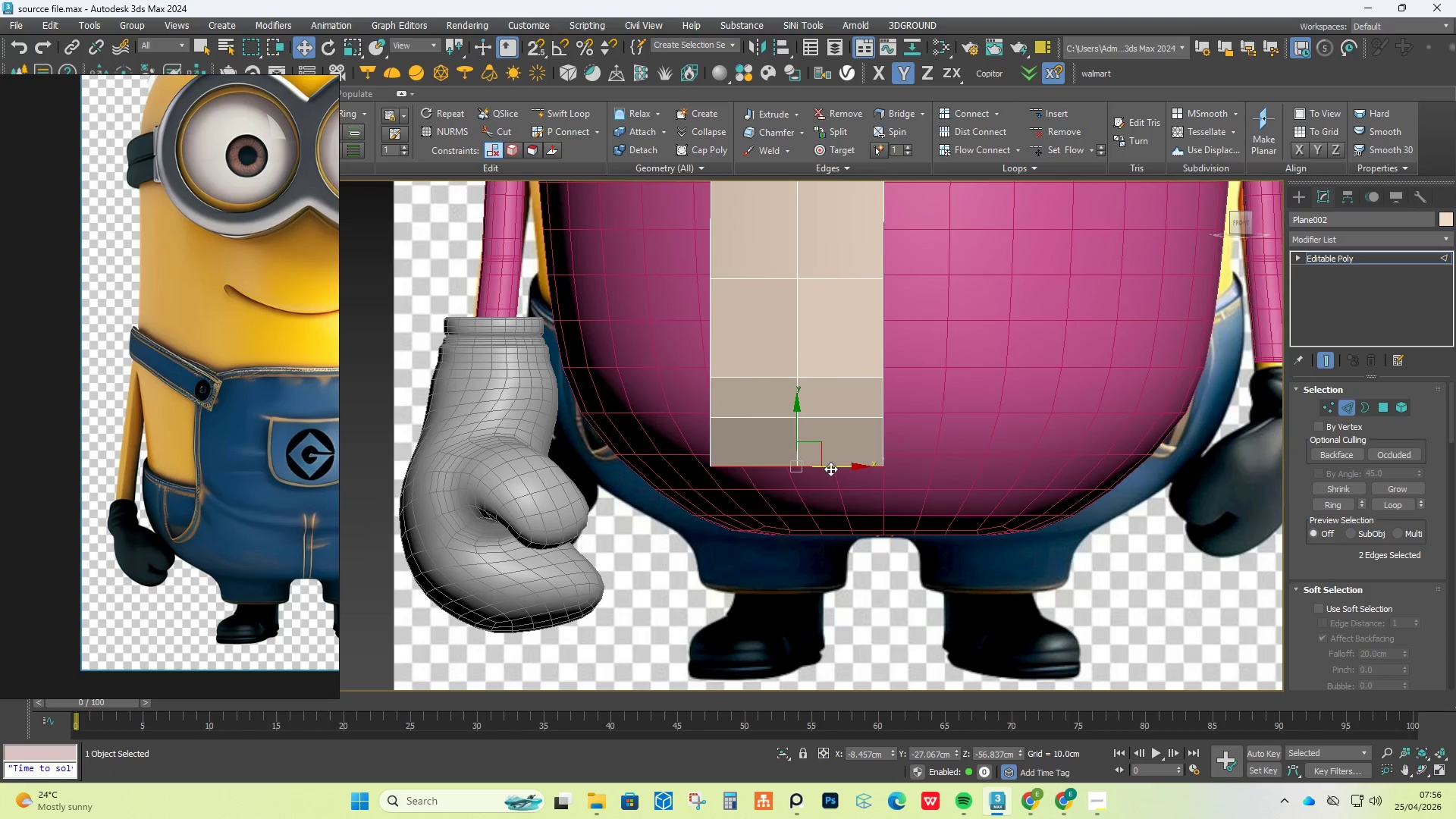 
left_click_drag(start_coordinate=[832, 467], to_coordinate=[840, 466])
 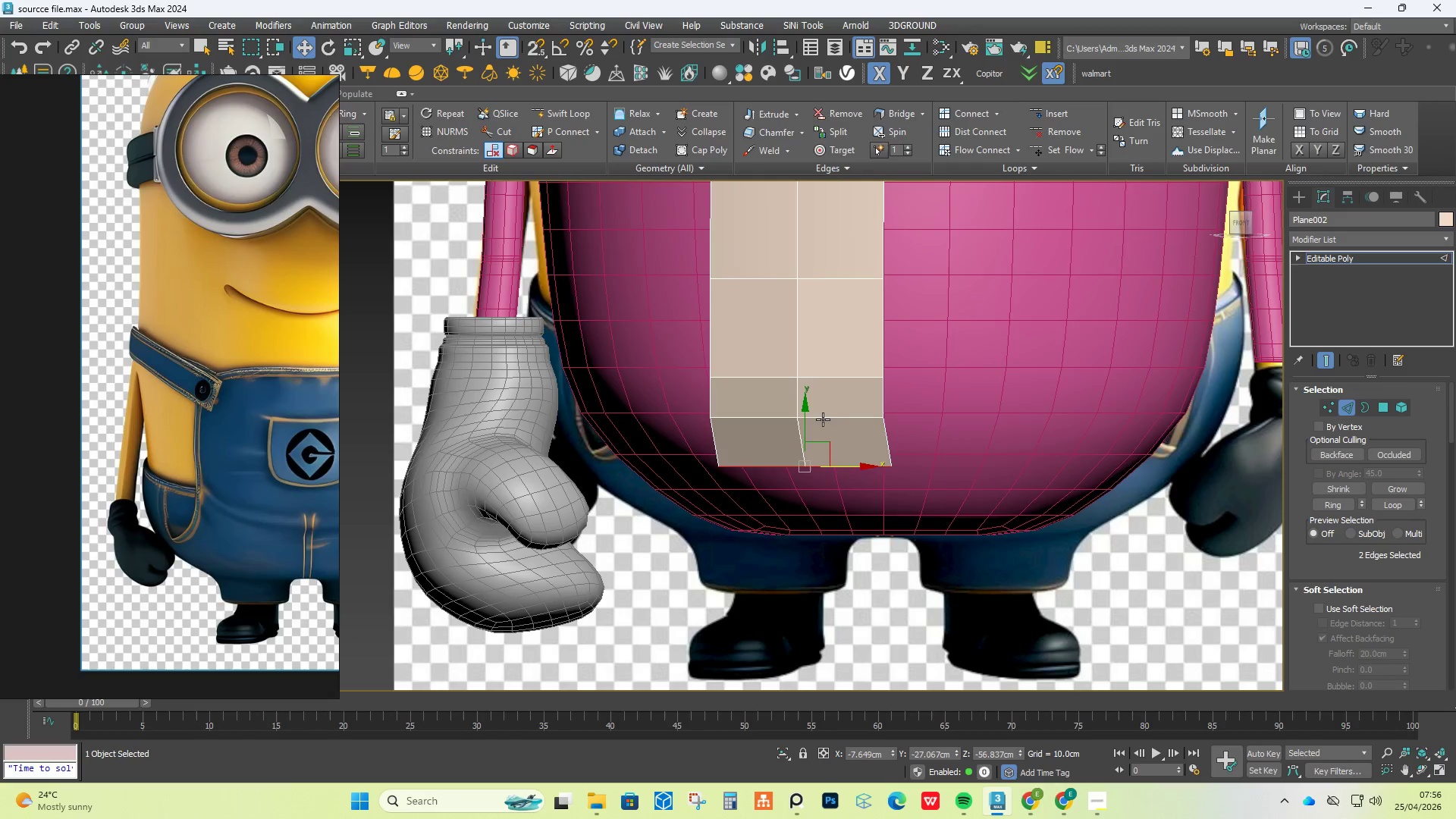 
left_click([823, 419])
 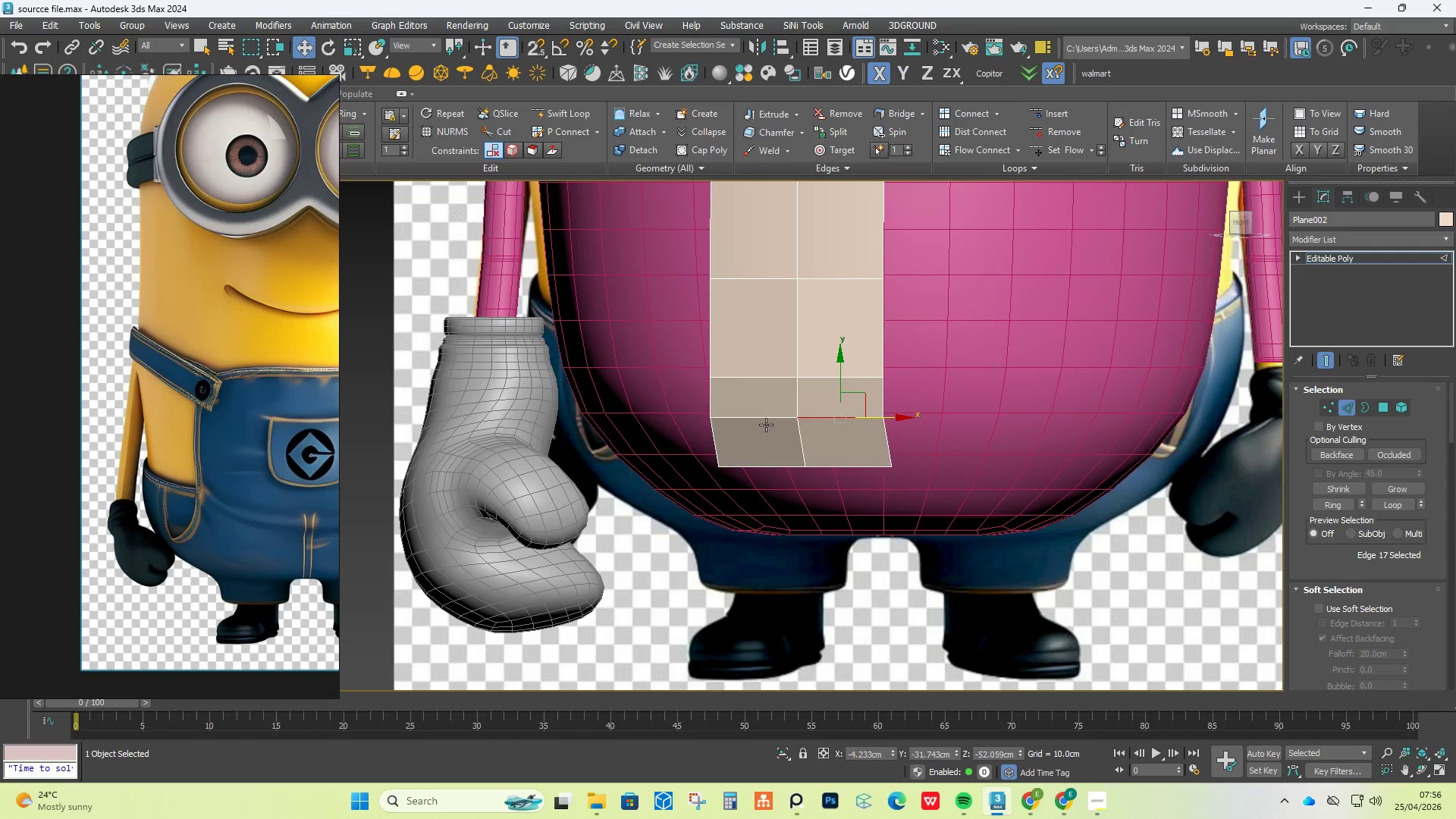 
double_click([768, 418])
 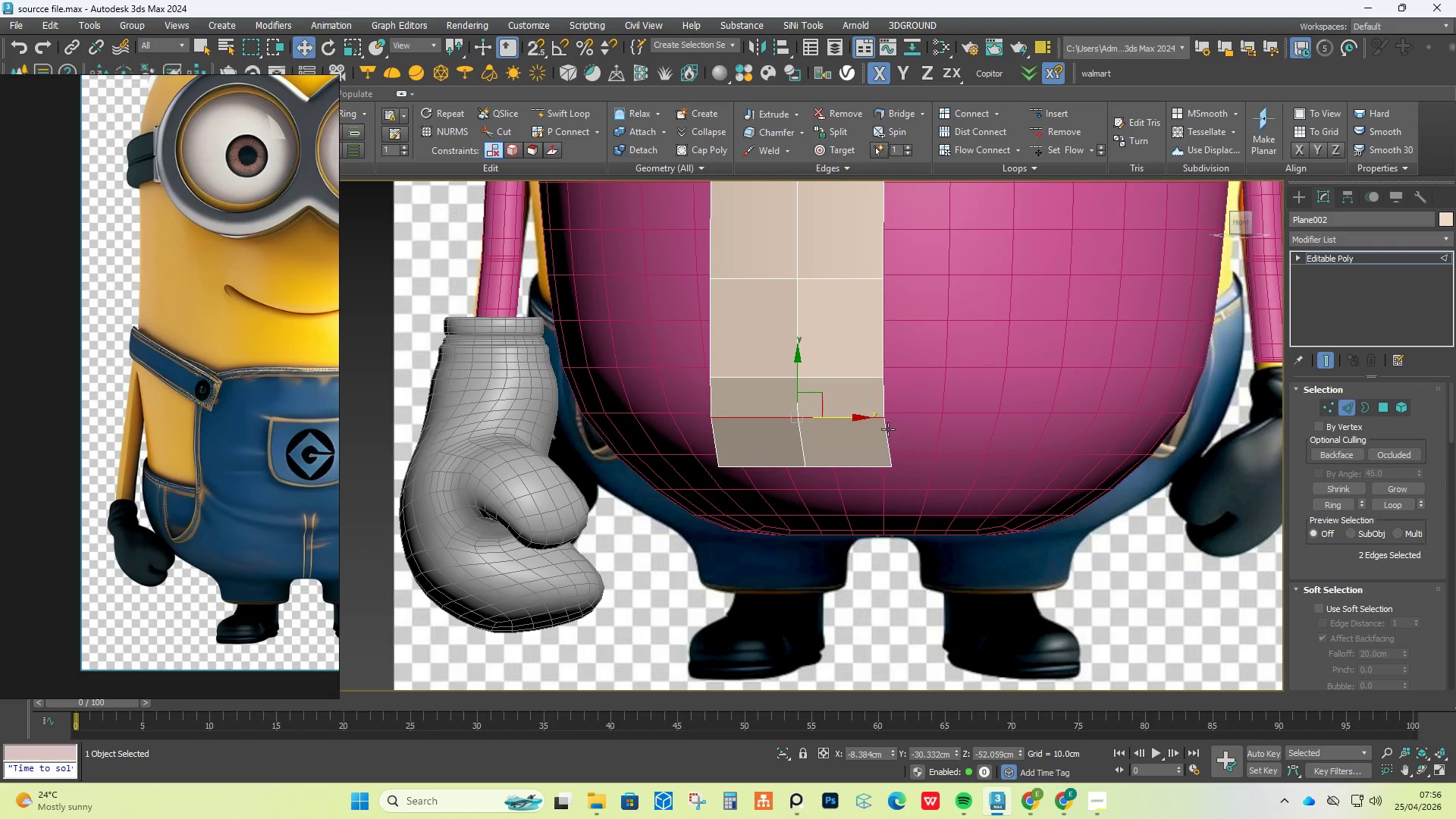 
hold_key(key=AltLeft, duration=1.89)
 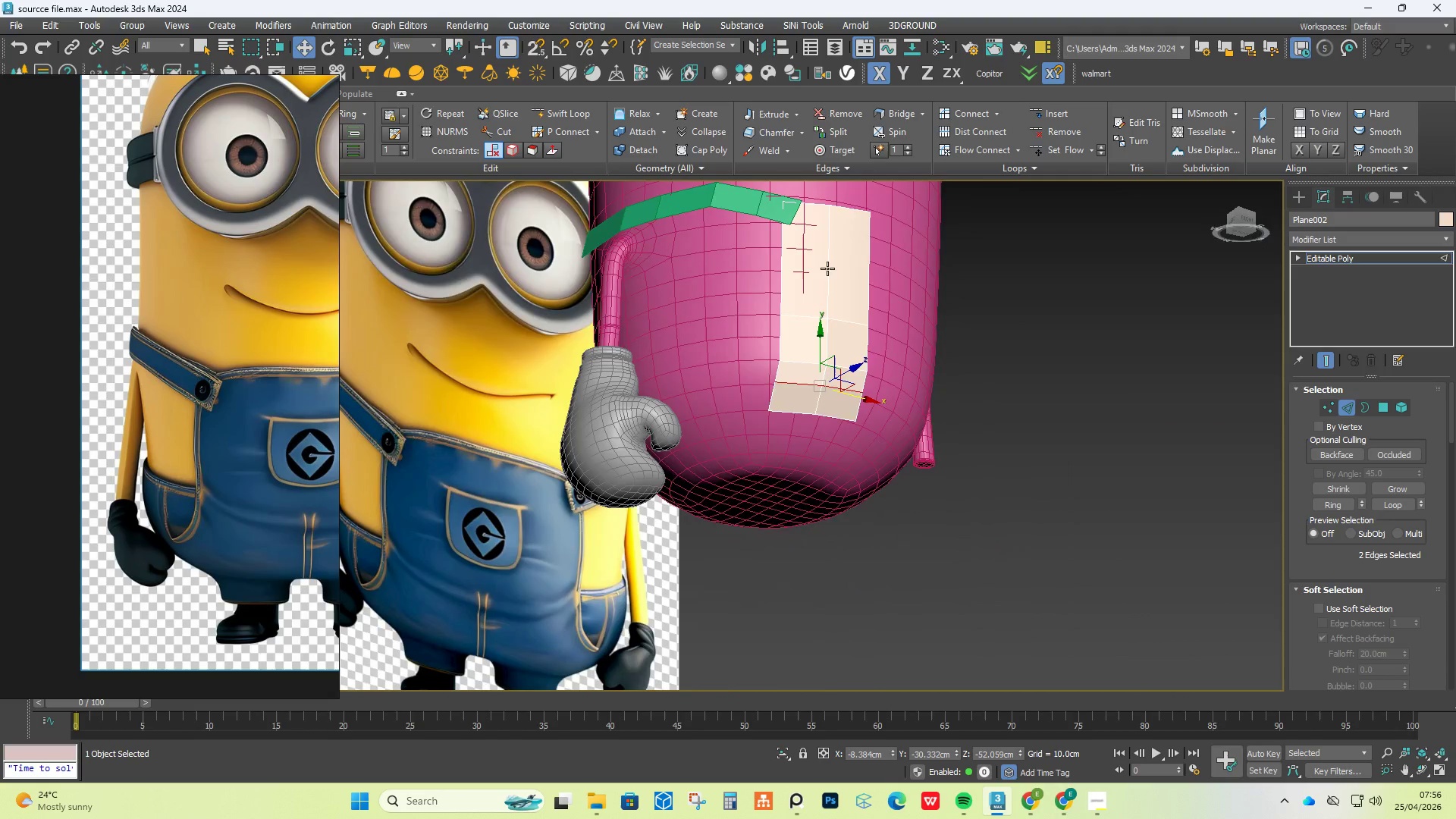 
scroll: coordinate [843, 355], scroll_direction: down, amount: 2.0
 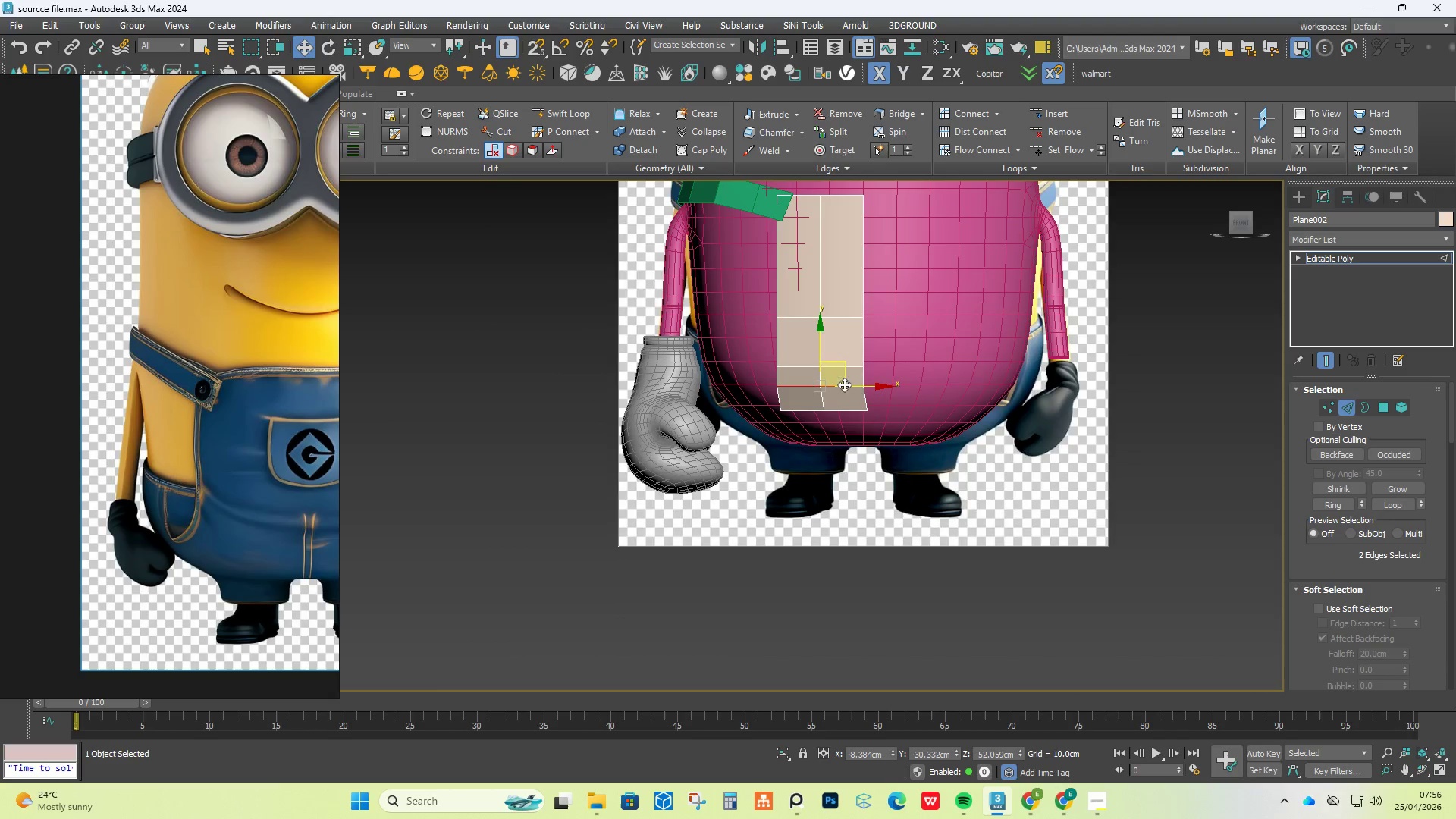 
hold_key(key=AltLeft, duration=0.7)
 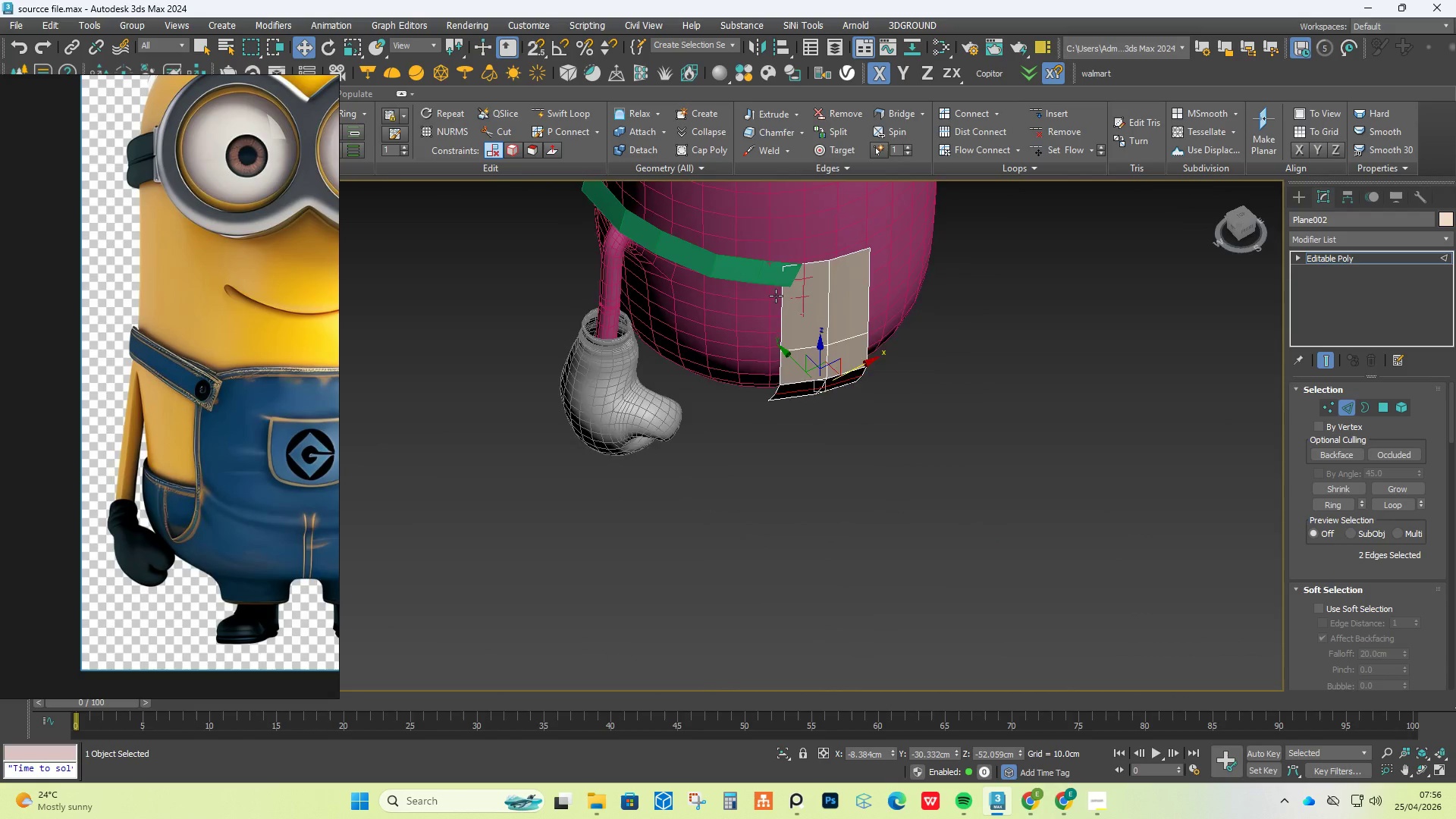 
left_click([786, 310])
 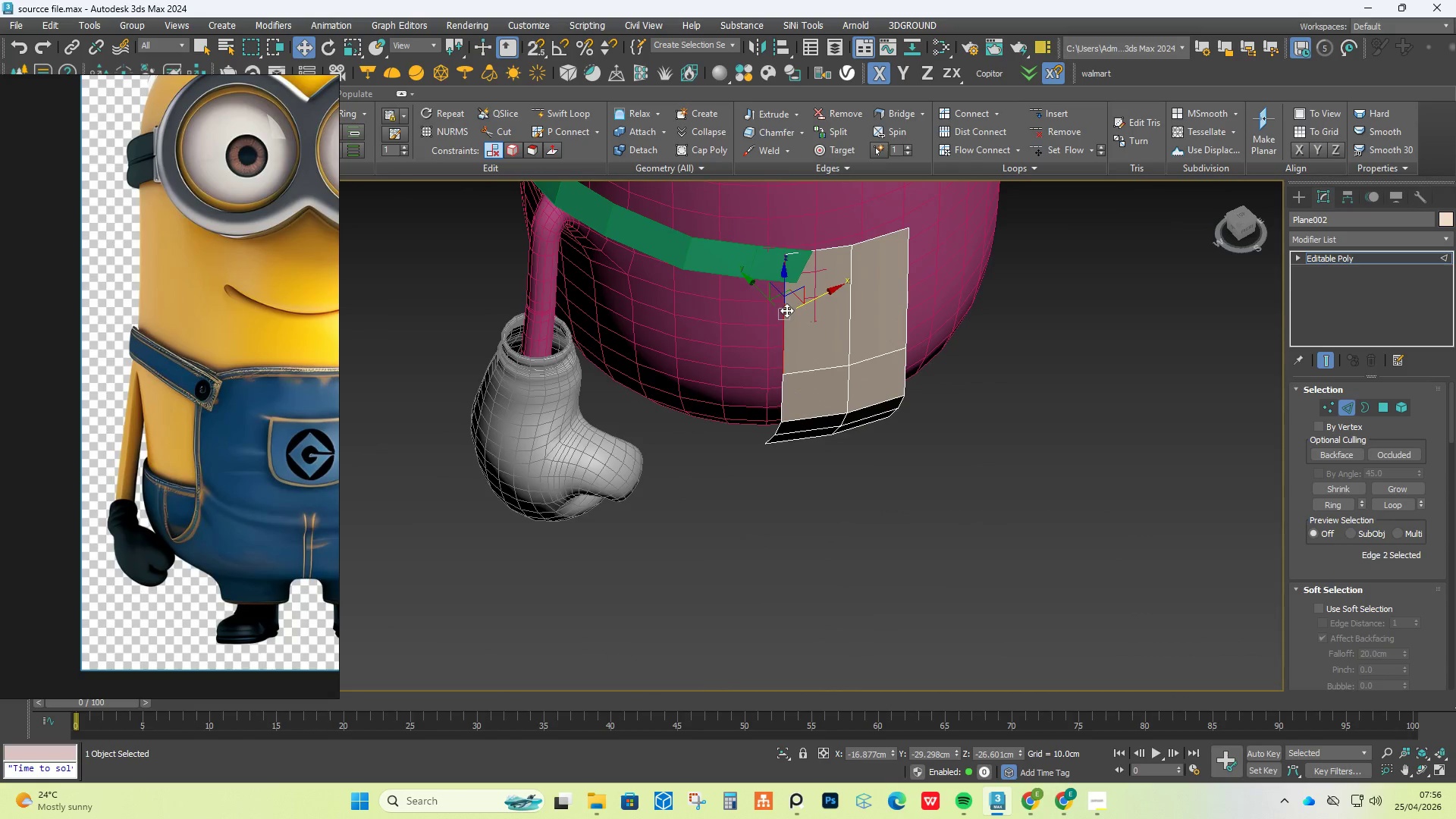 
scroll: coordinate [776, 296], scroll_direction: up, amount: 1.0
 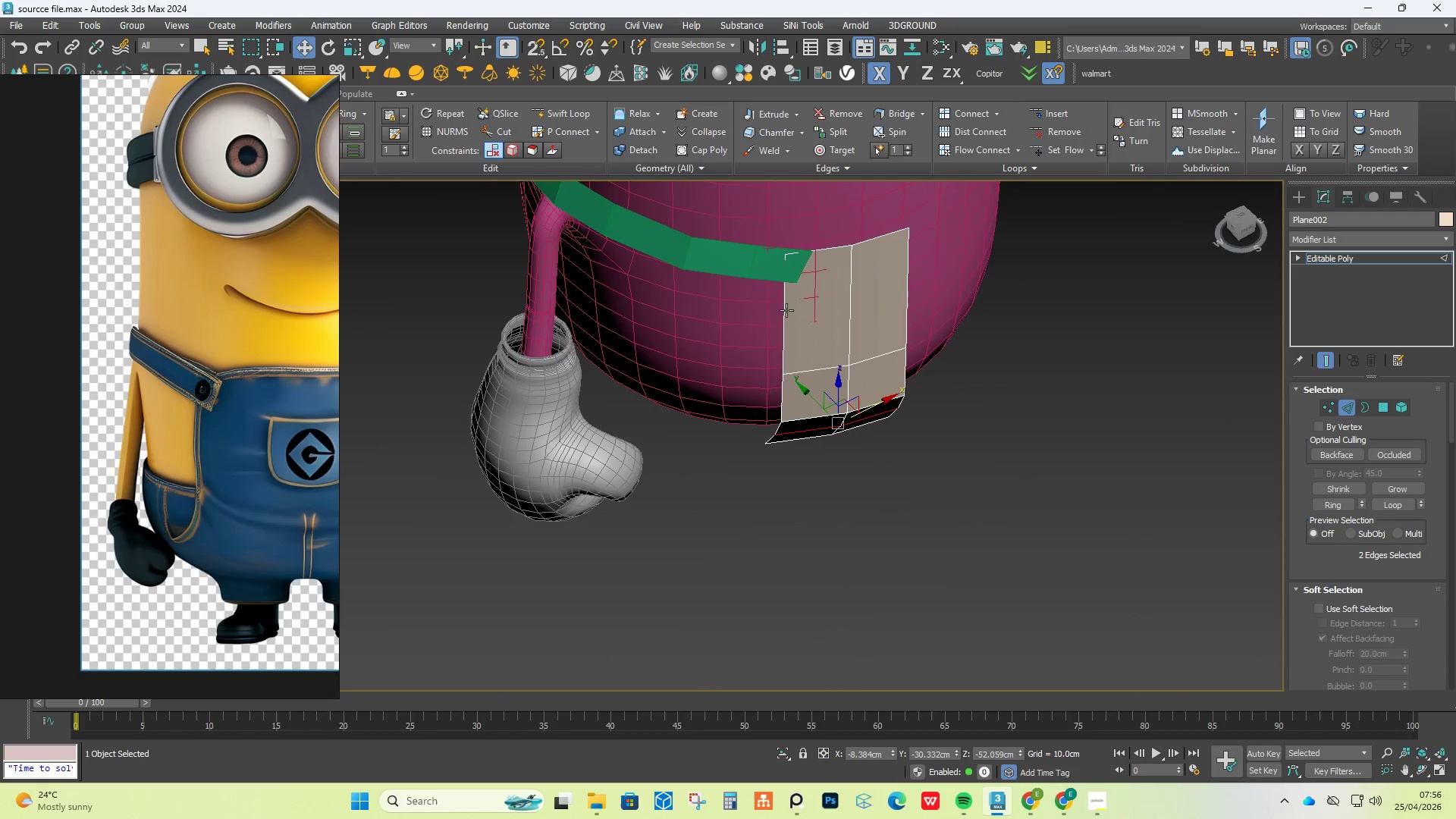 
double_click([786, 310])
 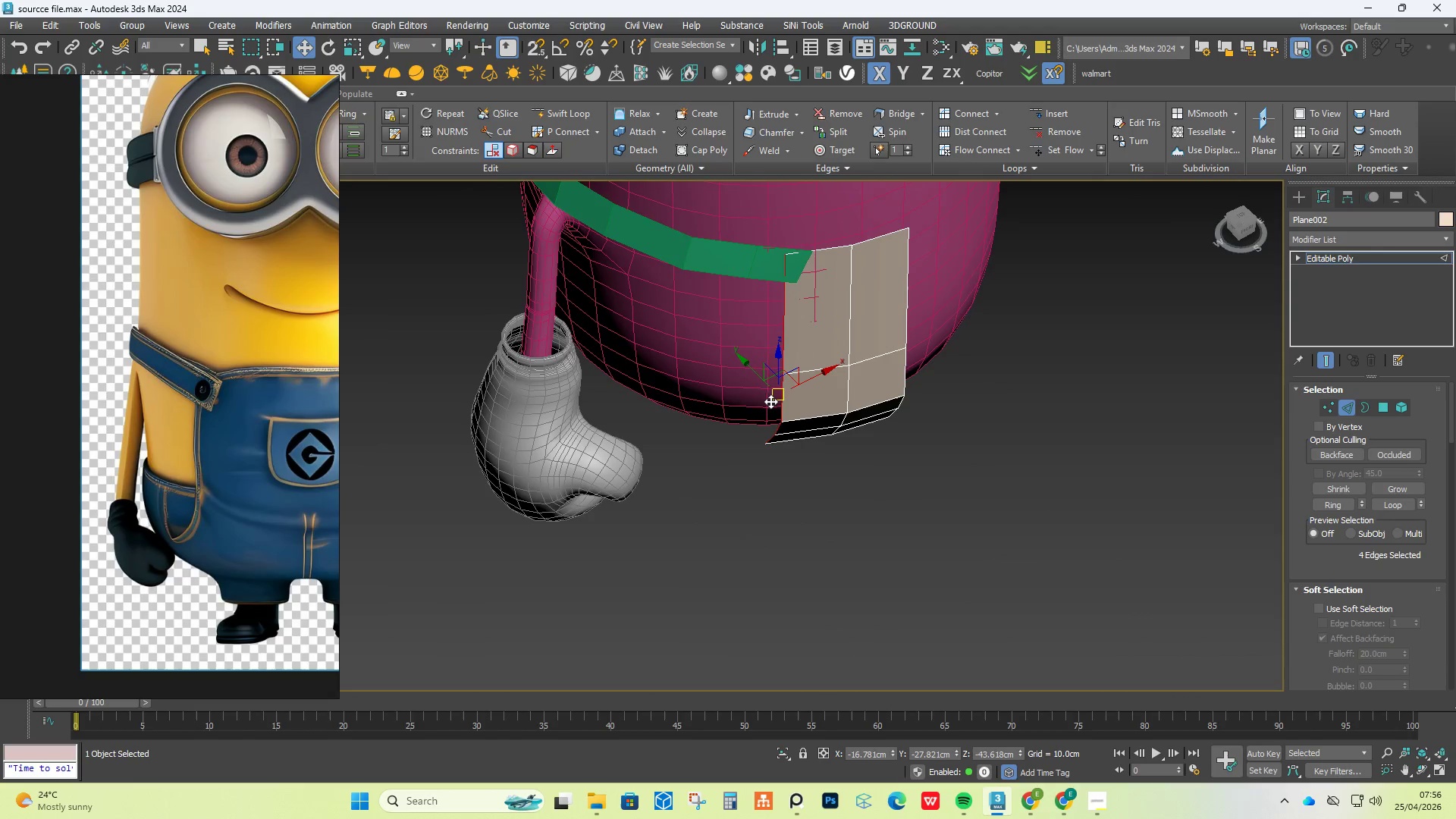 
hold_key(key=AltLeft, duration=0.58)
 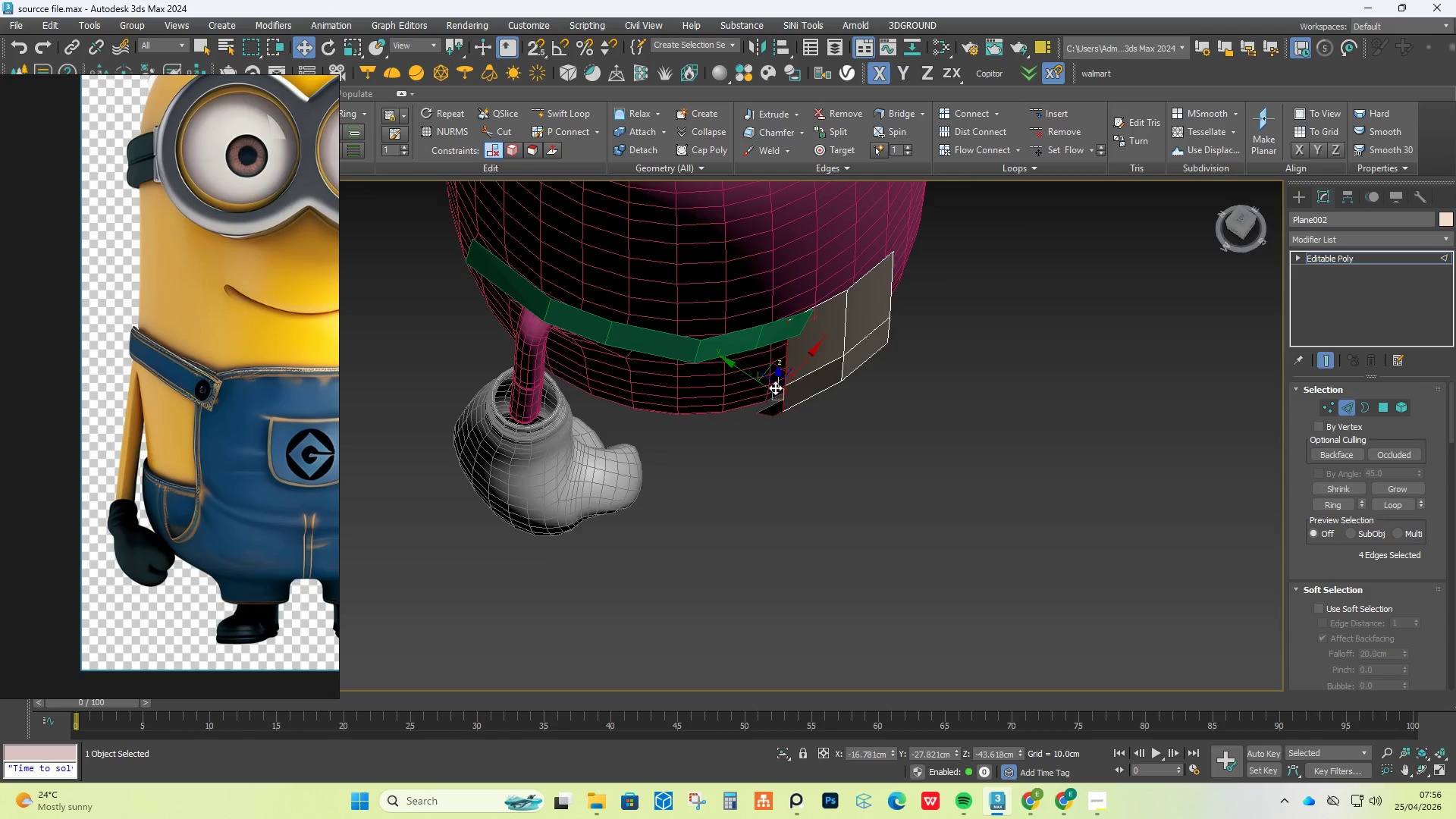 
scroll: coordinate [783, 384], scroll_direction: up, amount: 3.0
 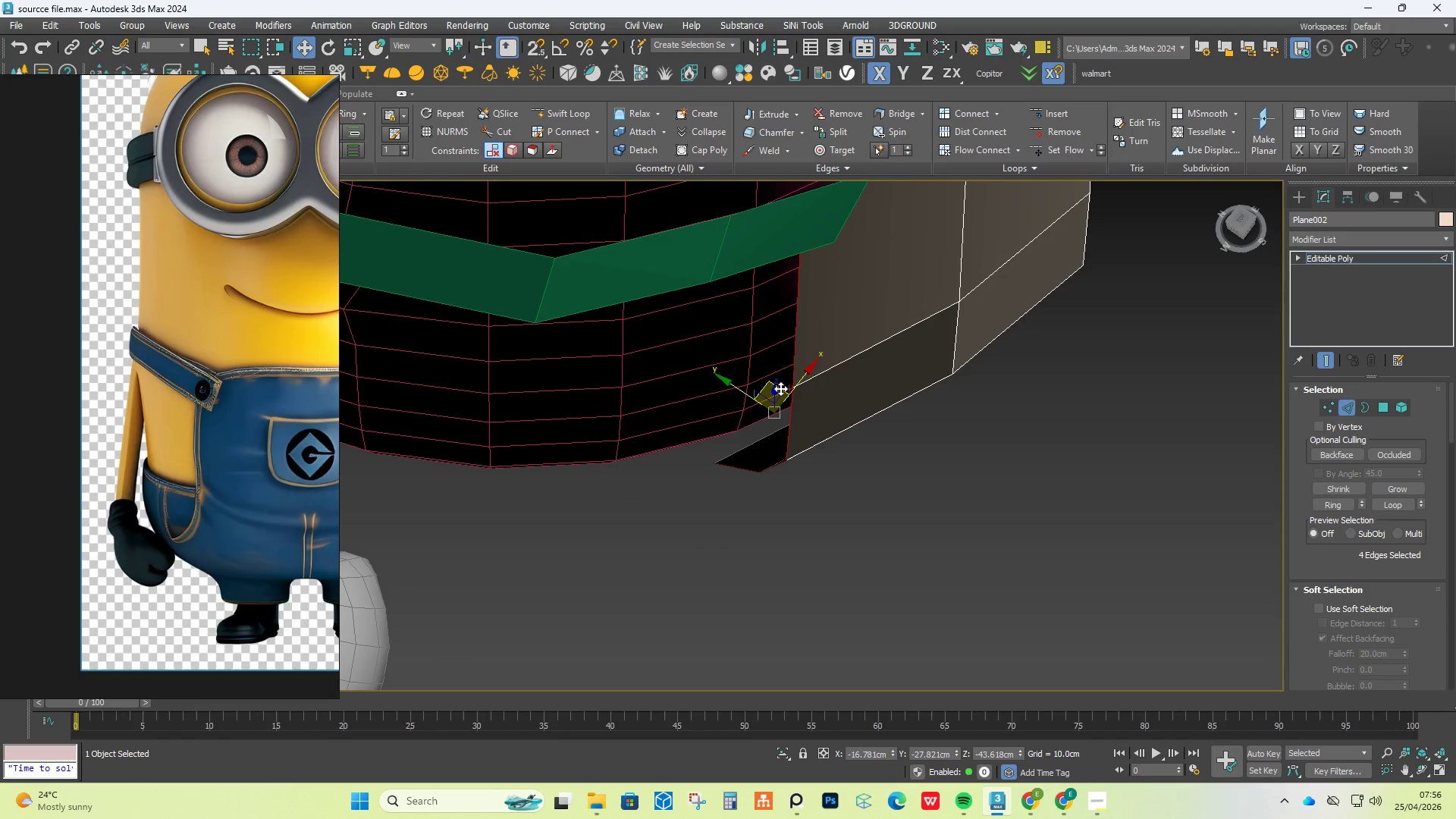 
hold_key(key=ShiftLeft, duration=2.16)
left_click_drag(start_coordinate=[780, 388], to_coordinate=[670, 427])
 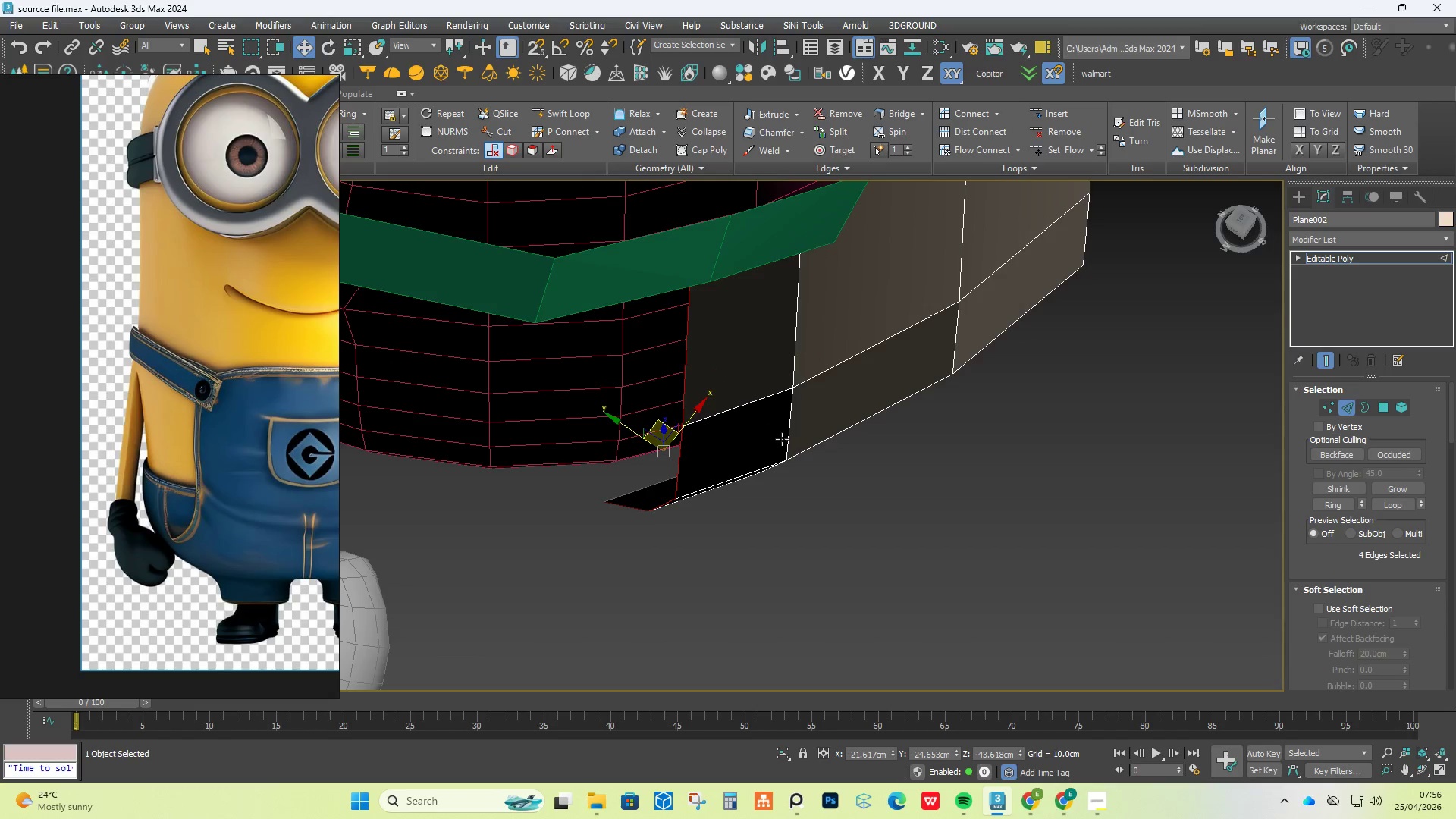 
hold_key(key=AltLeft, duration=0.91)
 